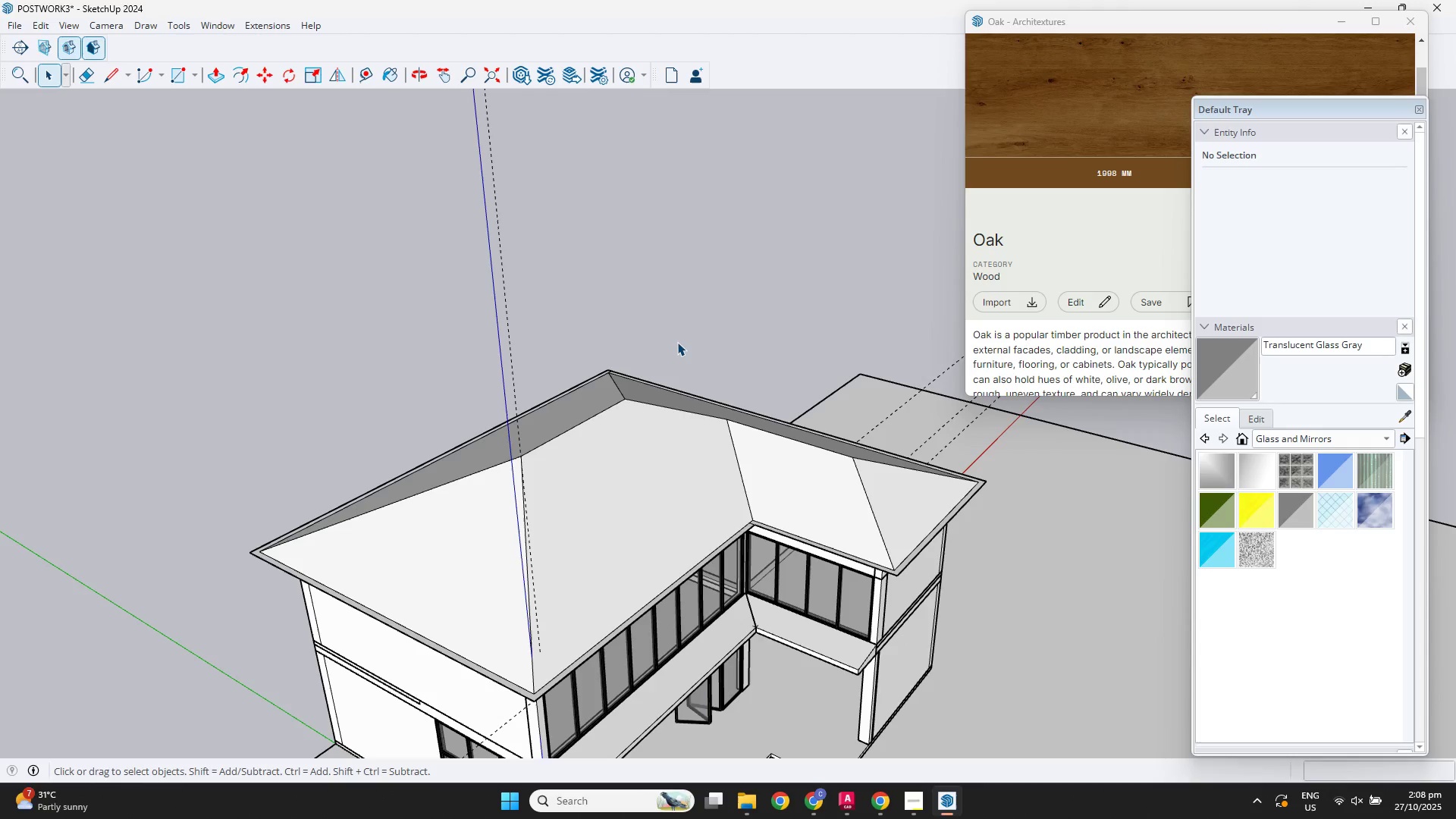 
double_click([677, 342])
 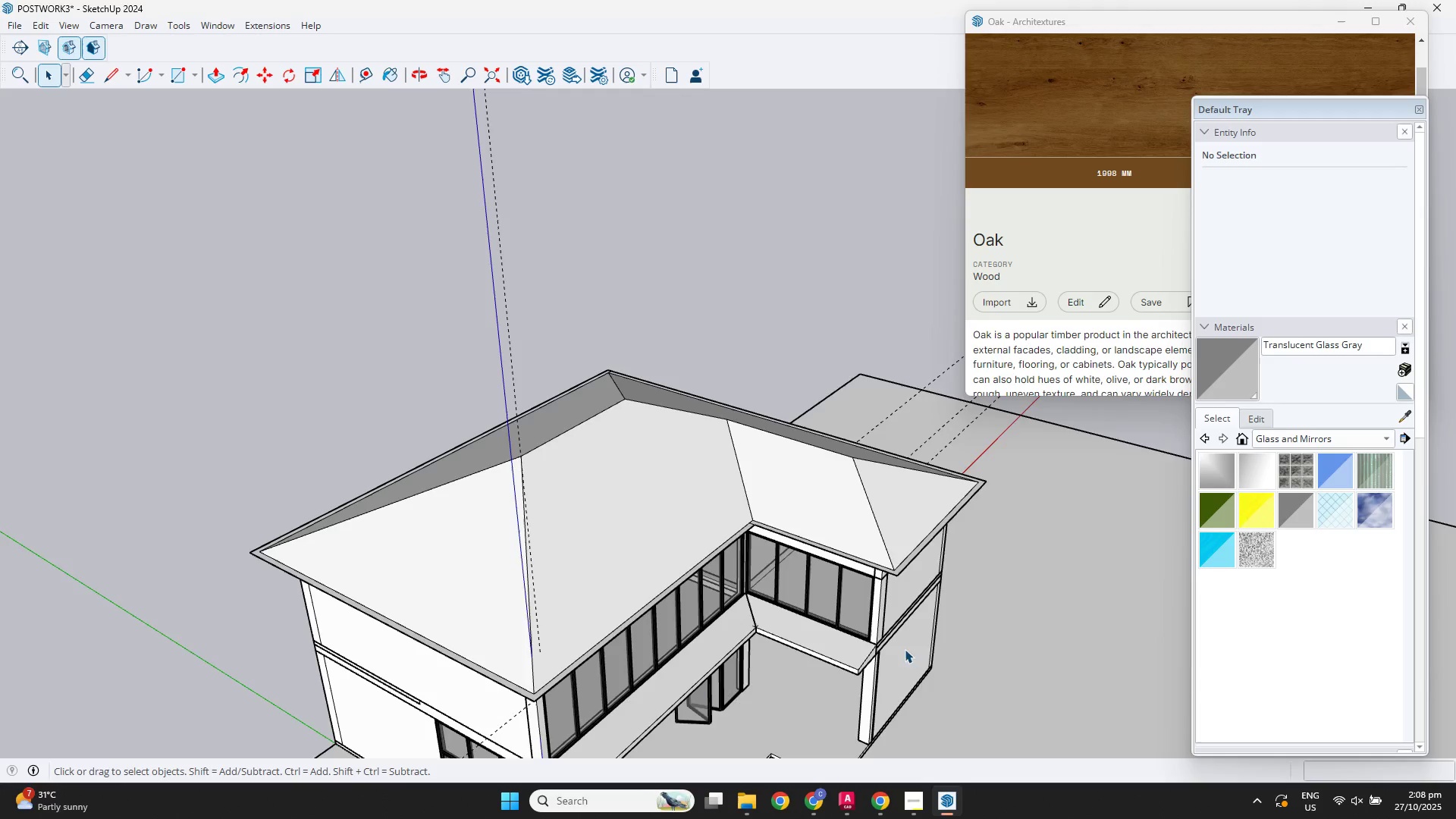 
scroll: coordinate [796, 652], scroll_direction: up, amount: 8.0
 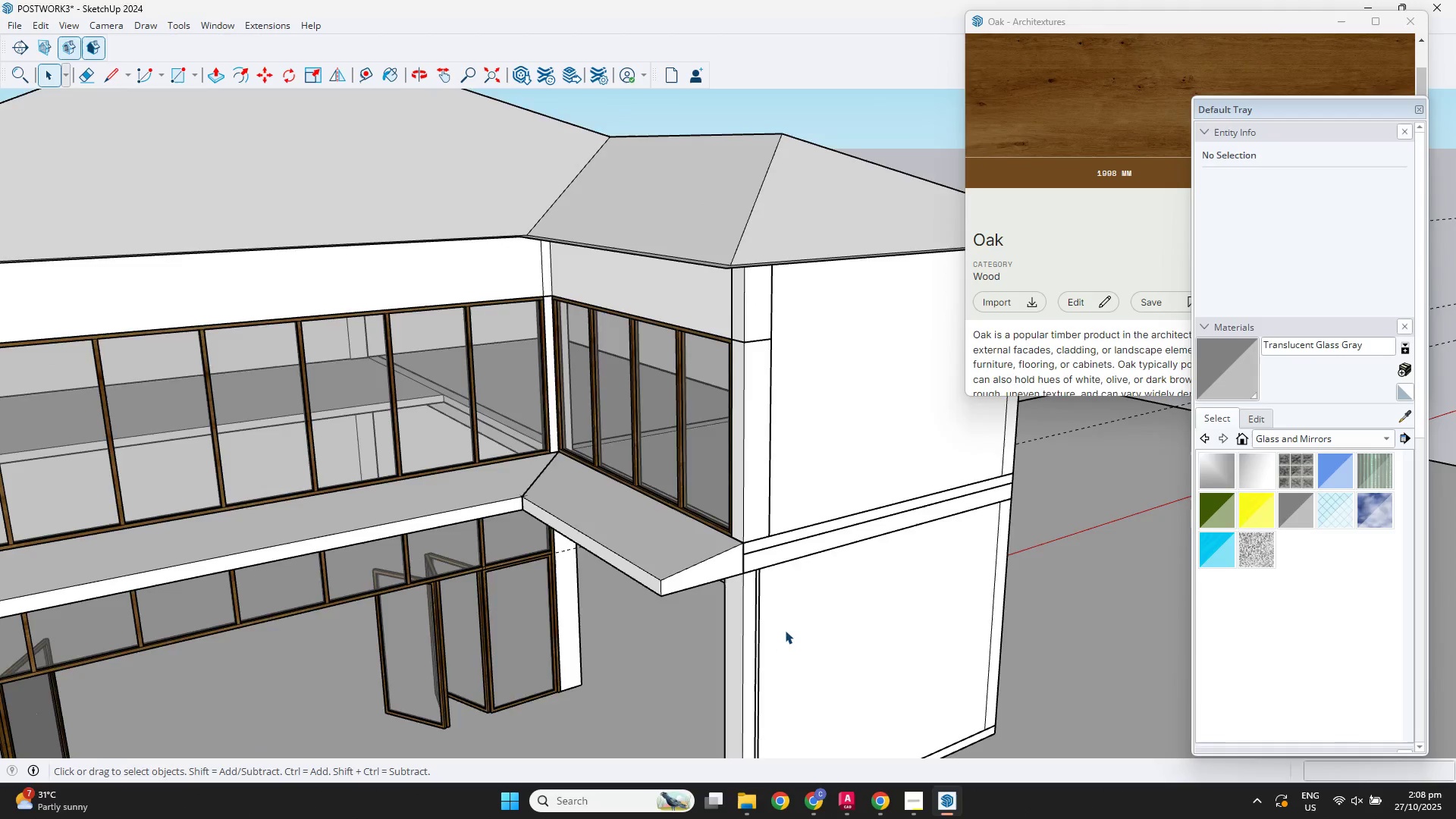 
double_click([785, 630])
 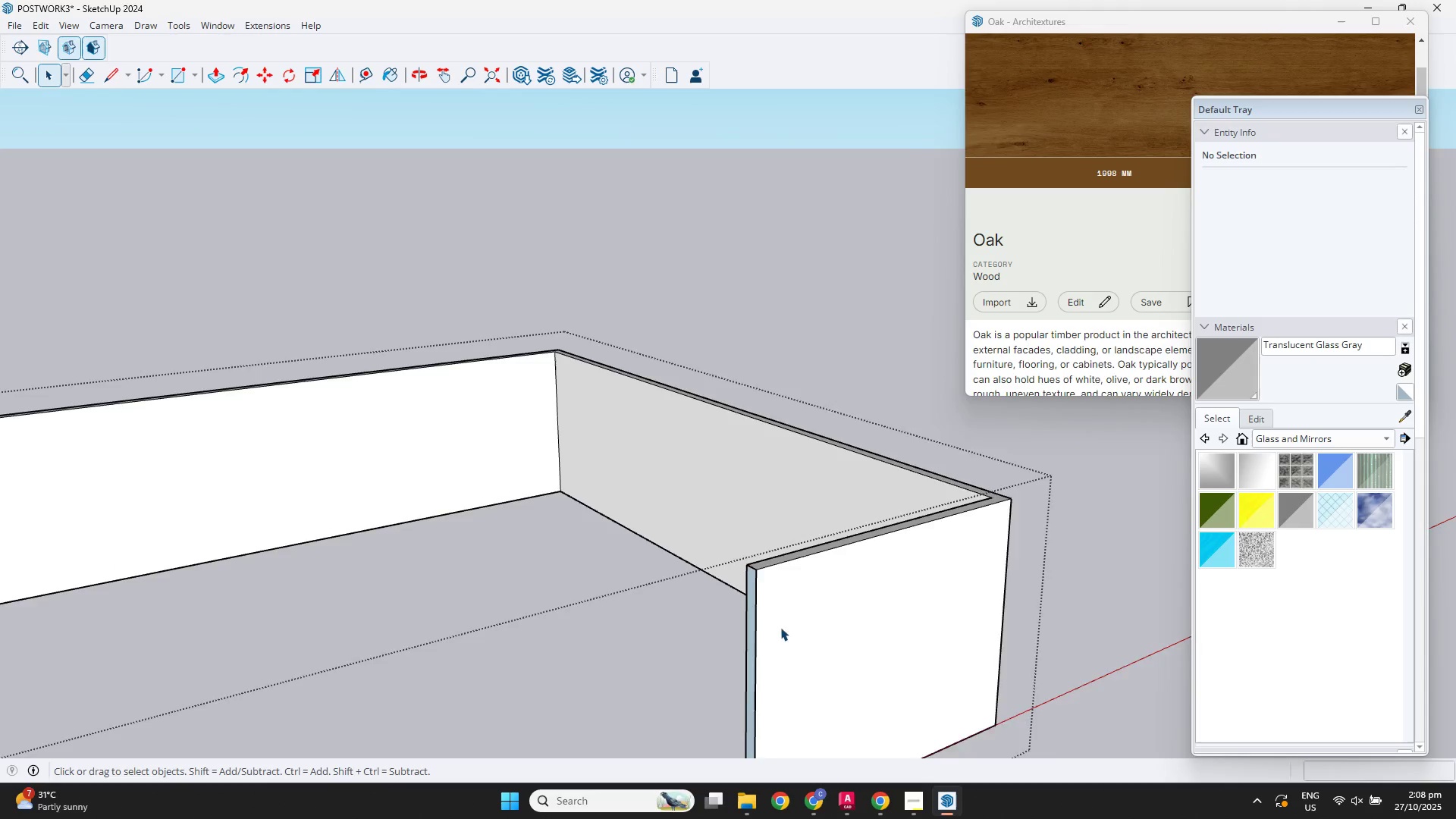 
scroll: coordinate [764, 611], scroll_direction: up, amount: 3.0
 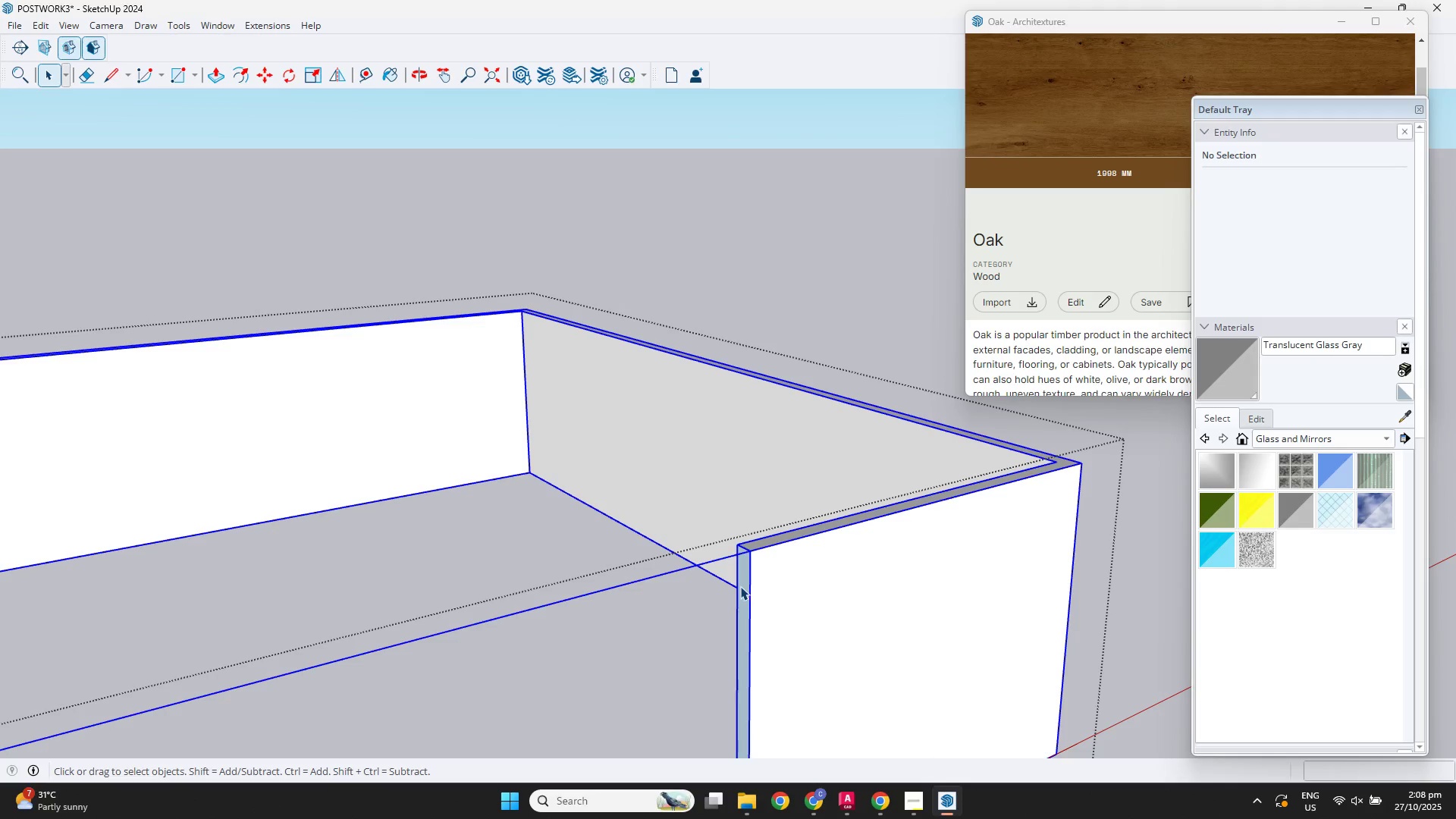 
double_click([739, 586])
 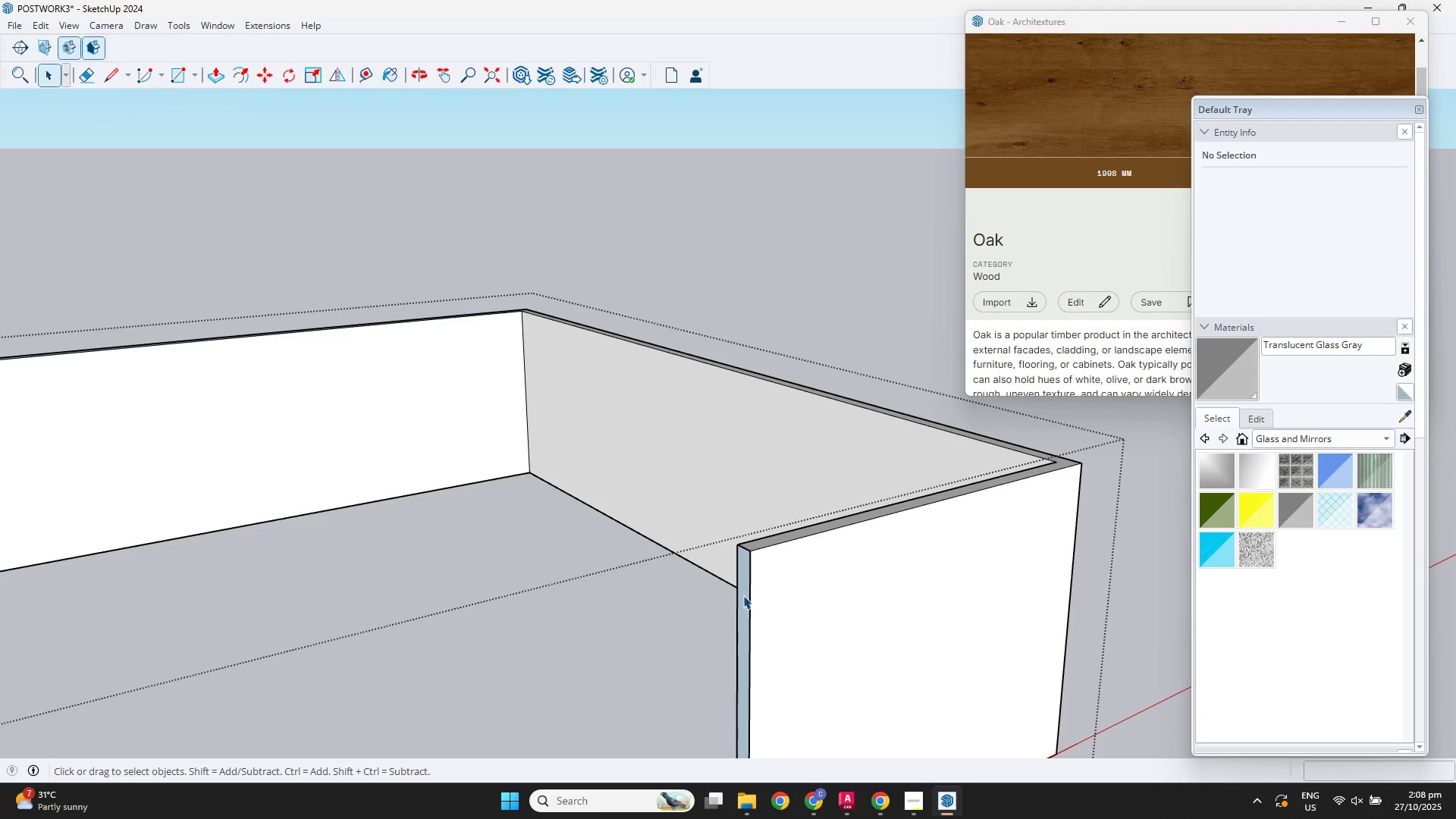 
triple_click([743, 595])
 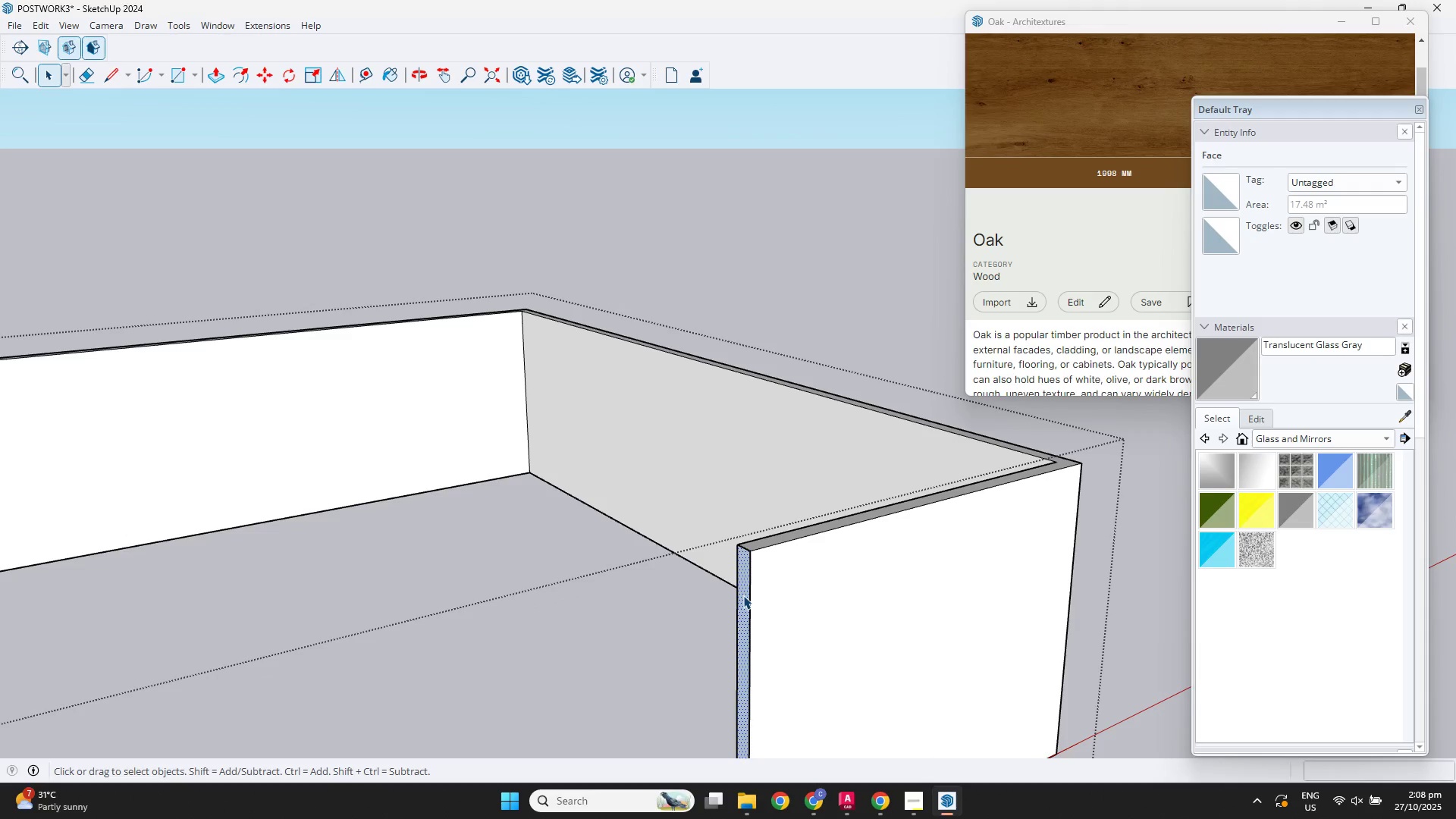 
key(P)
 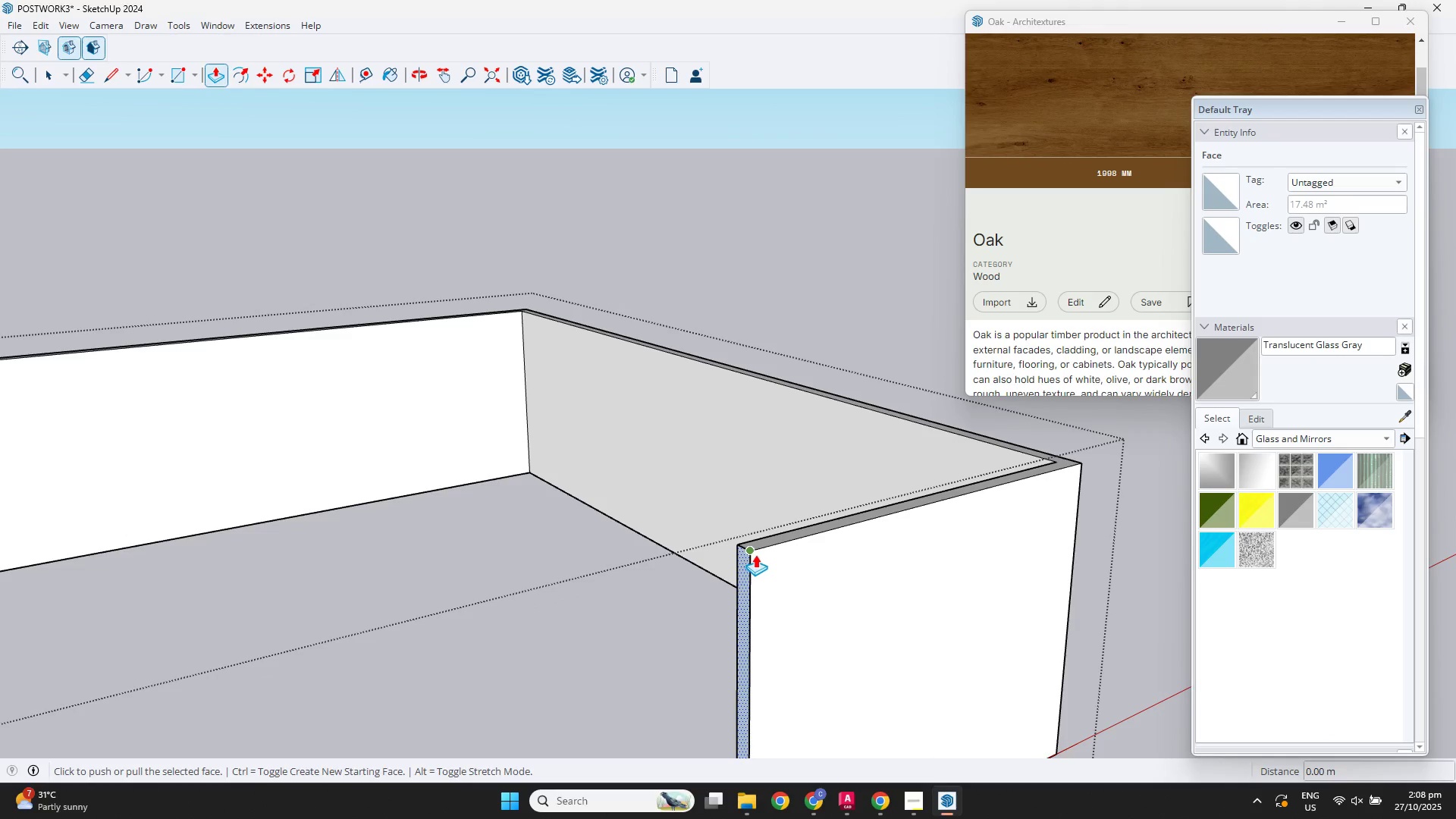 
left_click([755, 554])
 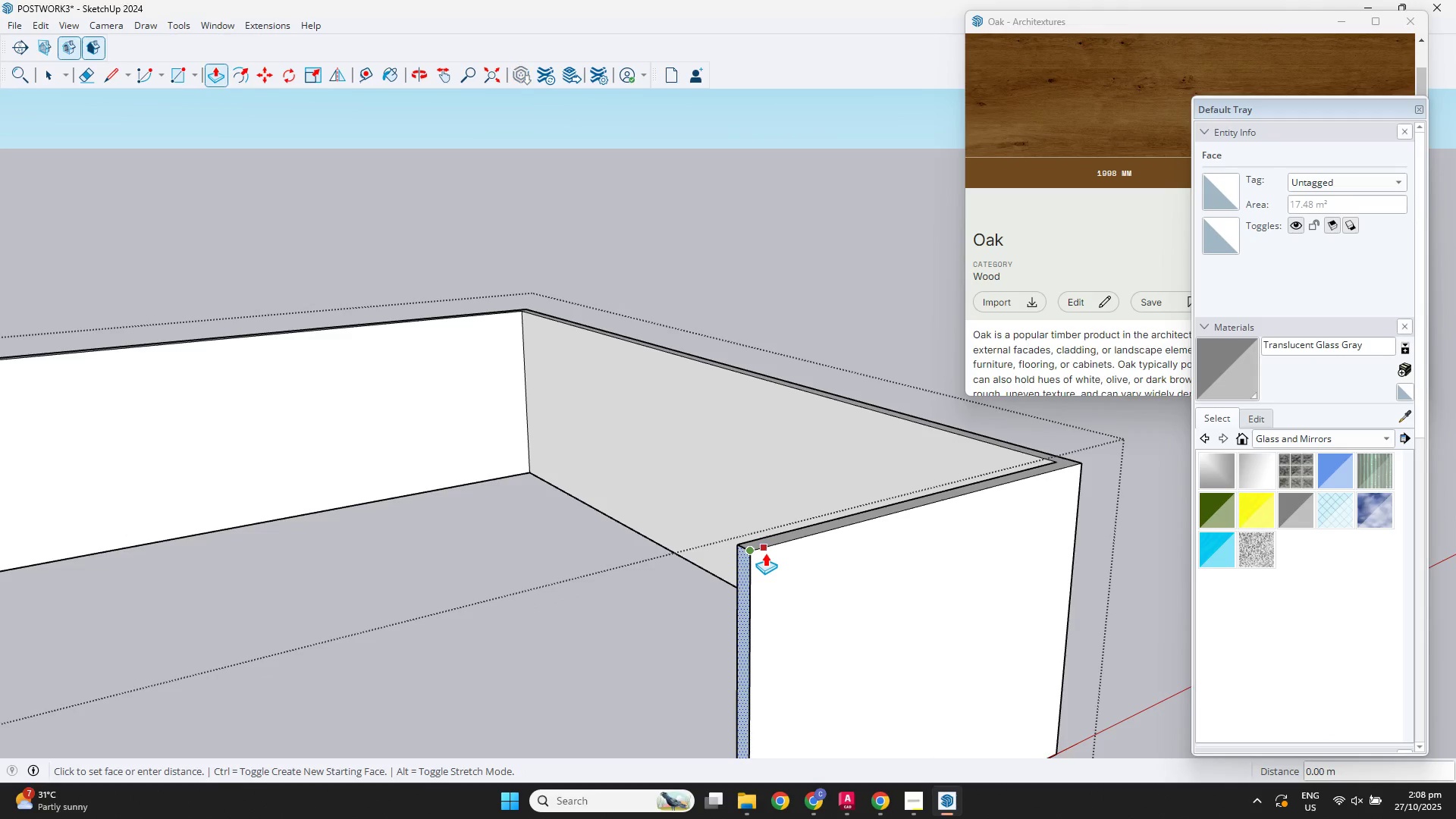 
key(F3)
 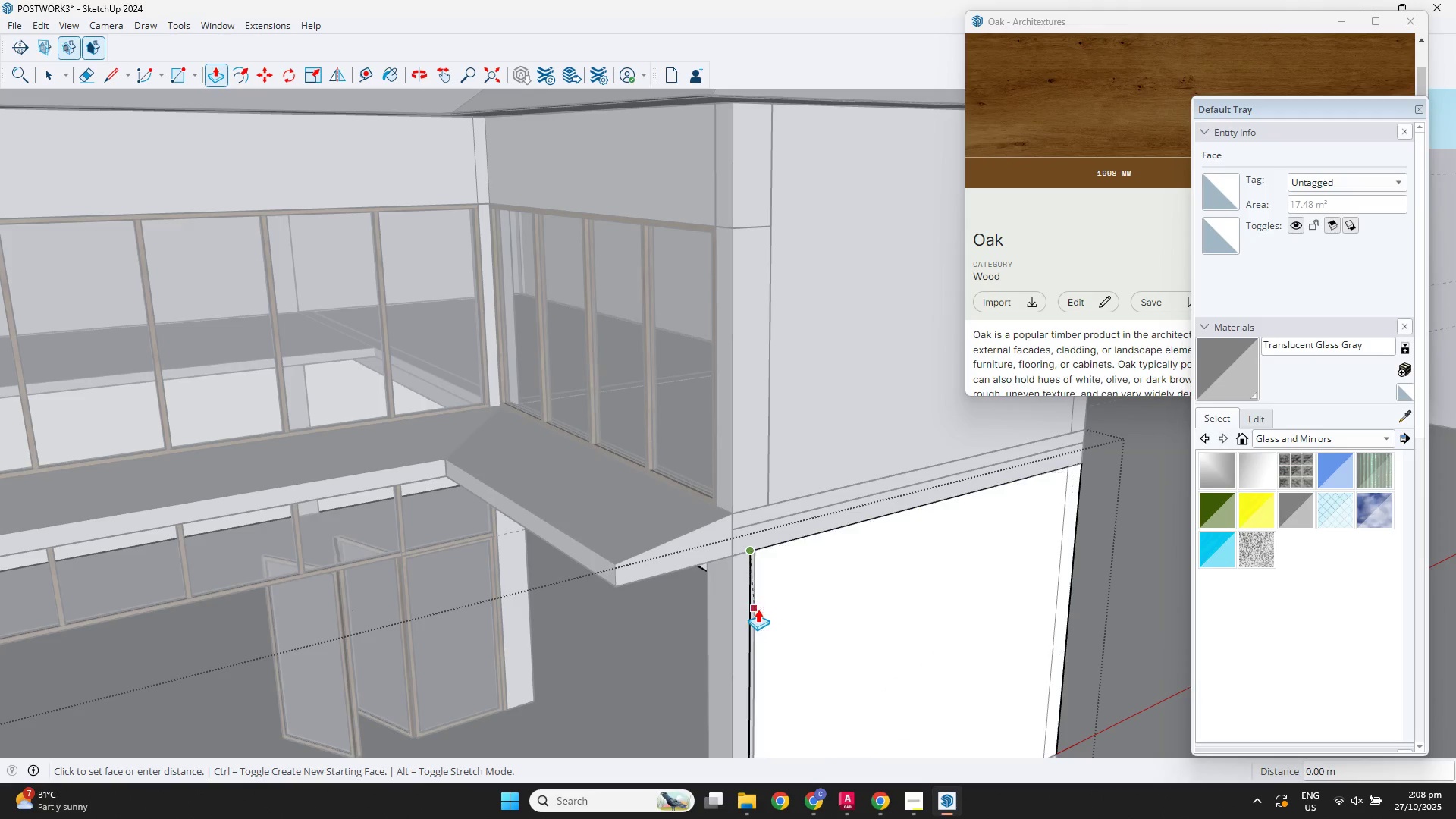 
left_click([756, 610])
 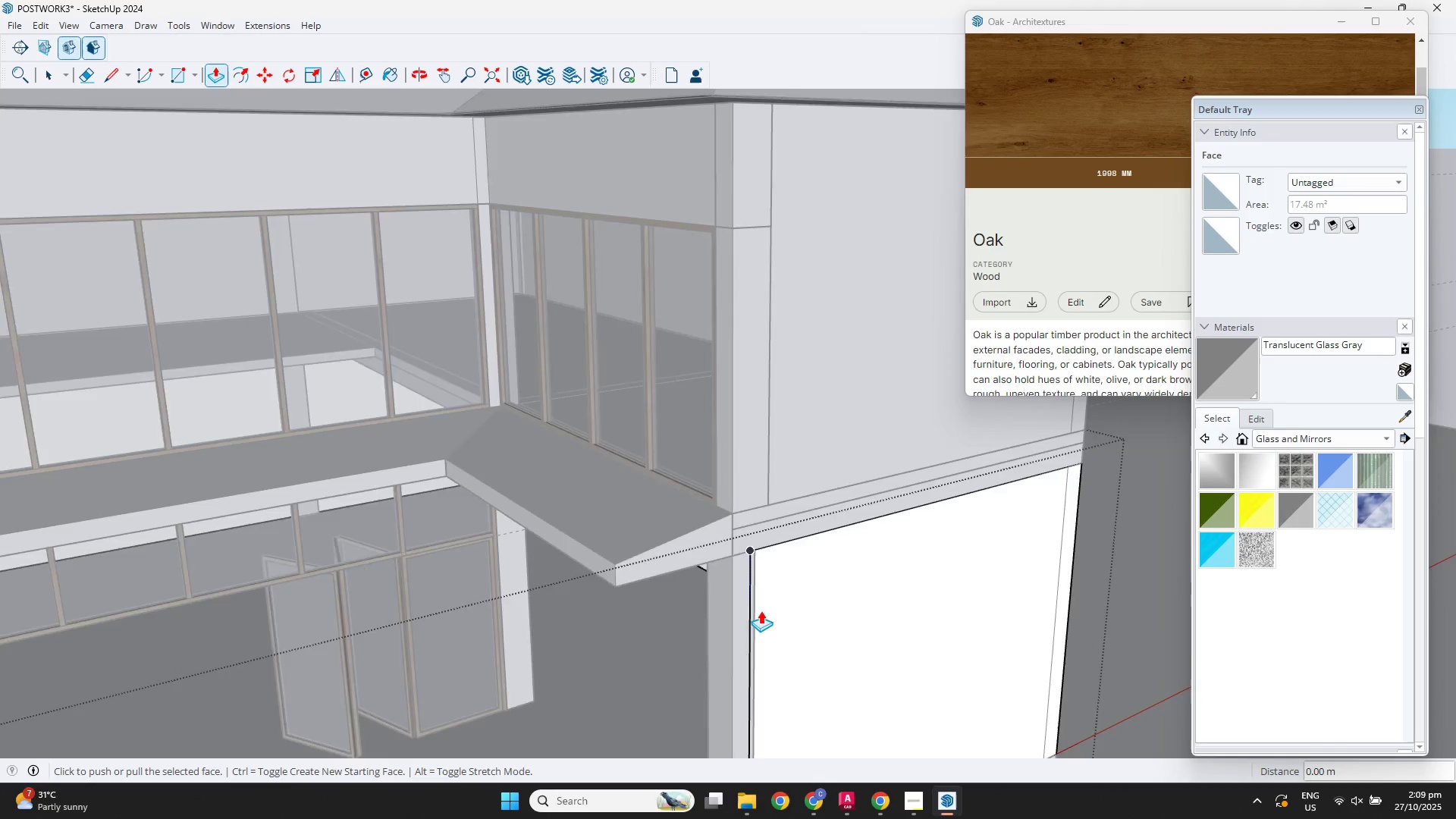 
scroll: coordinate [761, 623], scroll_direction: up, amount: 2.0
 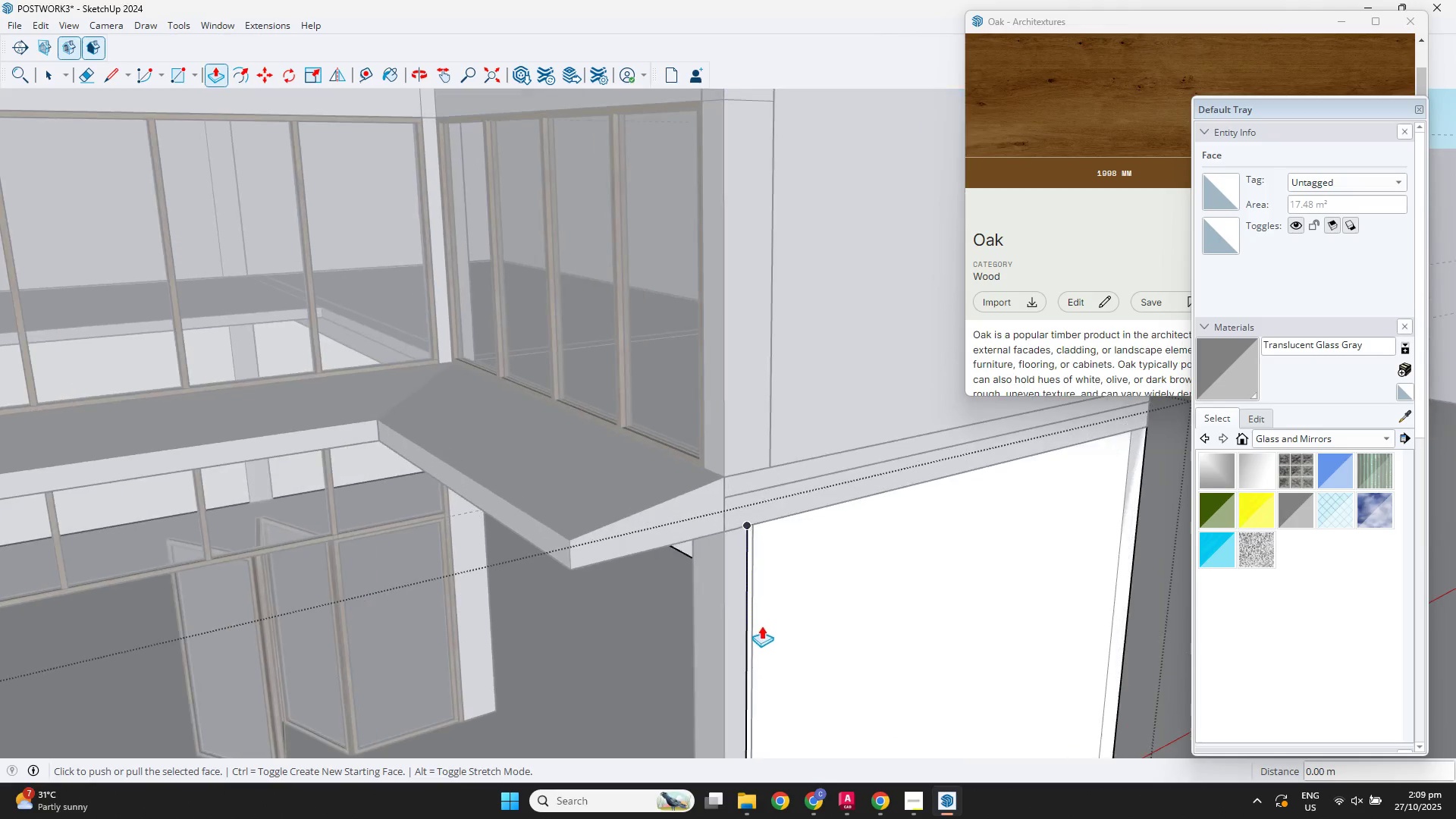 
key(Space)
 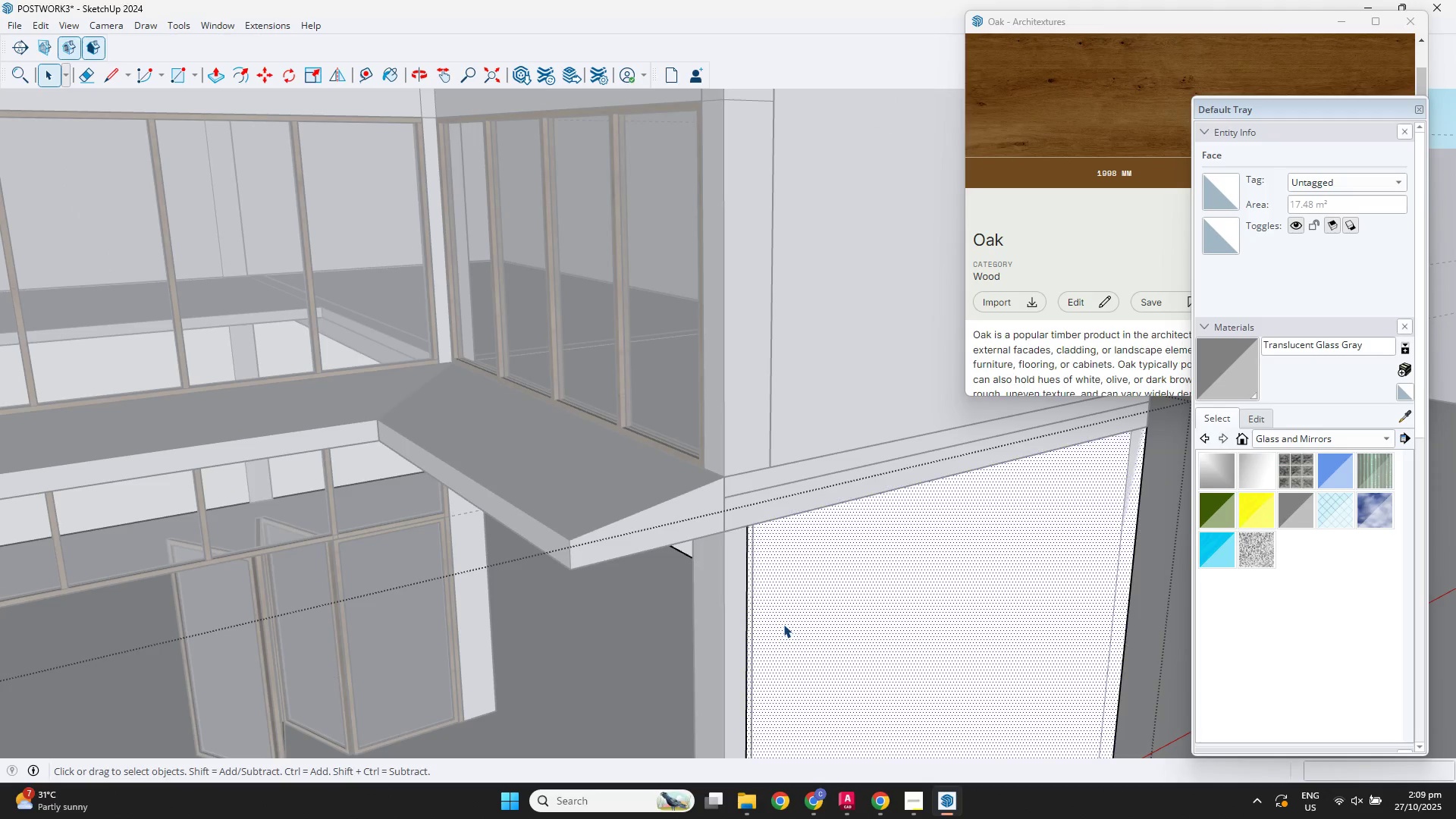 
double_click([783, 624])
 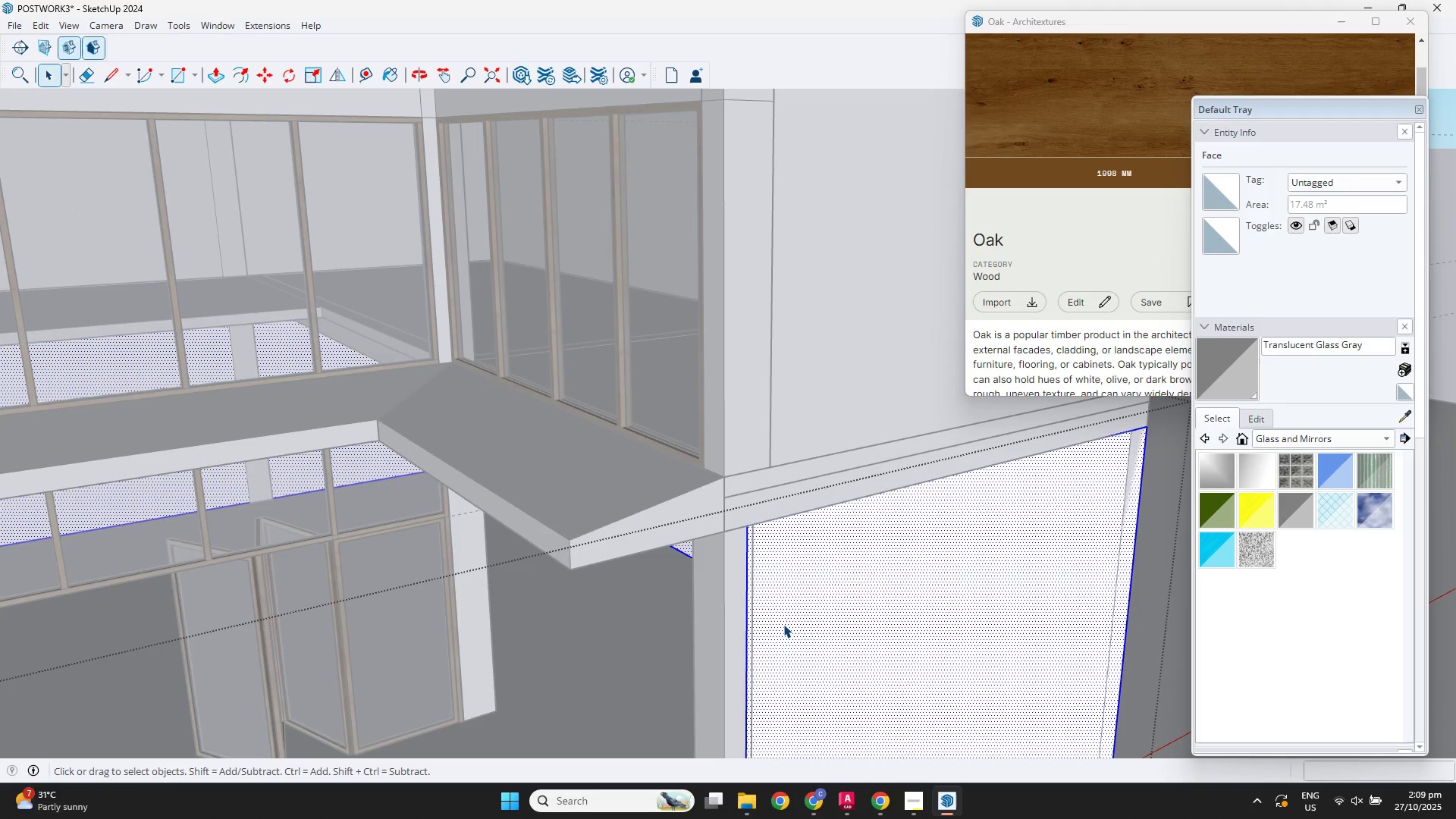 
triple_click([783, 624])
 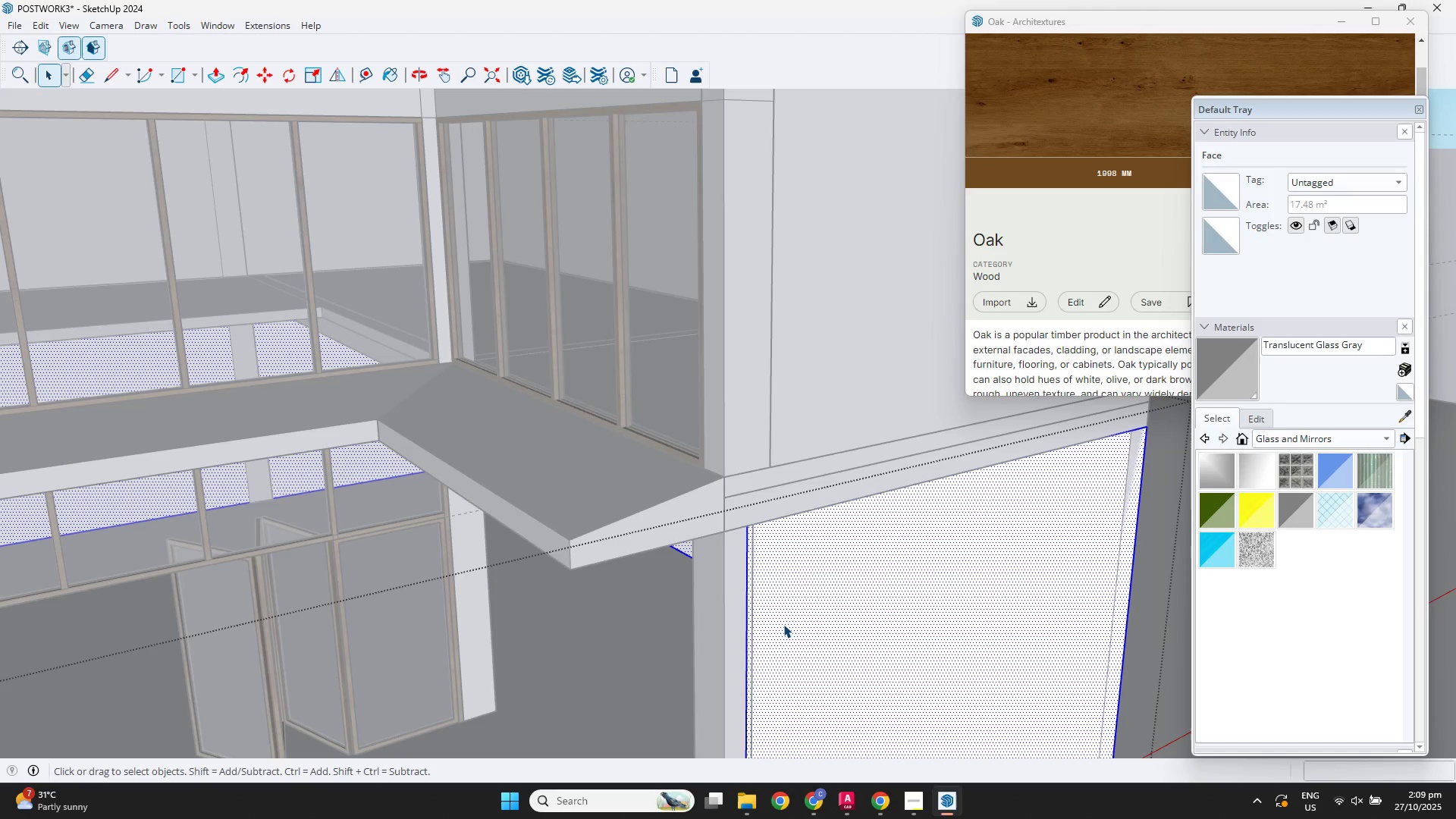 
triple_click([783, 624])
 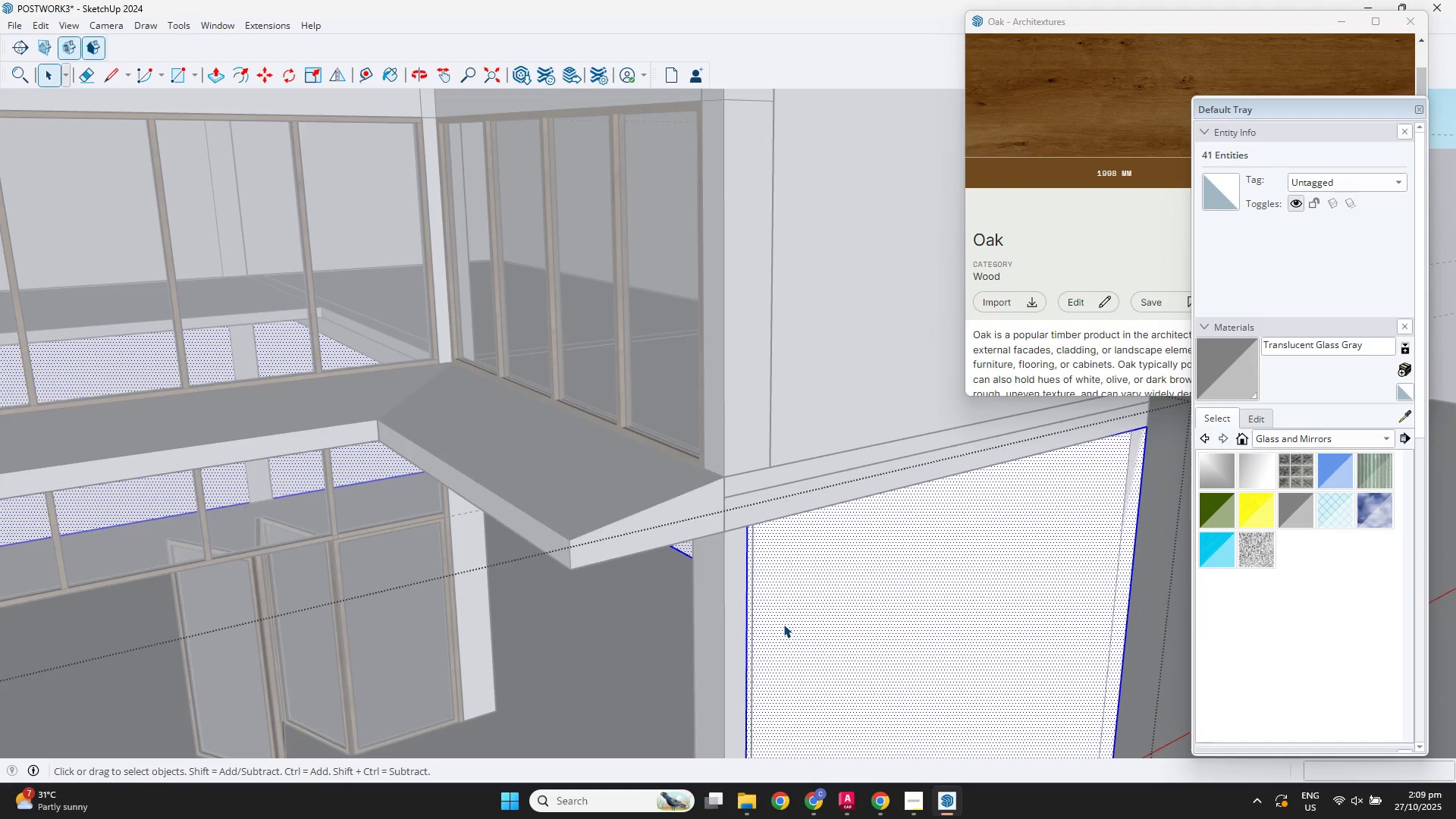 
key(F3)
 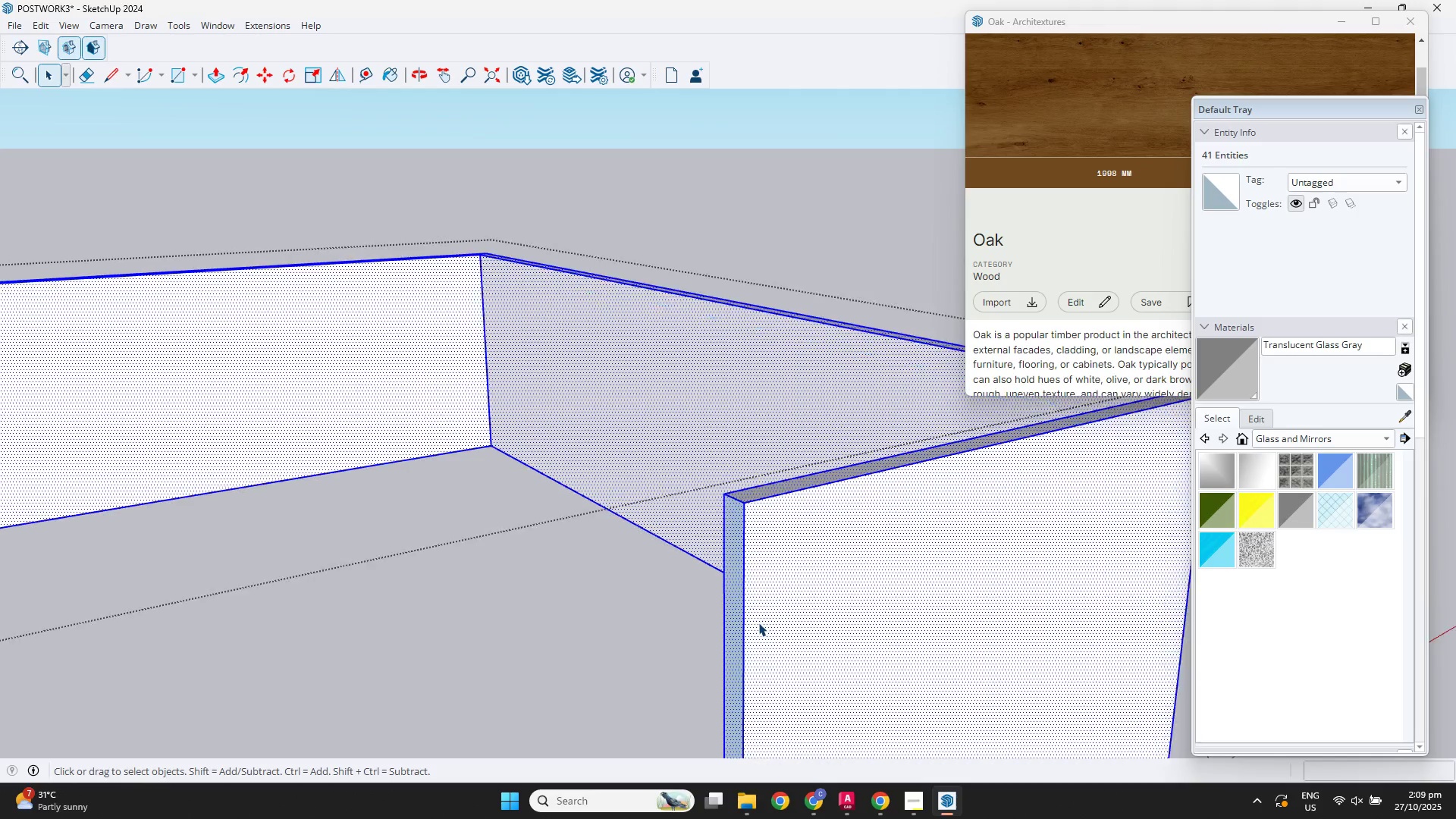 
scroll: coordinate [757, 623], scroll_direction: up, amount: 3.0
 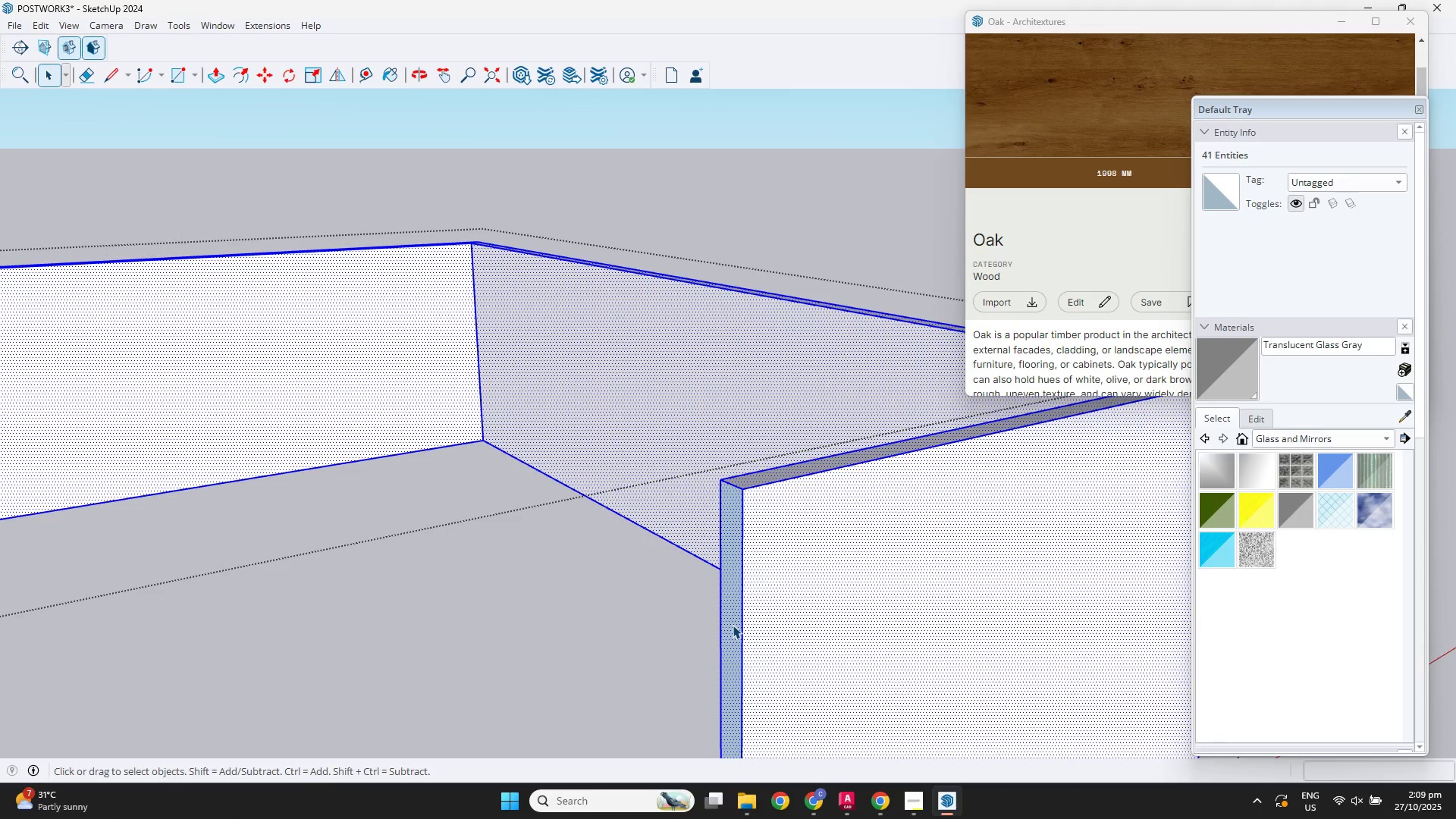 
left_click([733, 625])
 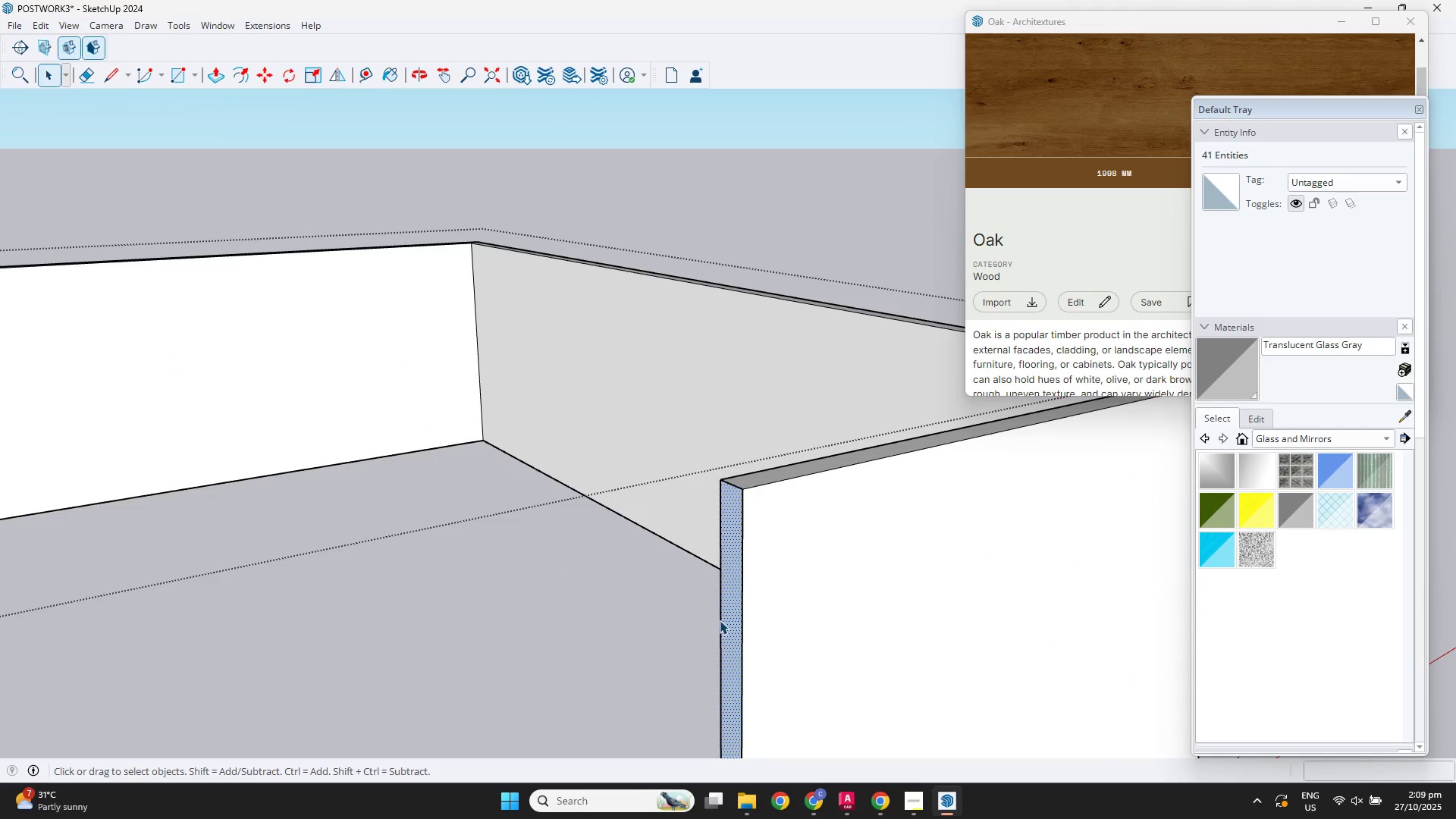 
right_click([720, 620])
 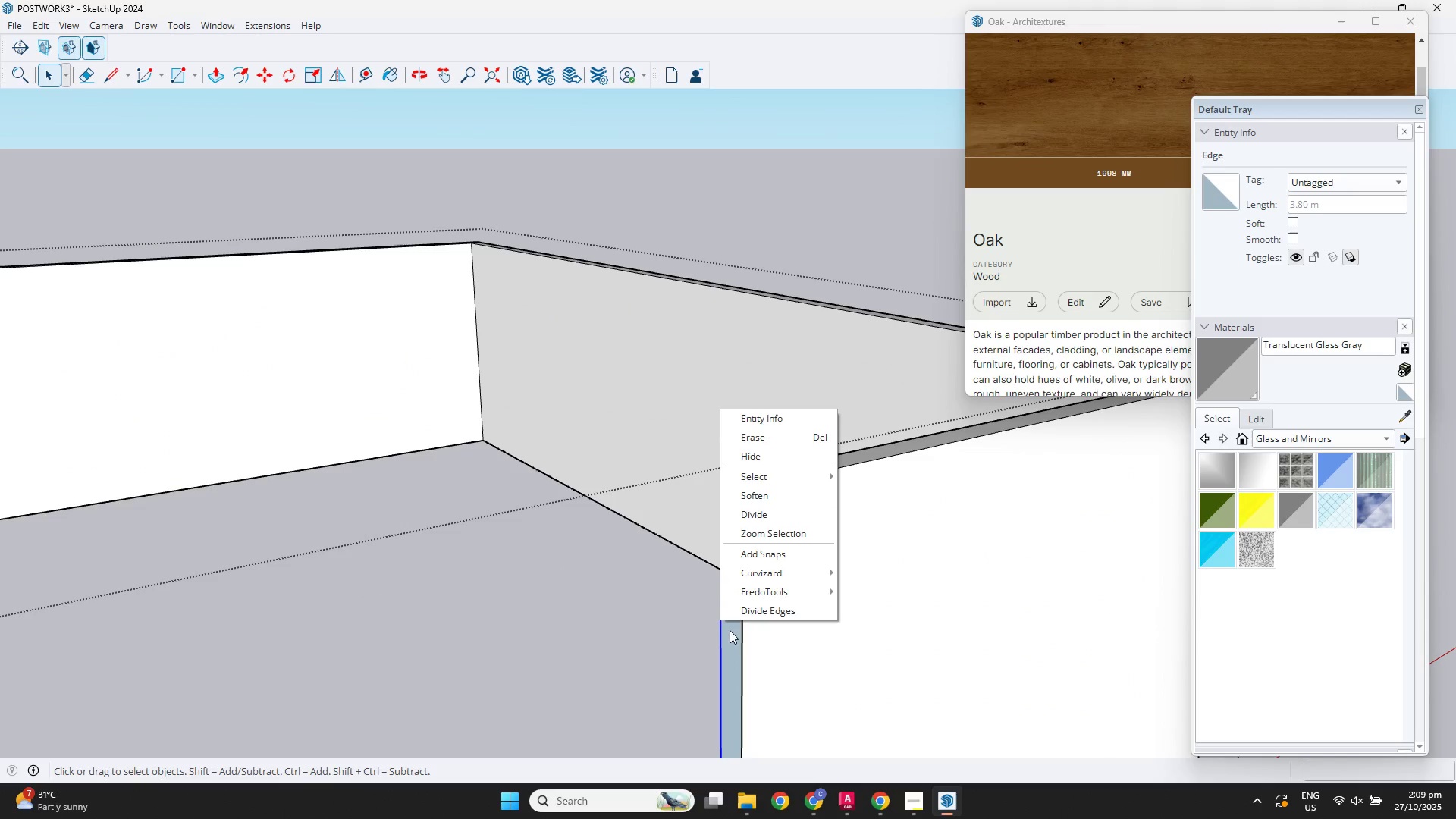 
double_click([729, 646])
 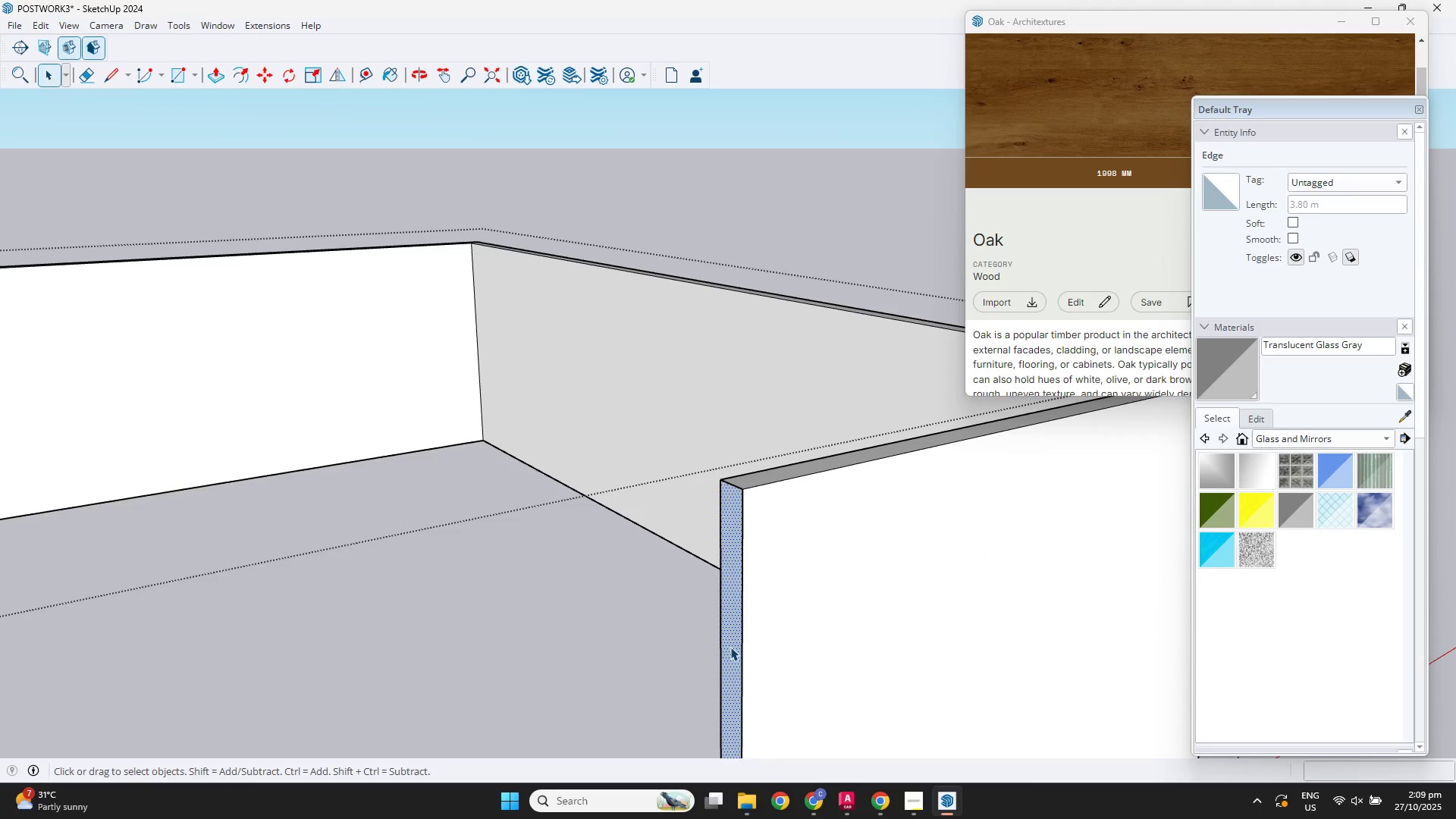 
right_click([730, 647])
 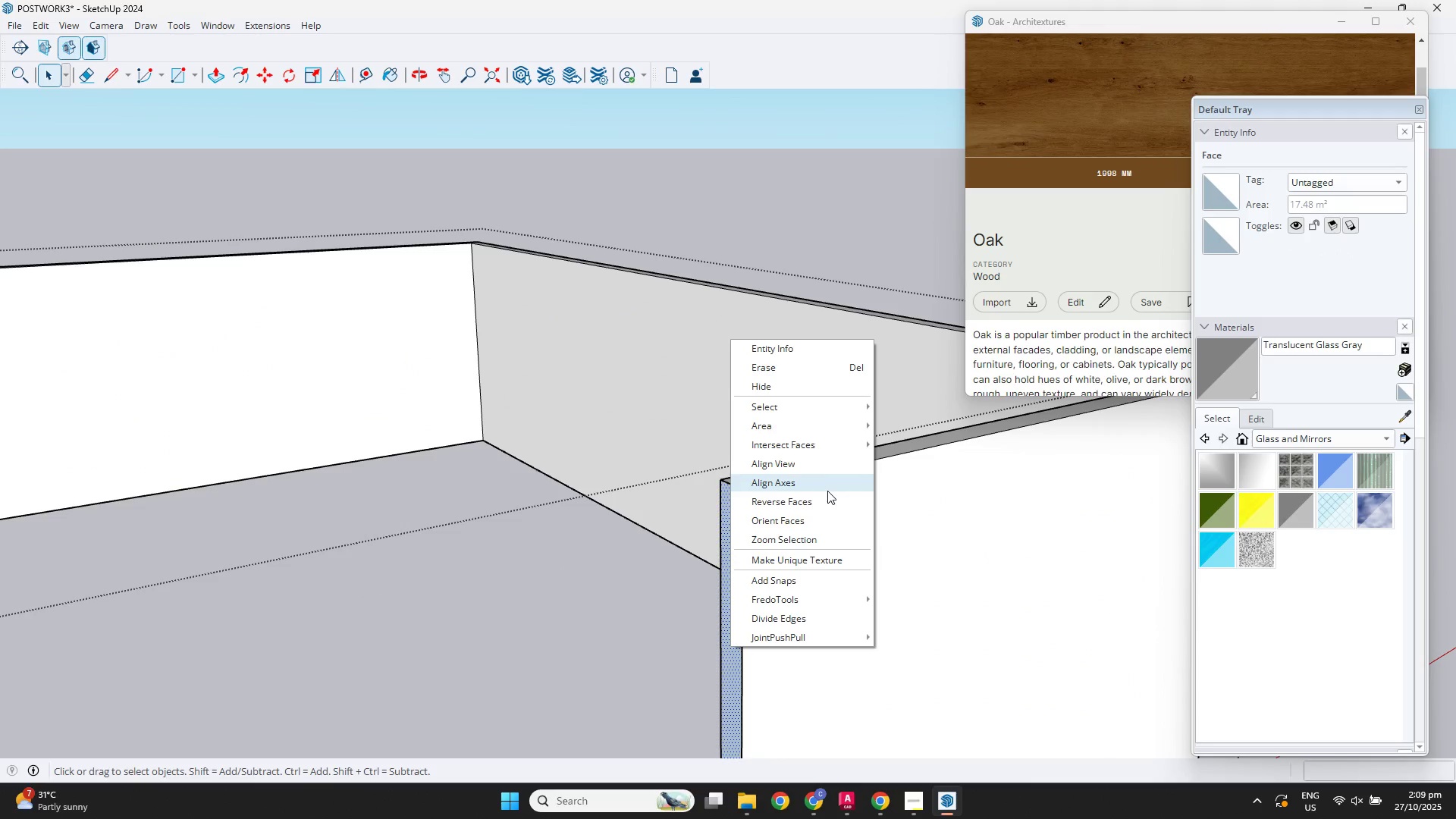 
left_click([820, 502])
 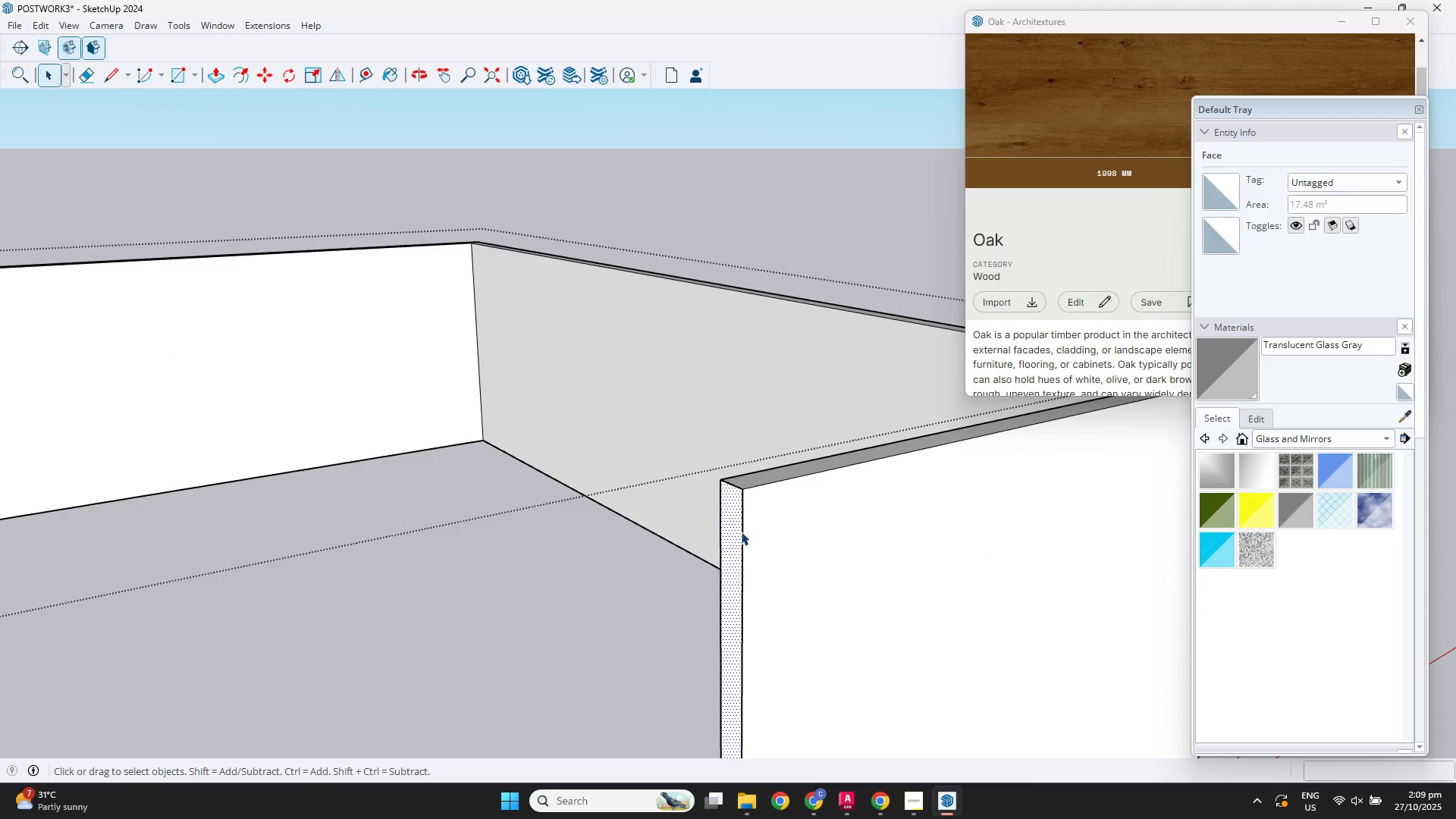 
left_click([725, 546])
 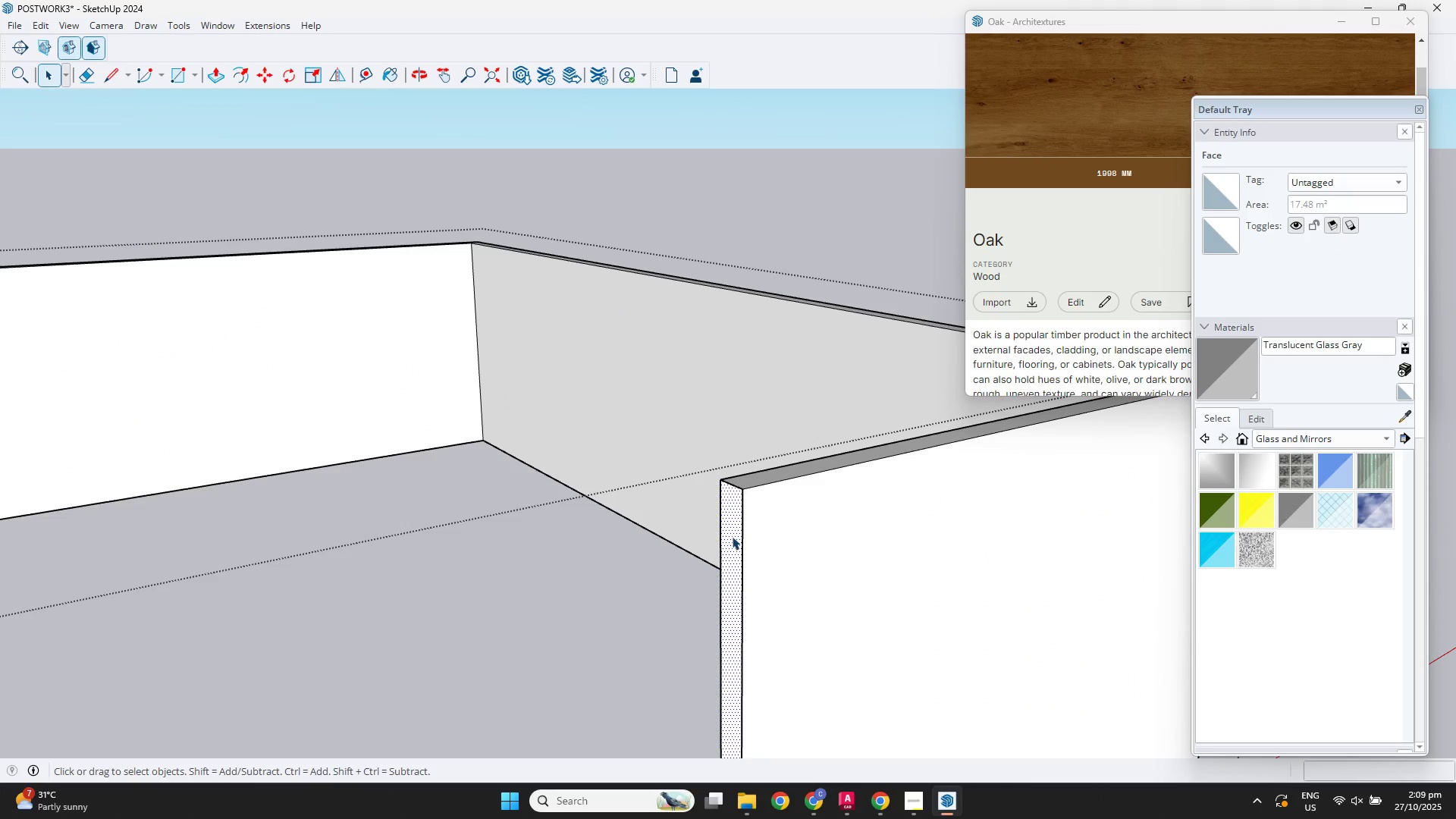 
key(P)
 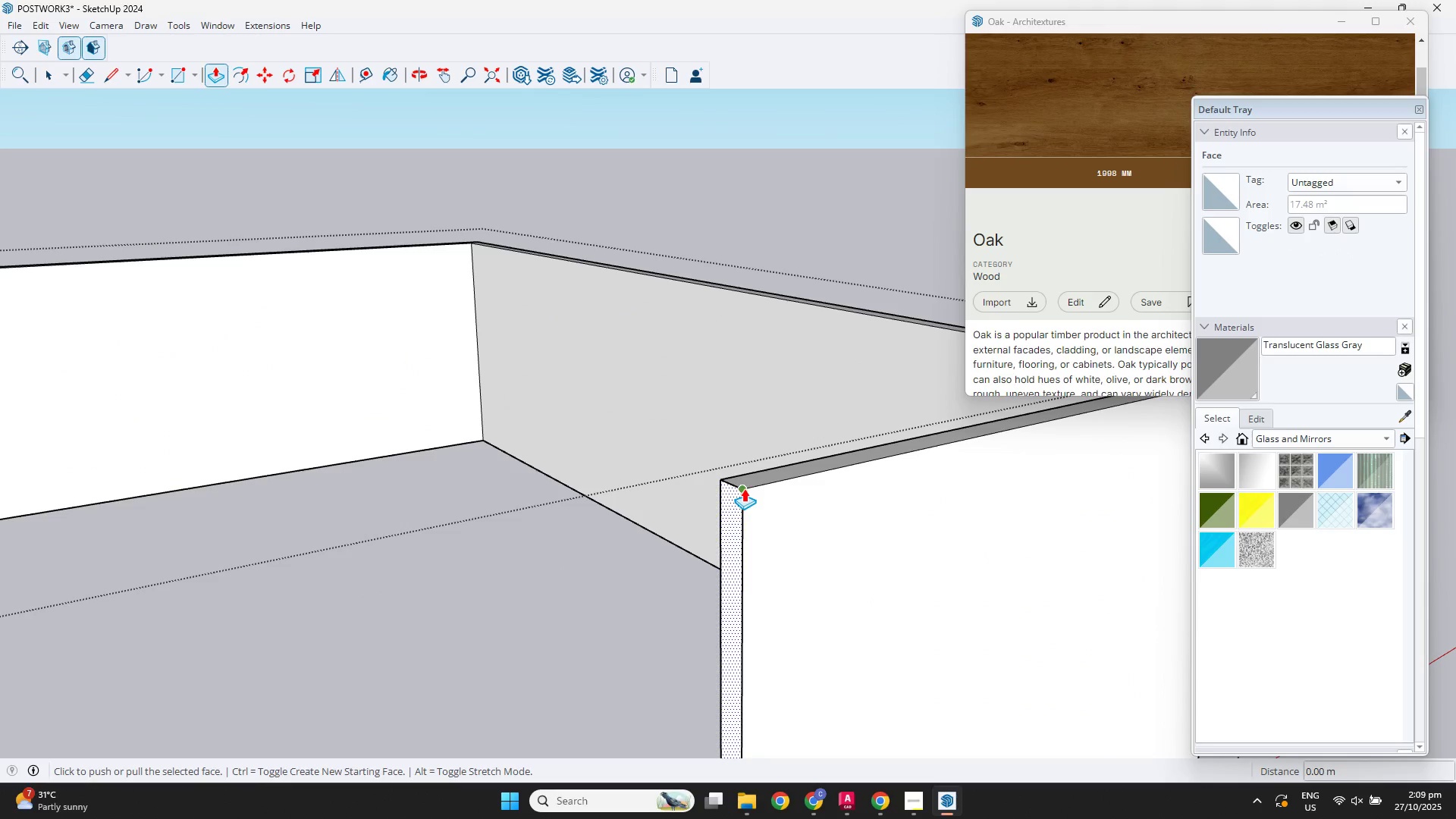 
left_click([744, 488])
 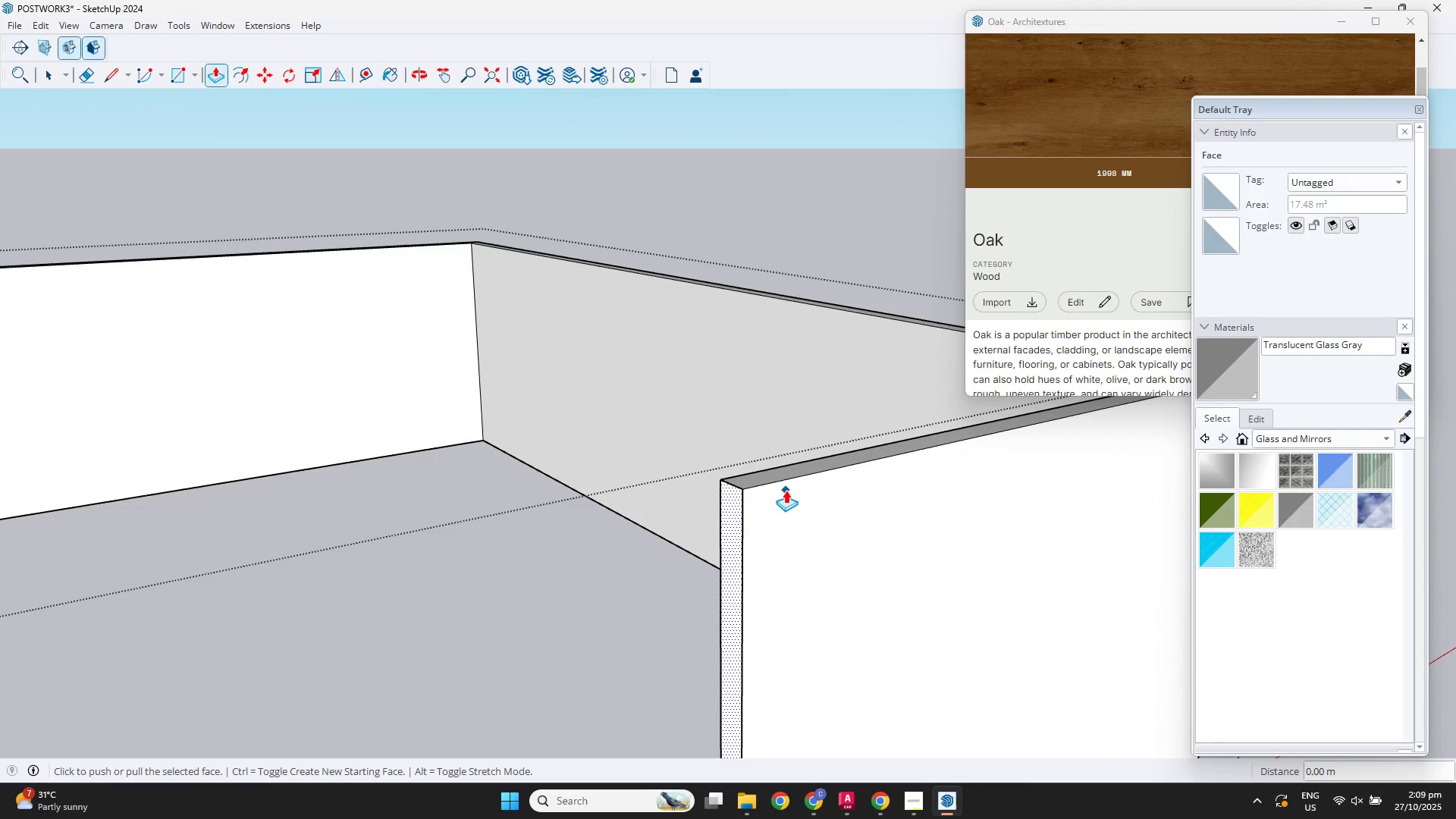 
key(Control+ControlLeft)
 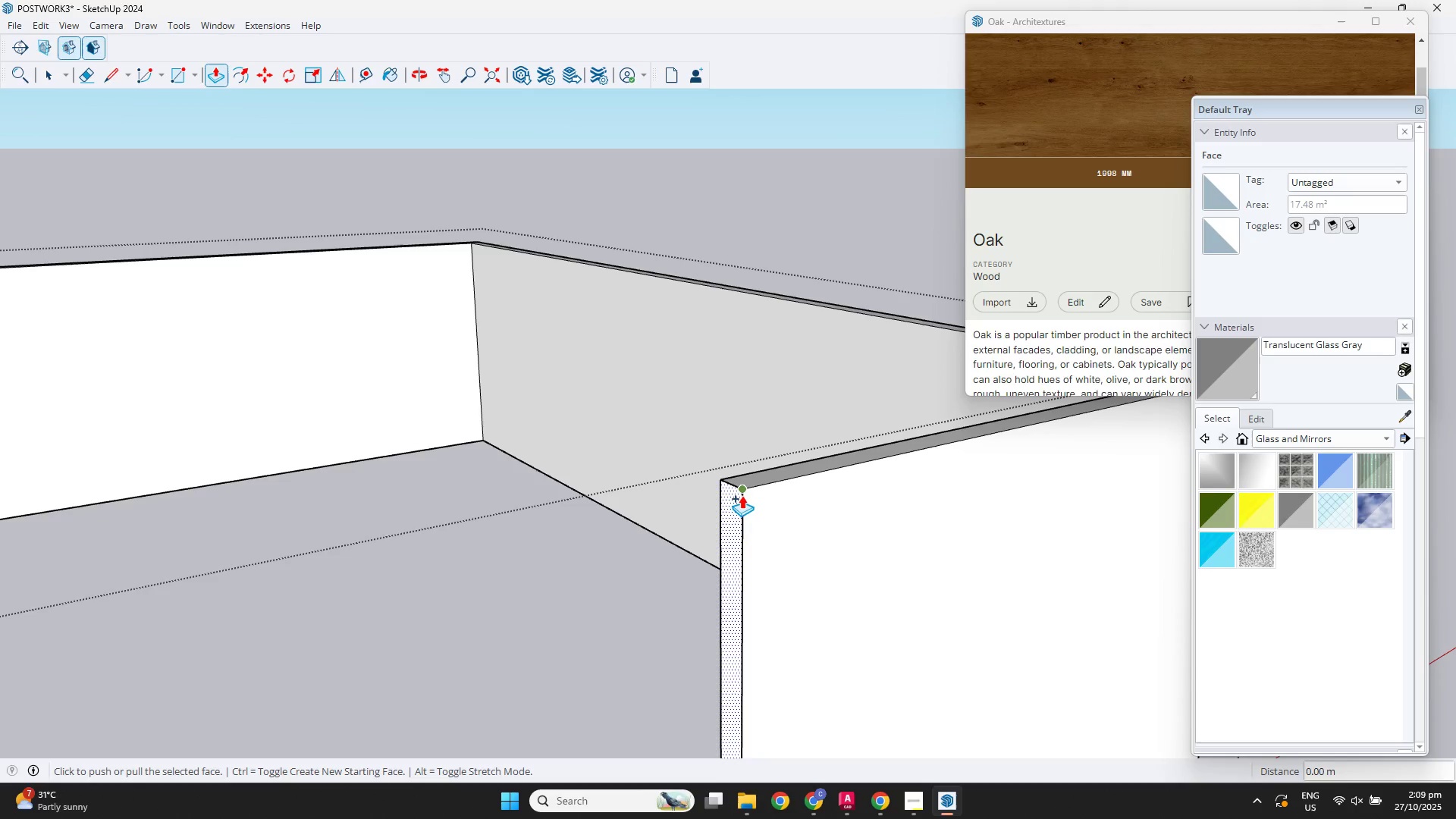 
left_click([742, 495])
 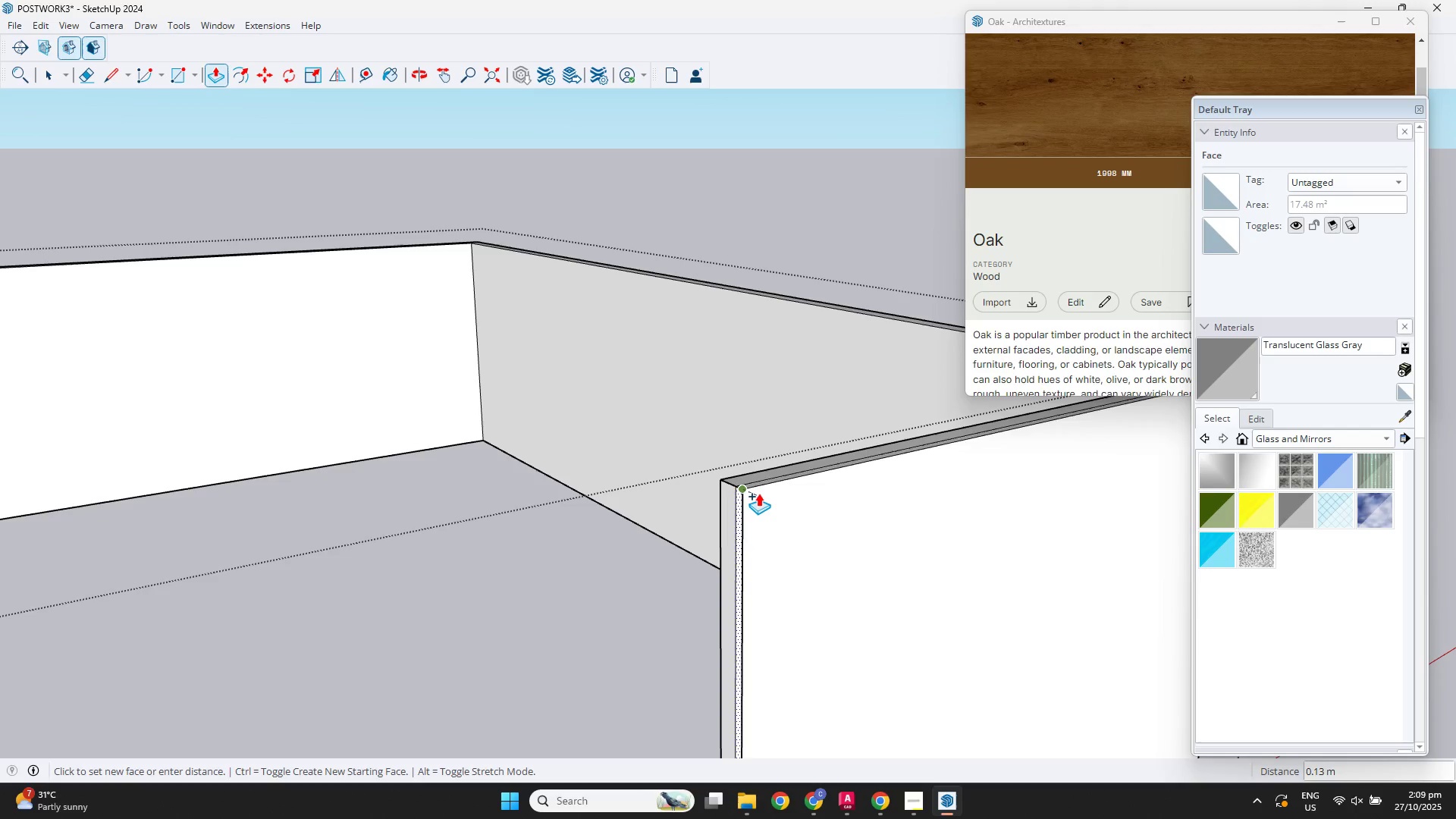 
key(Escape)
 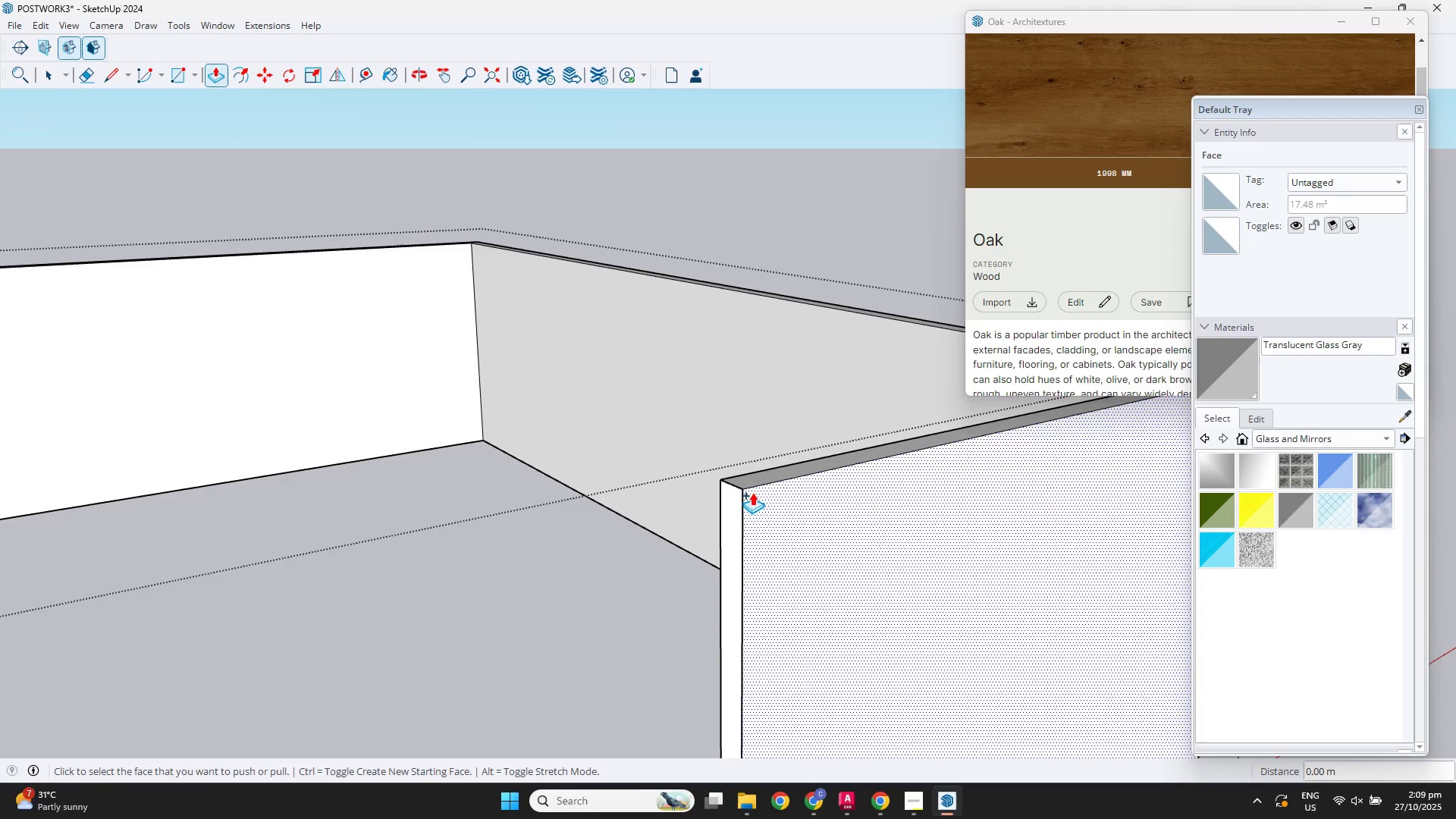 
key(Space)
 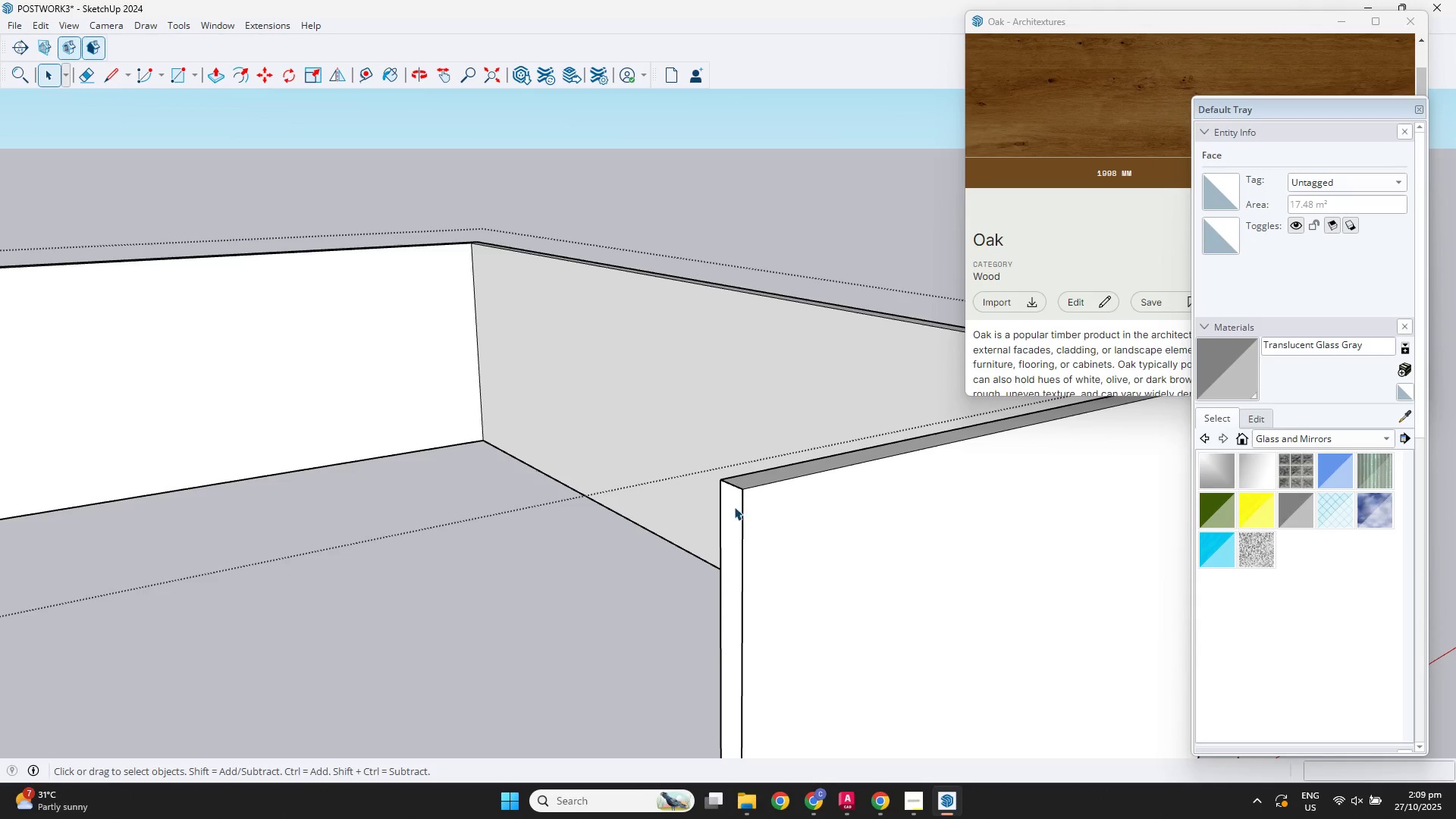 
left_click([734, 507])
 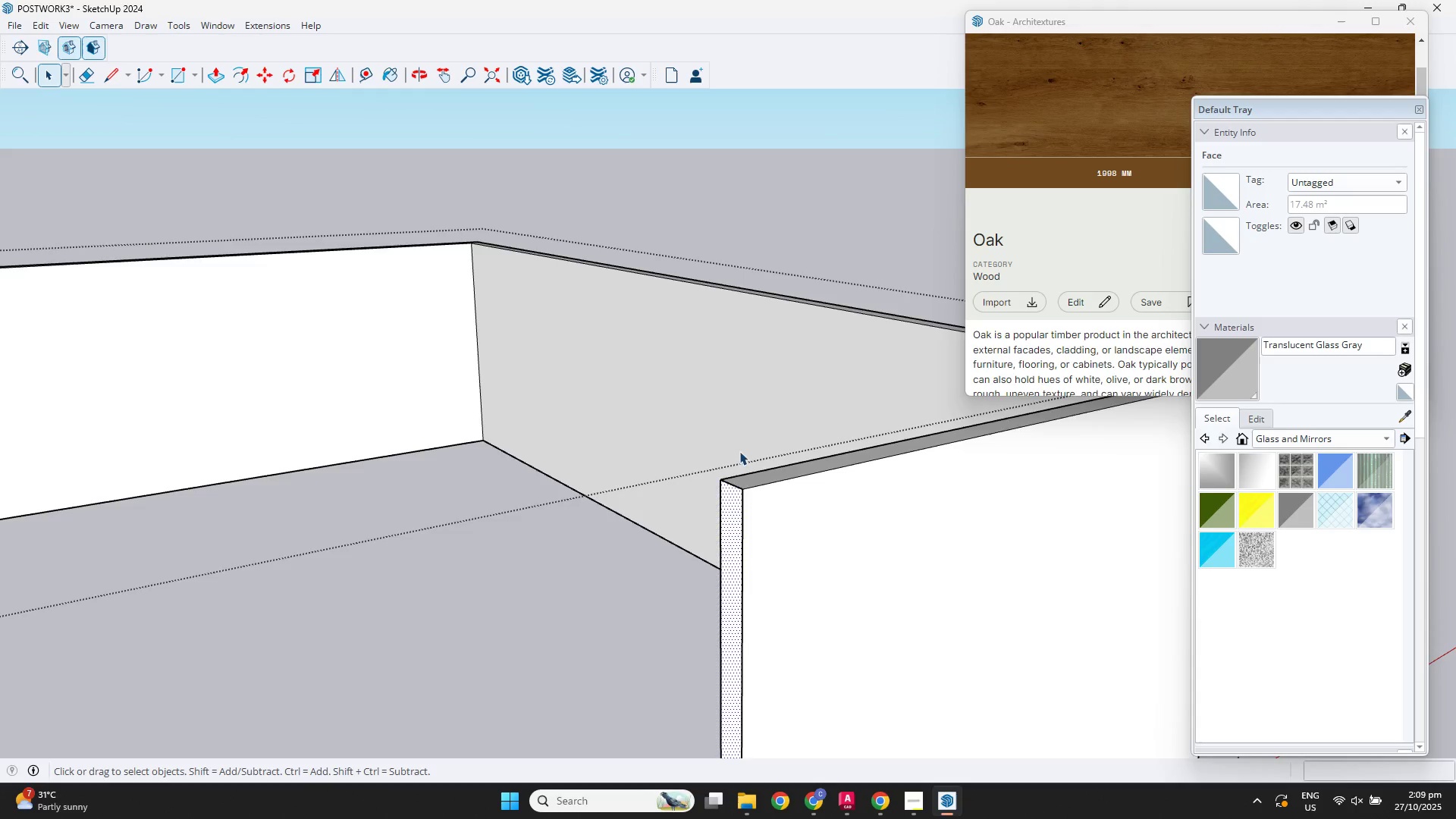 
scroll: coordinate [777, 372], scroll_direction: down, amount: 1.0
 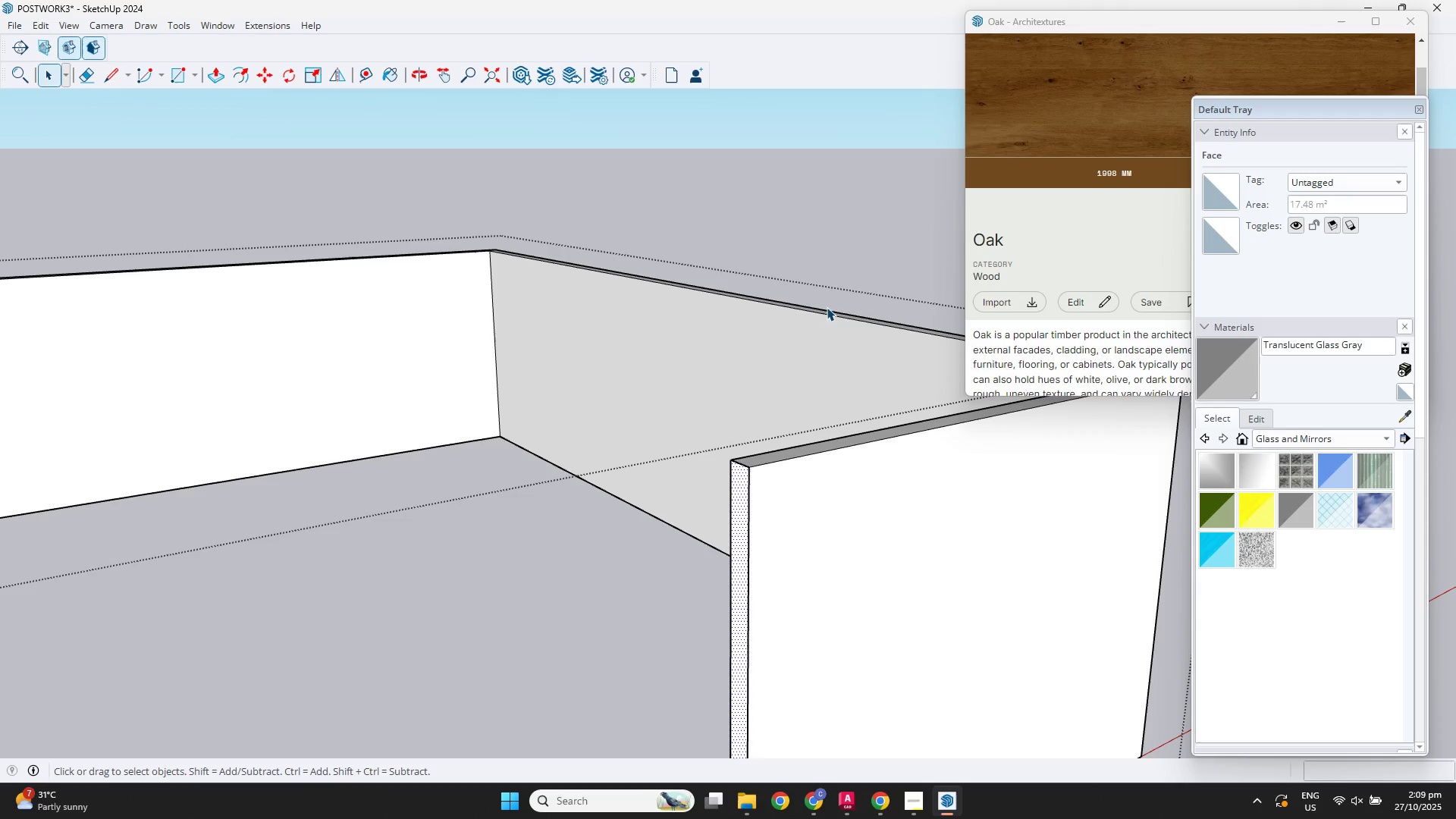 
key(Escape)
 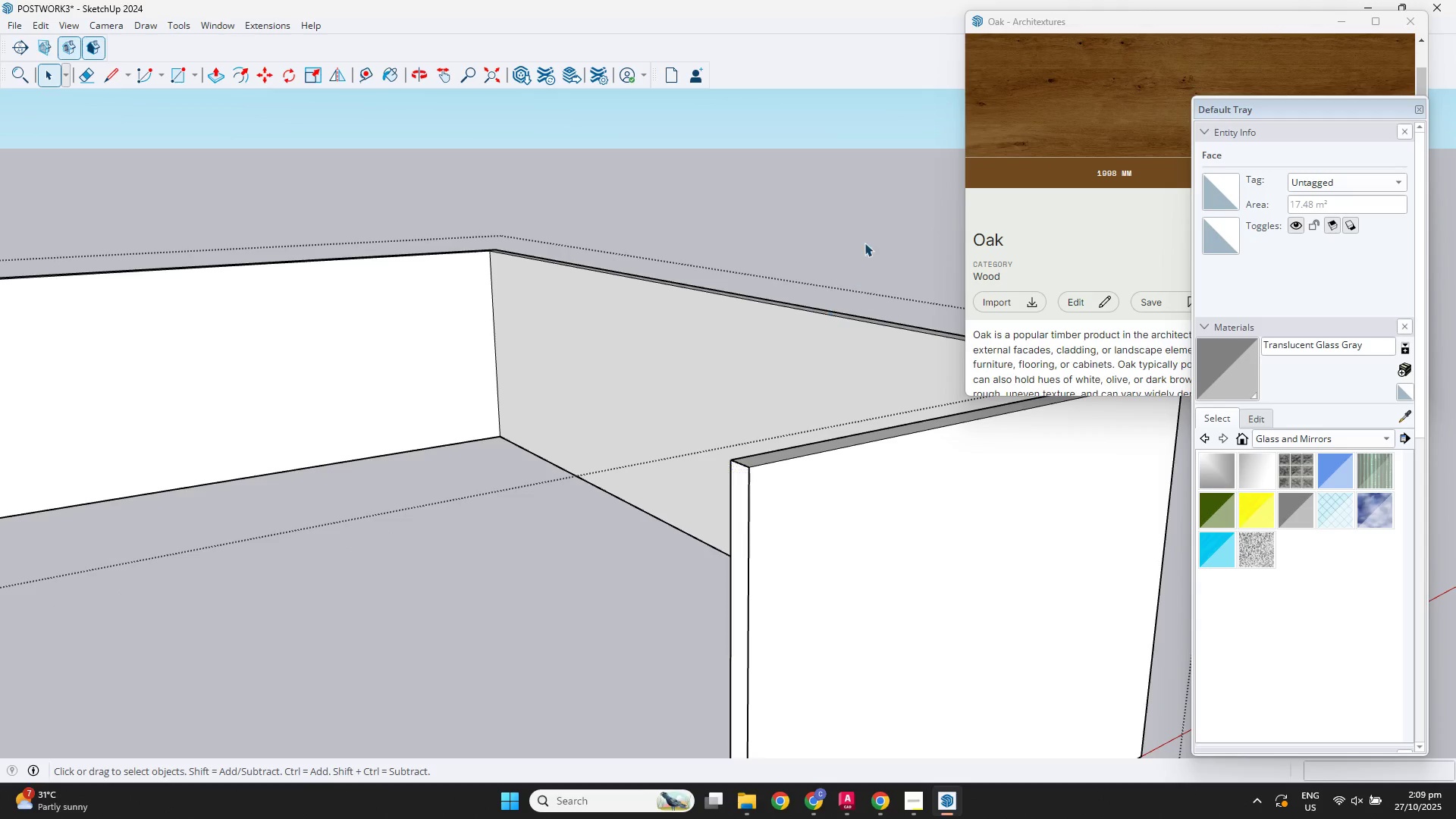 
key(Space)
 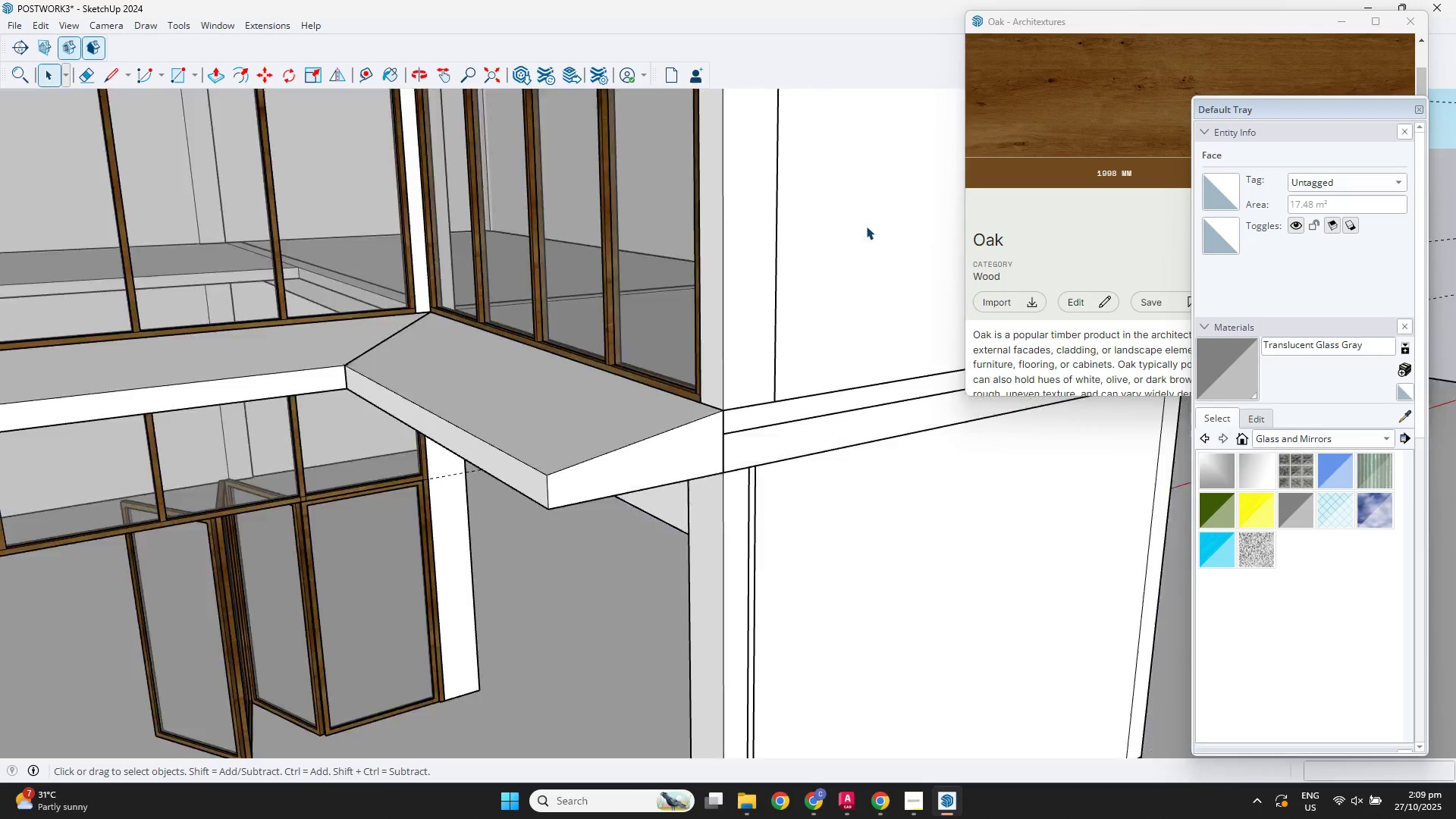 
double_click([866, 226])
 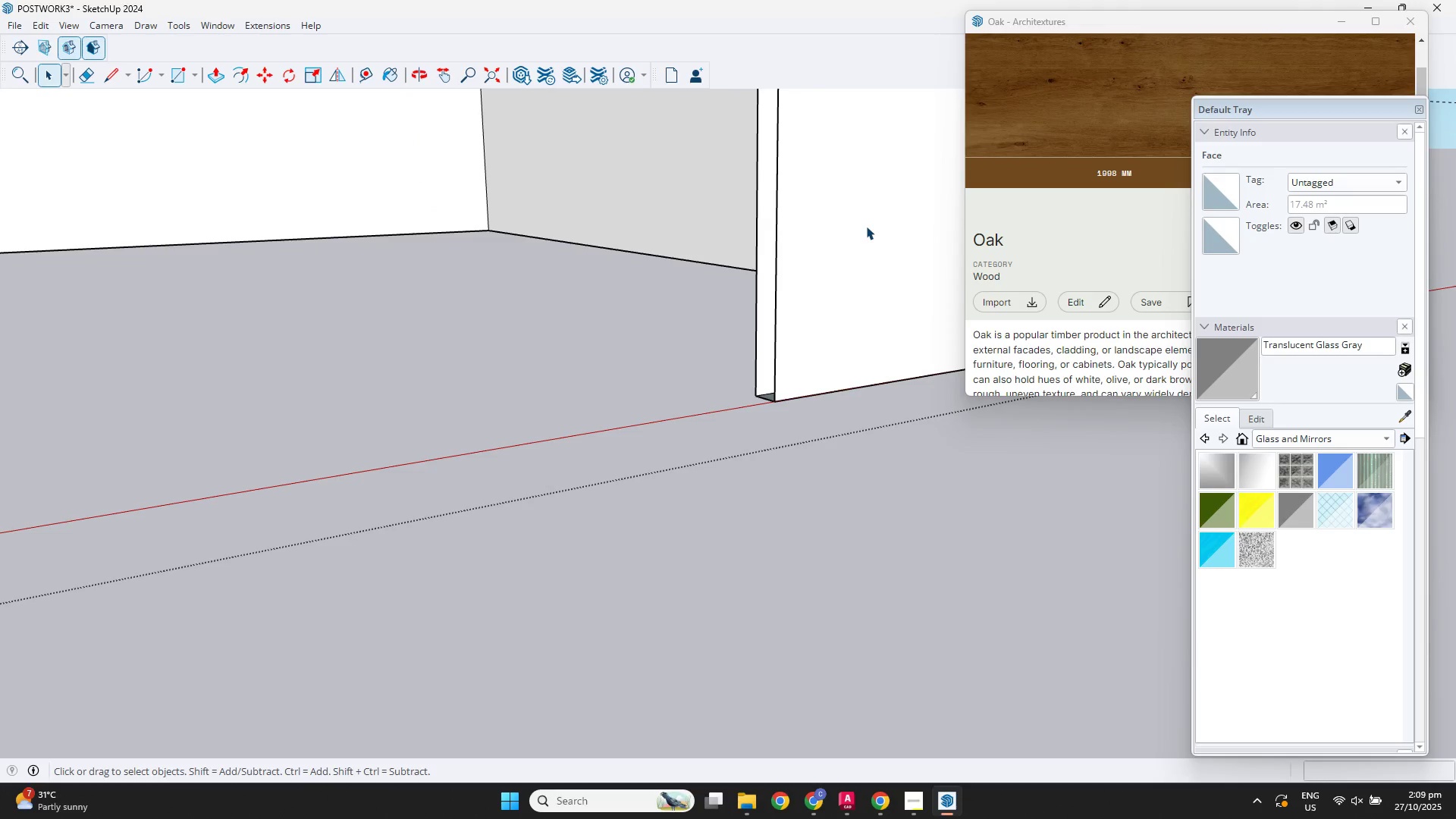 
scroll: coordinate [719, 407], scroll_direction: down, amount: 8.0
 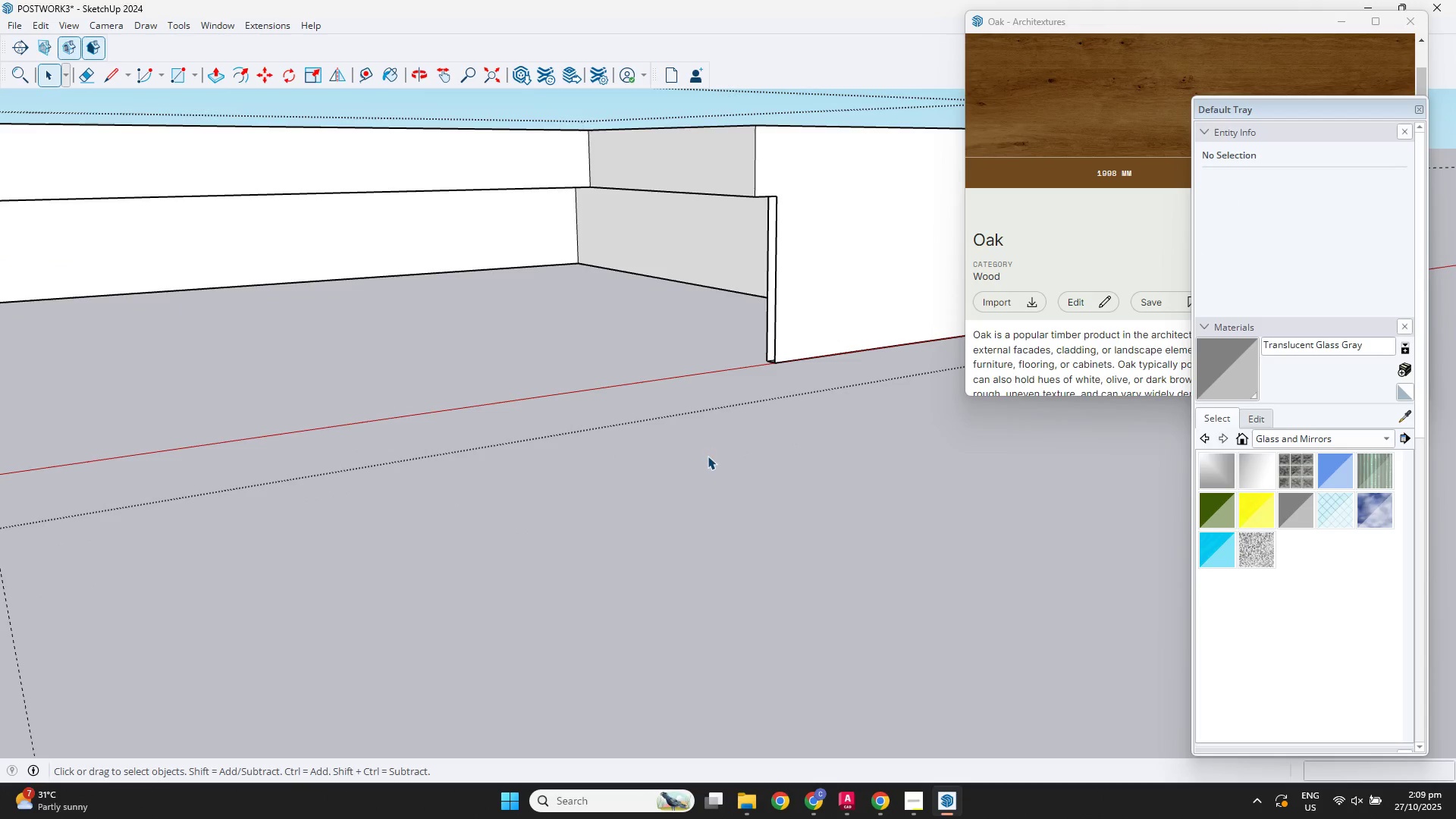 
key(Escape)
 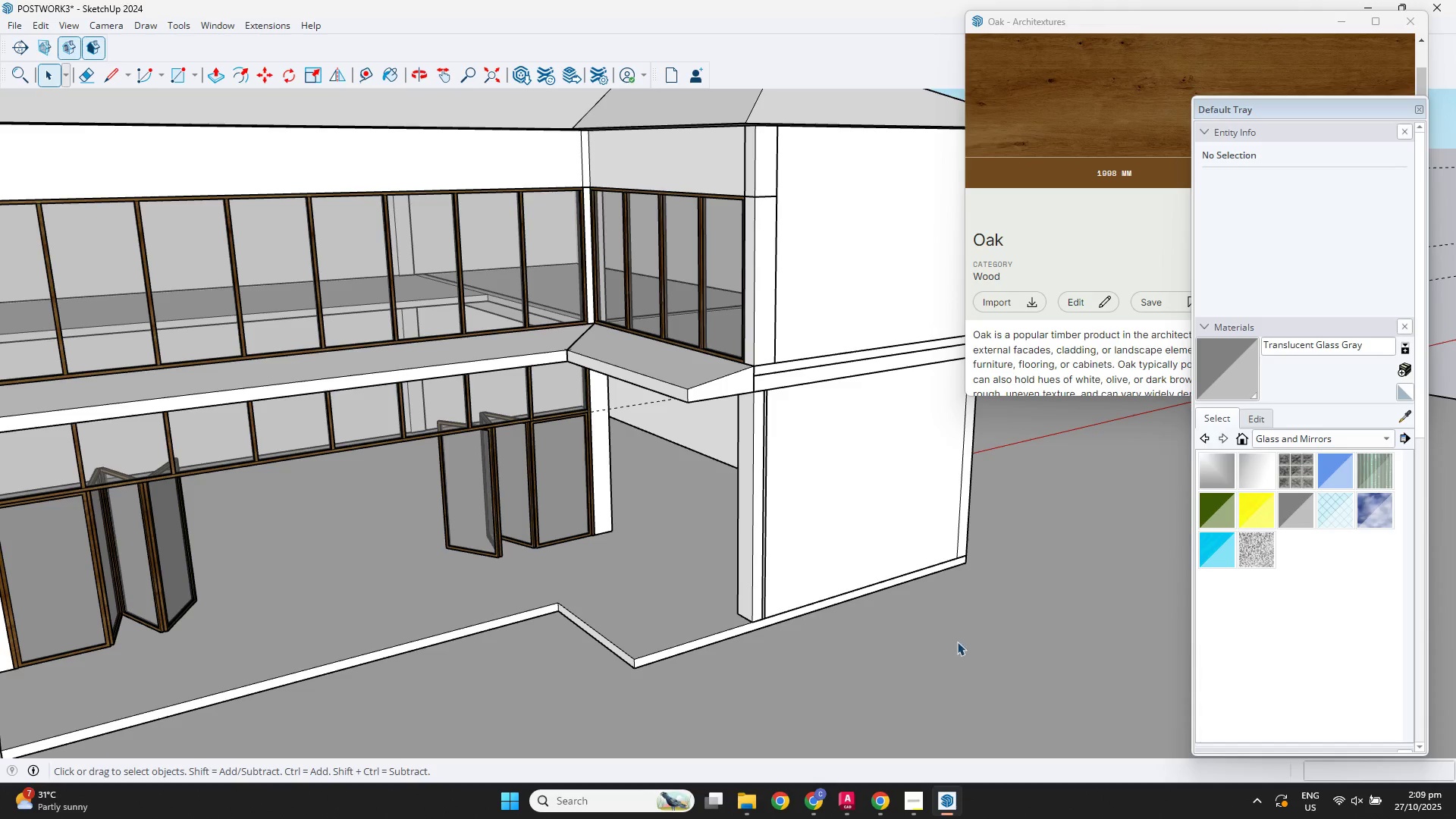 
scroll: coordinate [770, 591], scroll_direction: up, amount: 4.0
 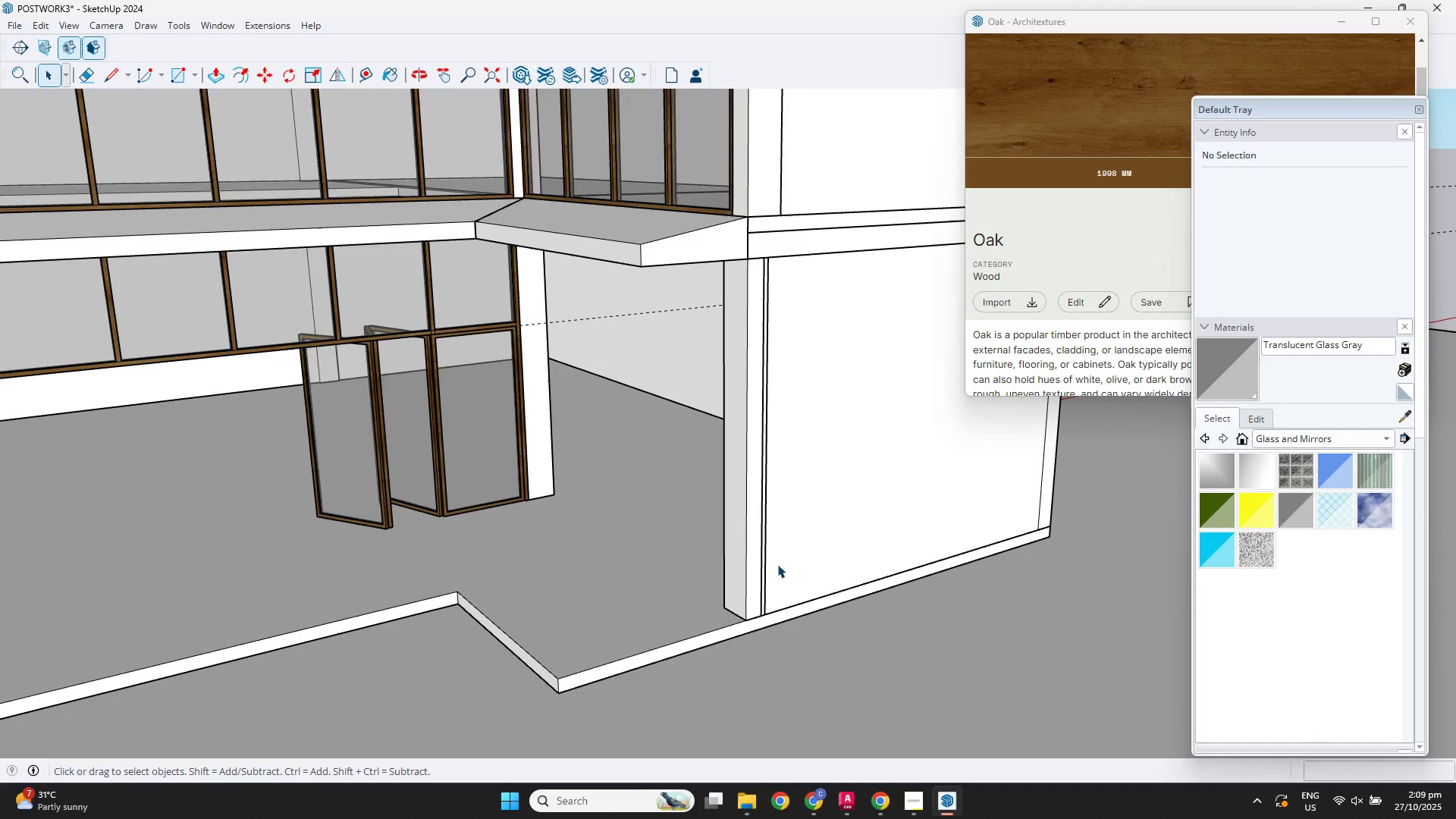 
double_click([777, 564])
 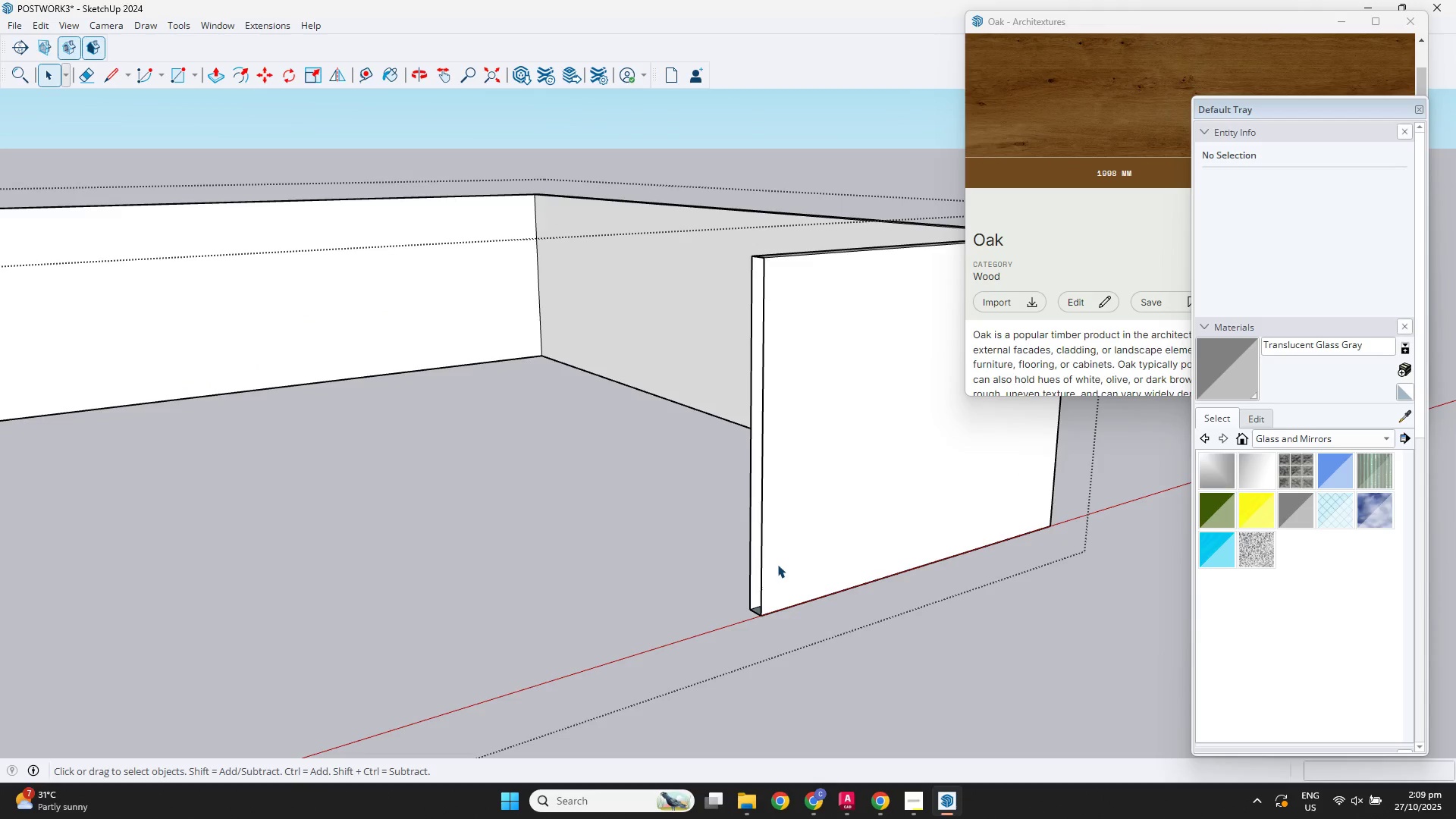 
triple_click([777, 564])
 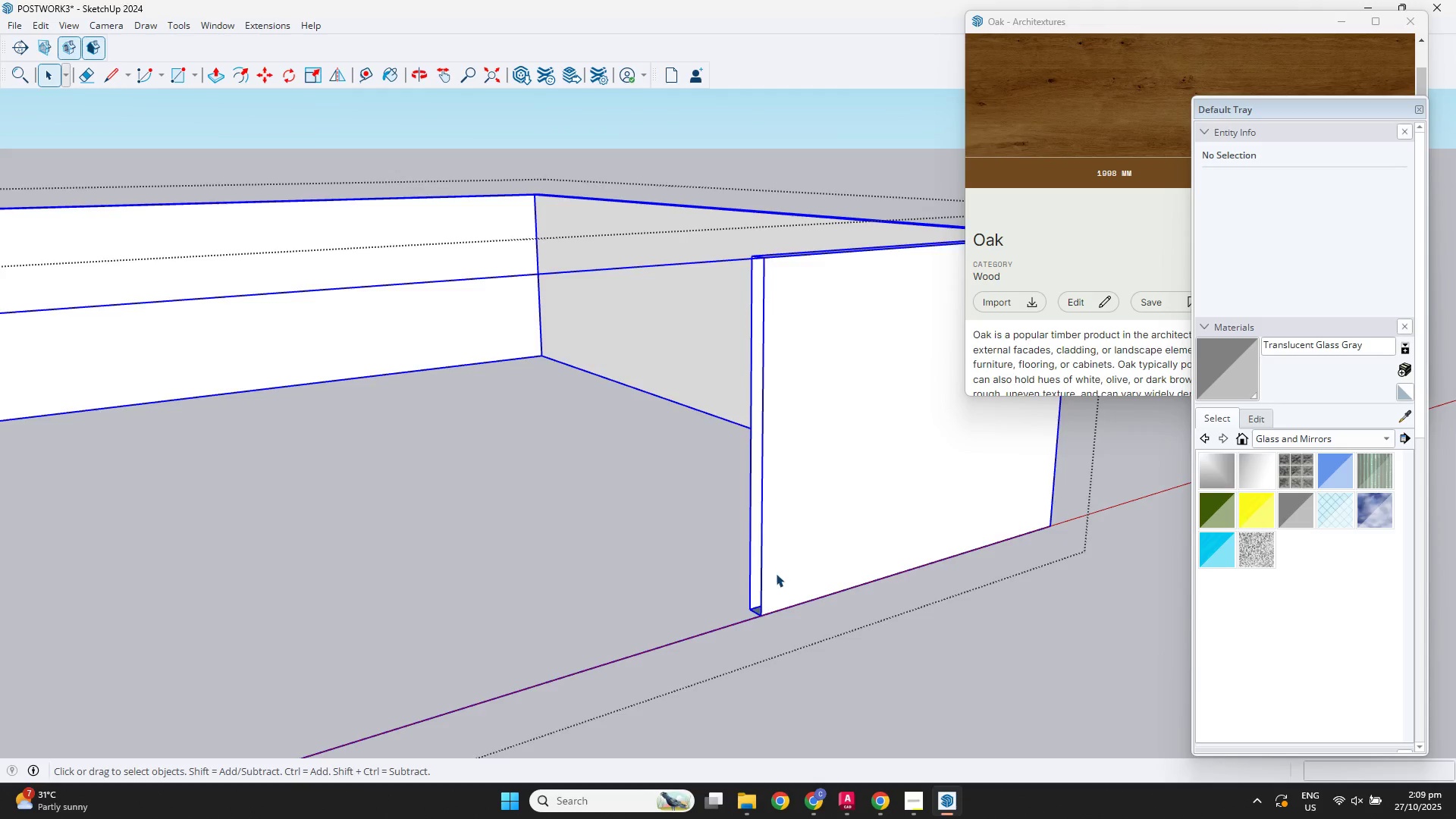 
scroll: coordinate [767, 587], scroll_direction: up, amount: 2.0
 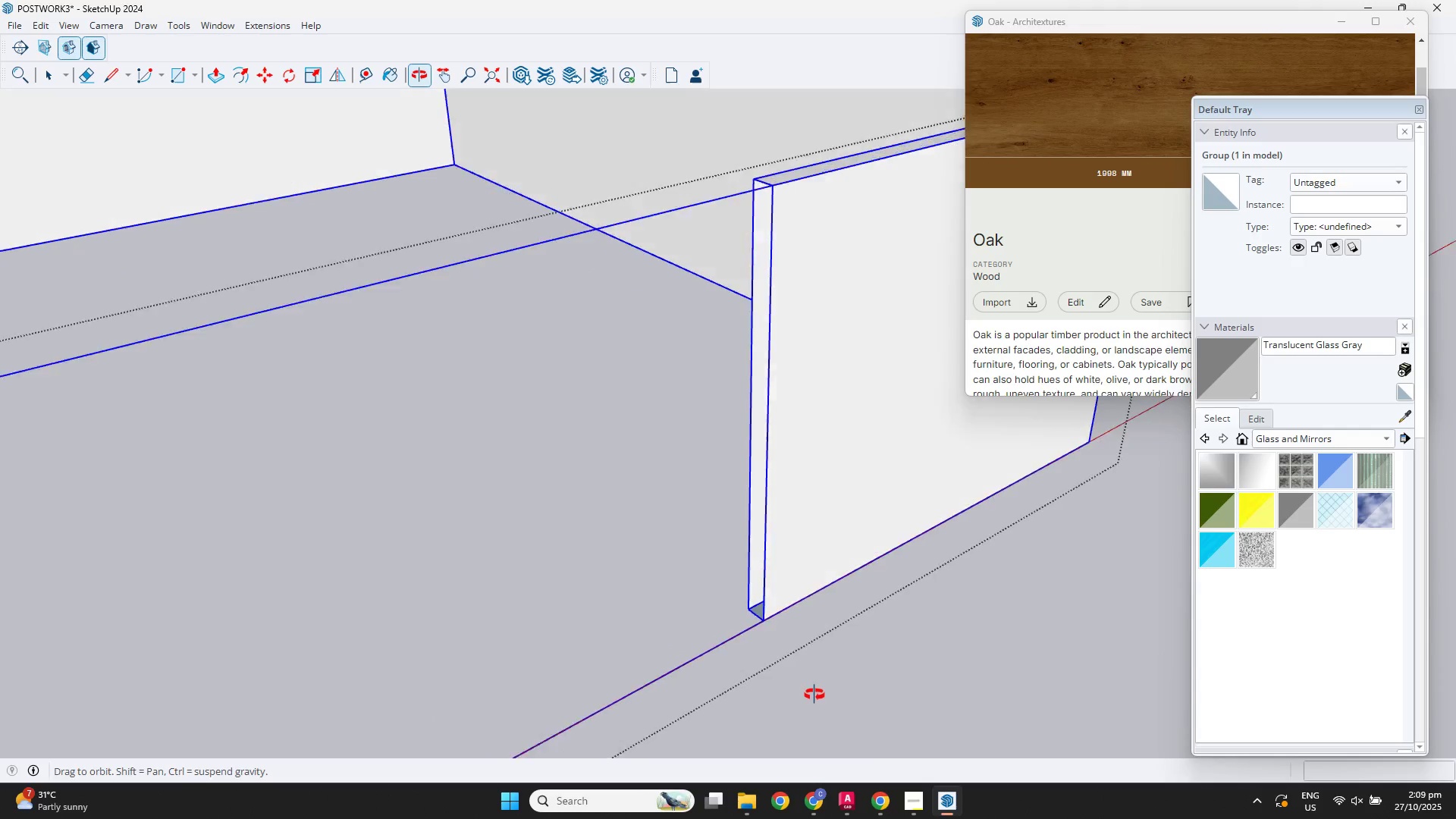 
key(Control+Z)
 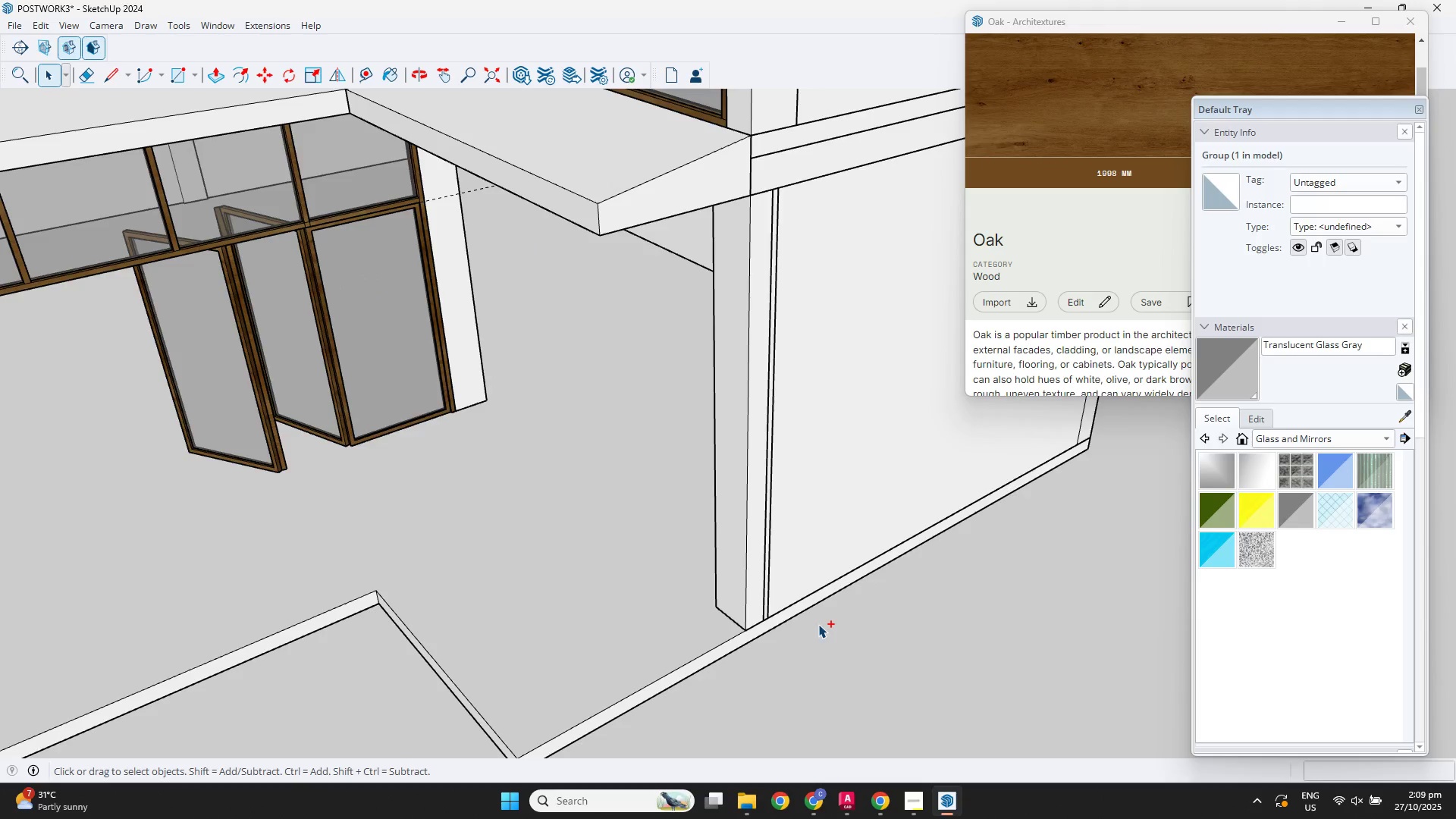 
key(Control+Z)
 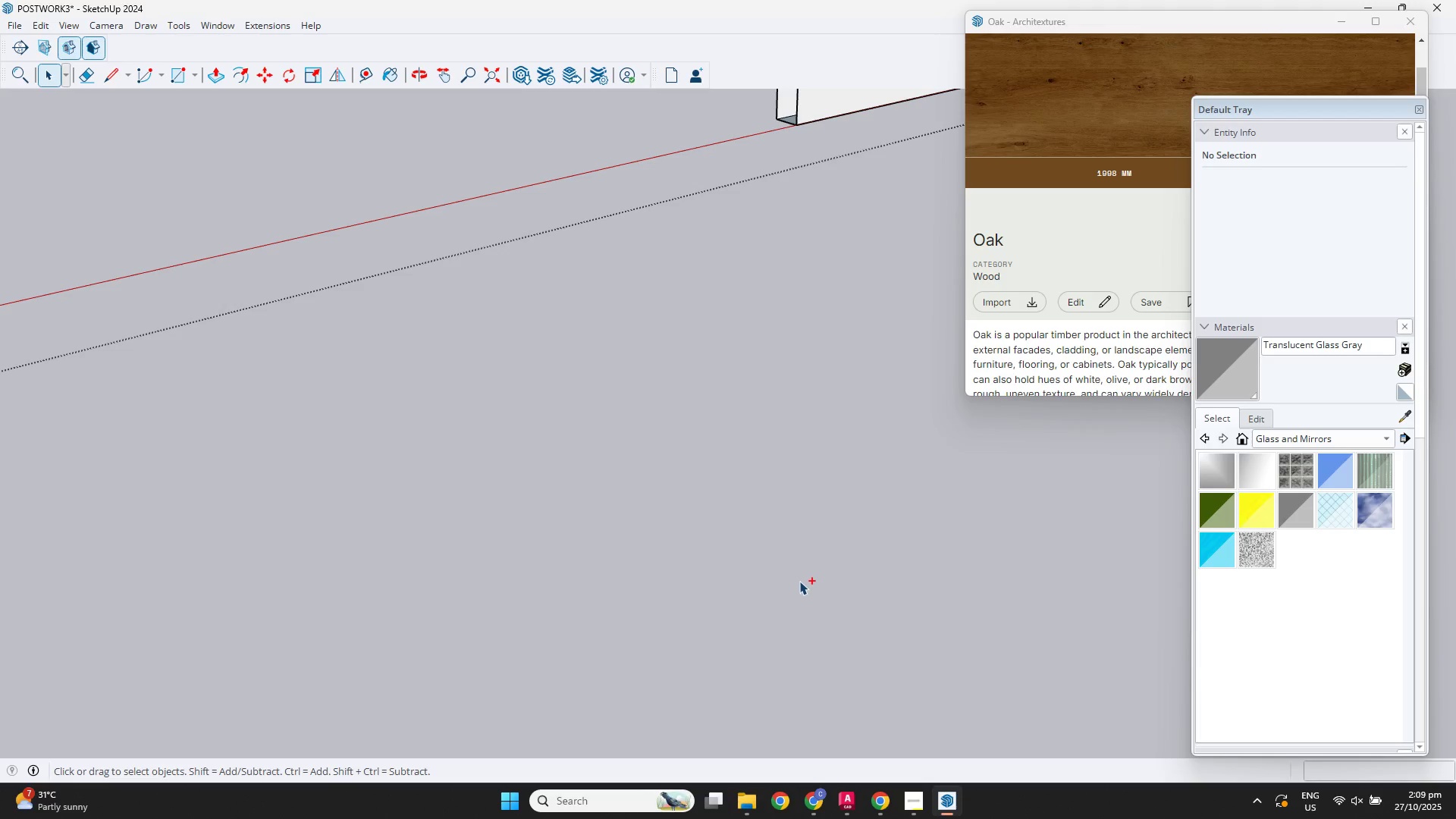 
key(Control+Z)
 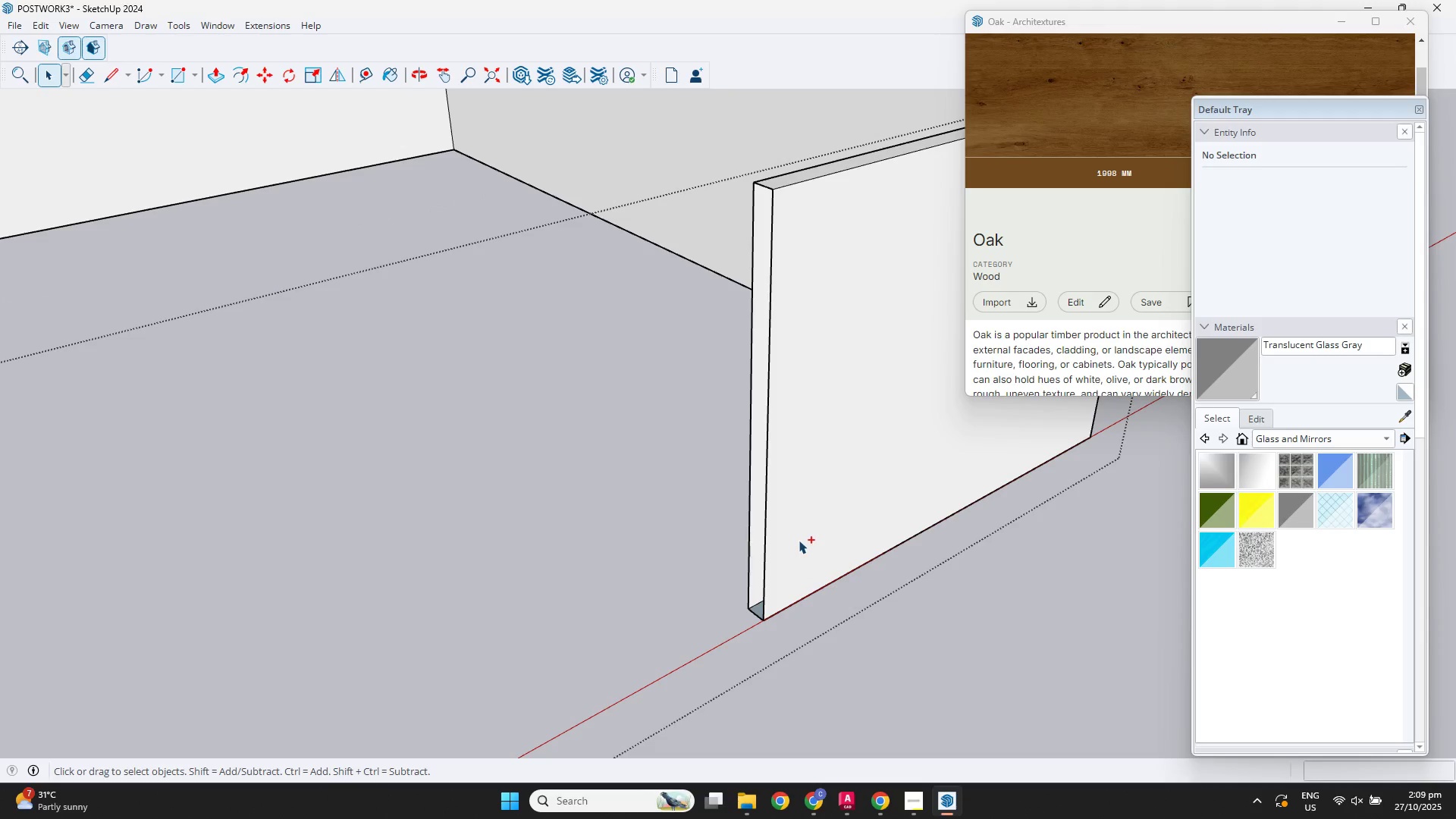 
key(Control+Z)
 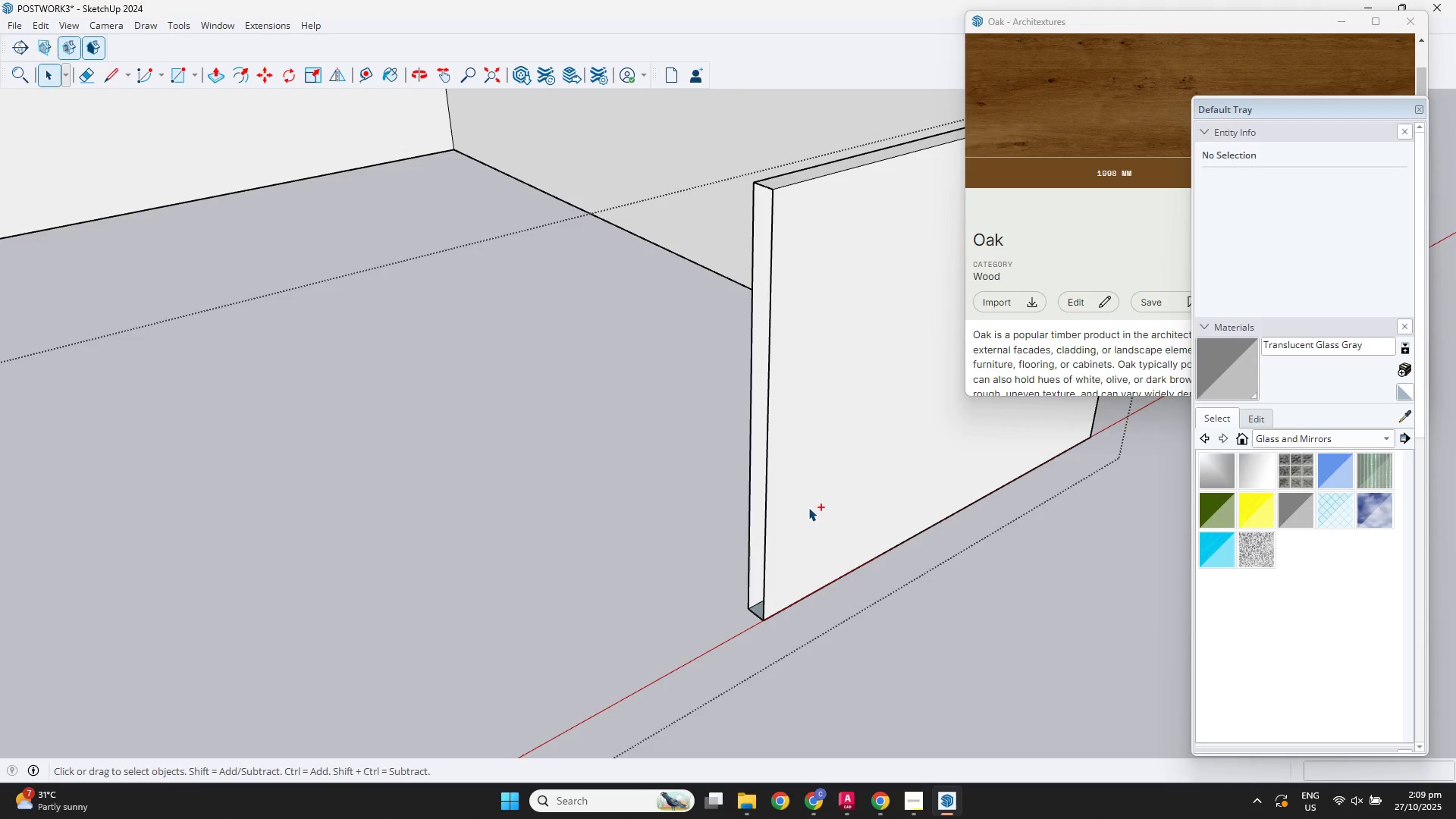 
key(Control+Z)
 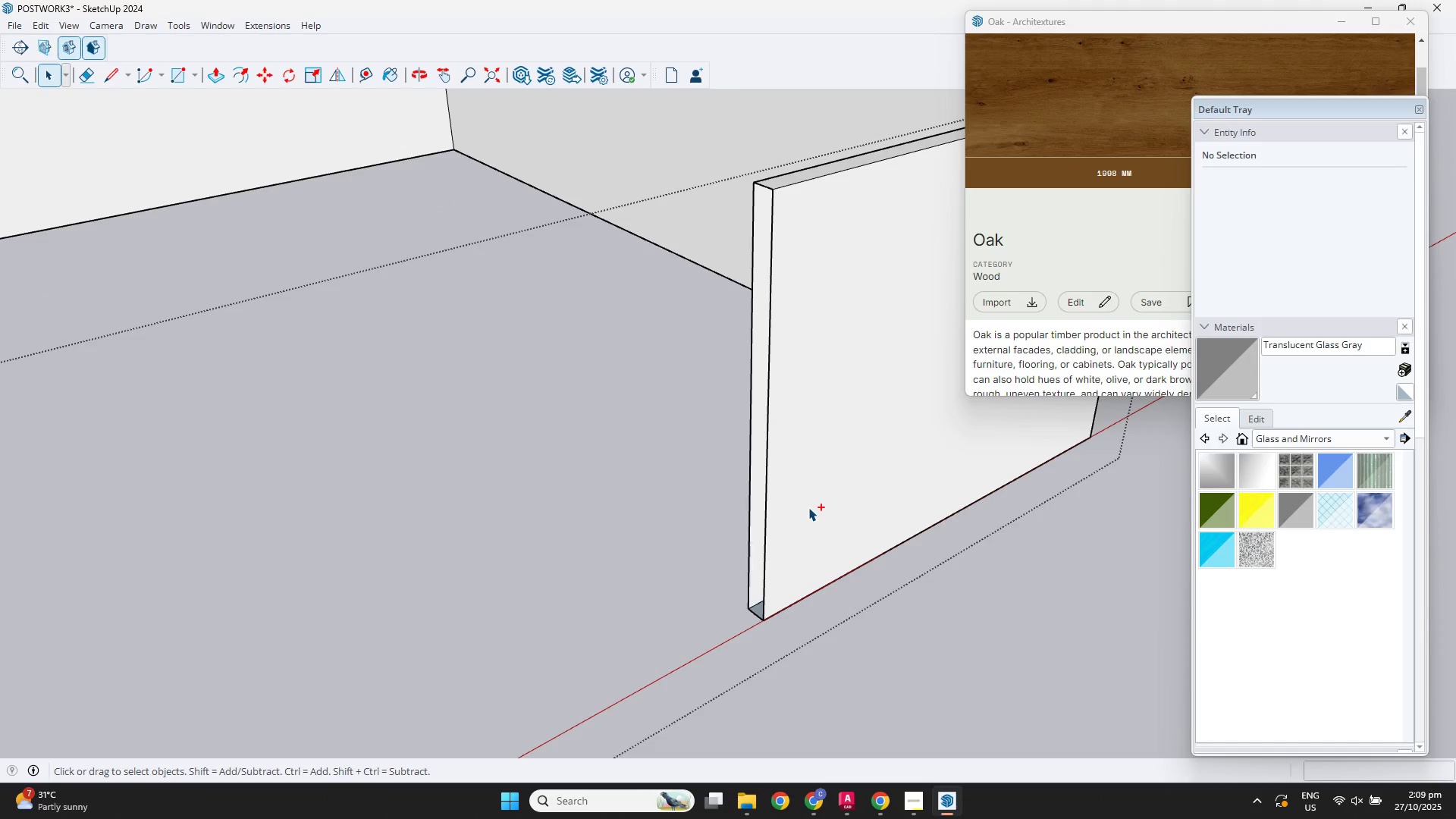 
key(Control+Z)
 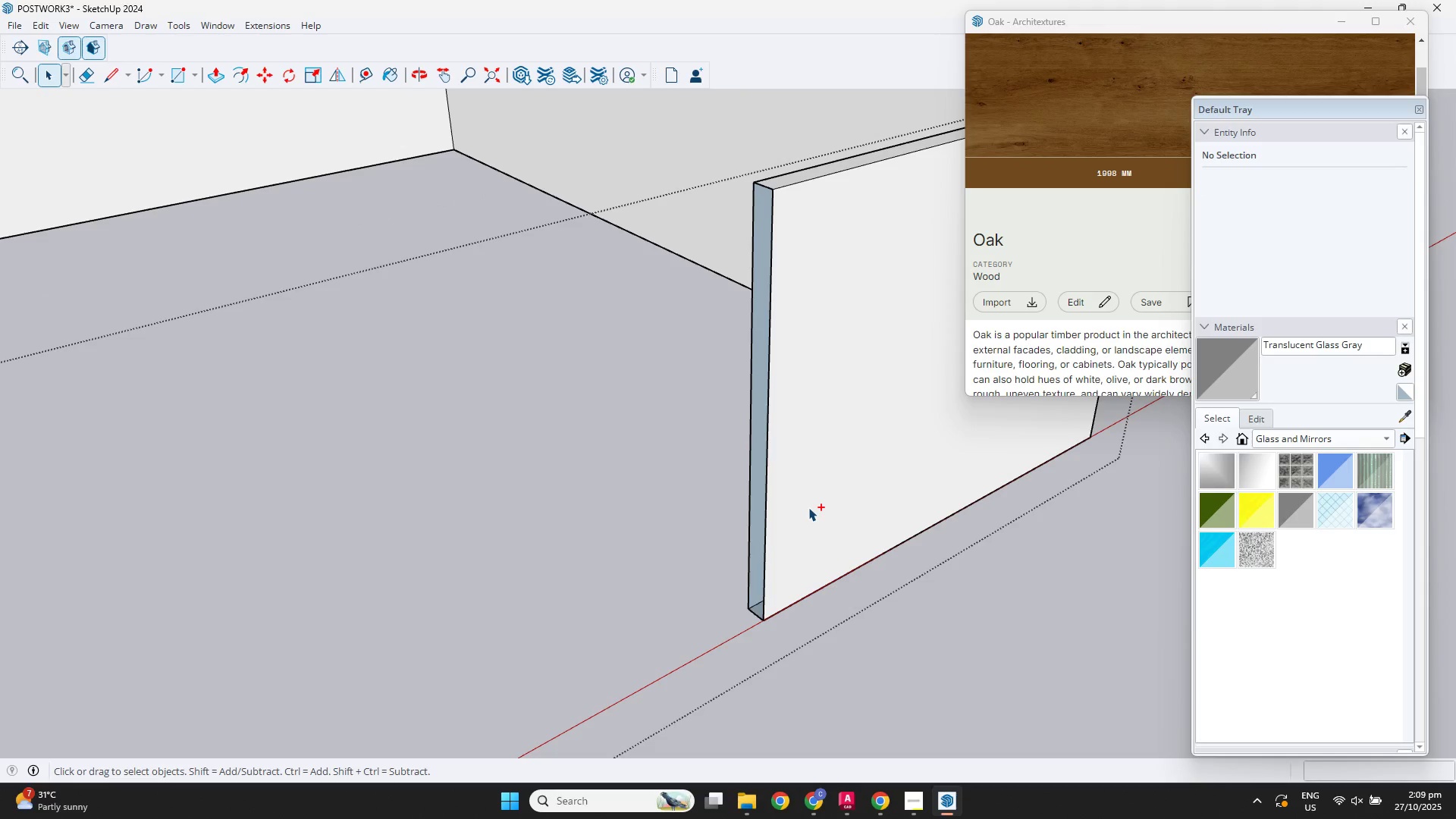 
key(Control+Z)
 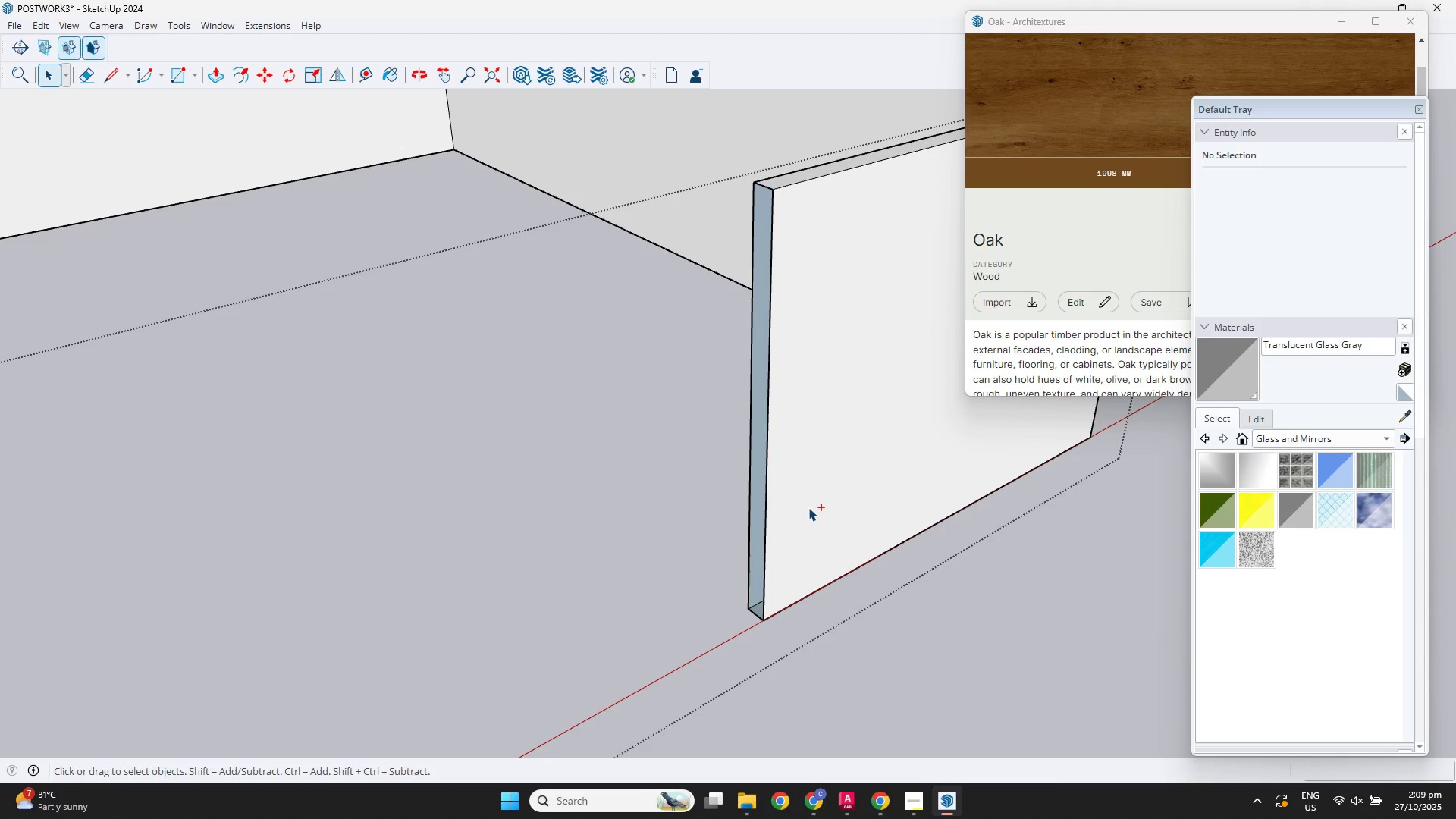 
key(Control+Z)
 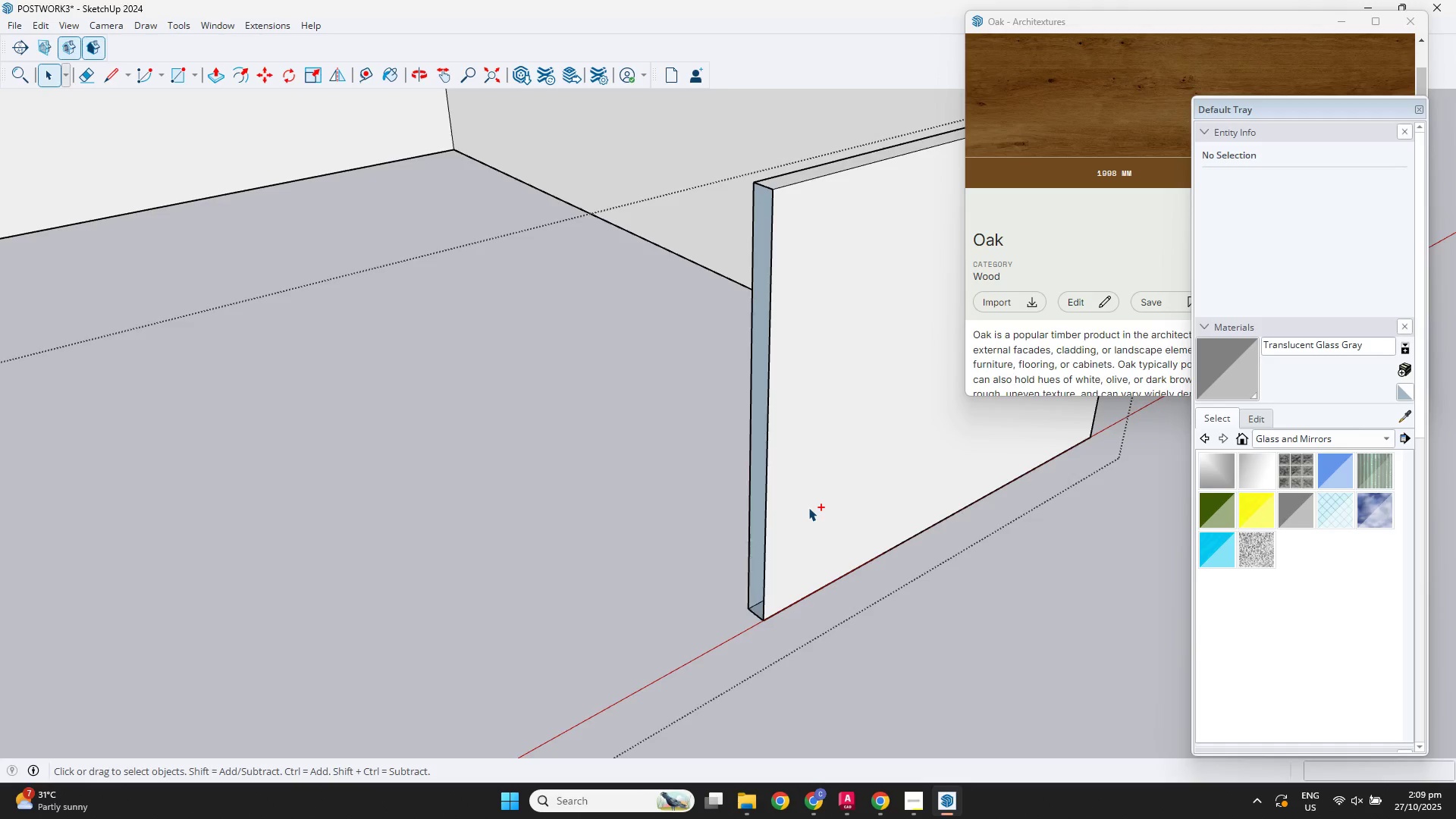 
key(Control+Z)
 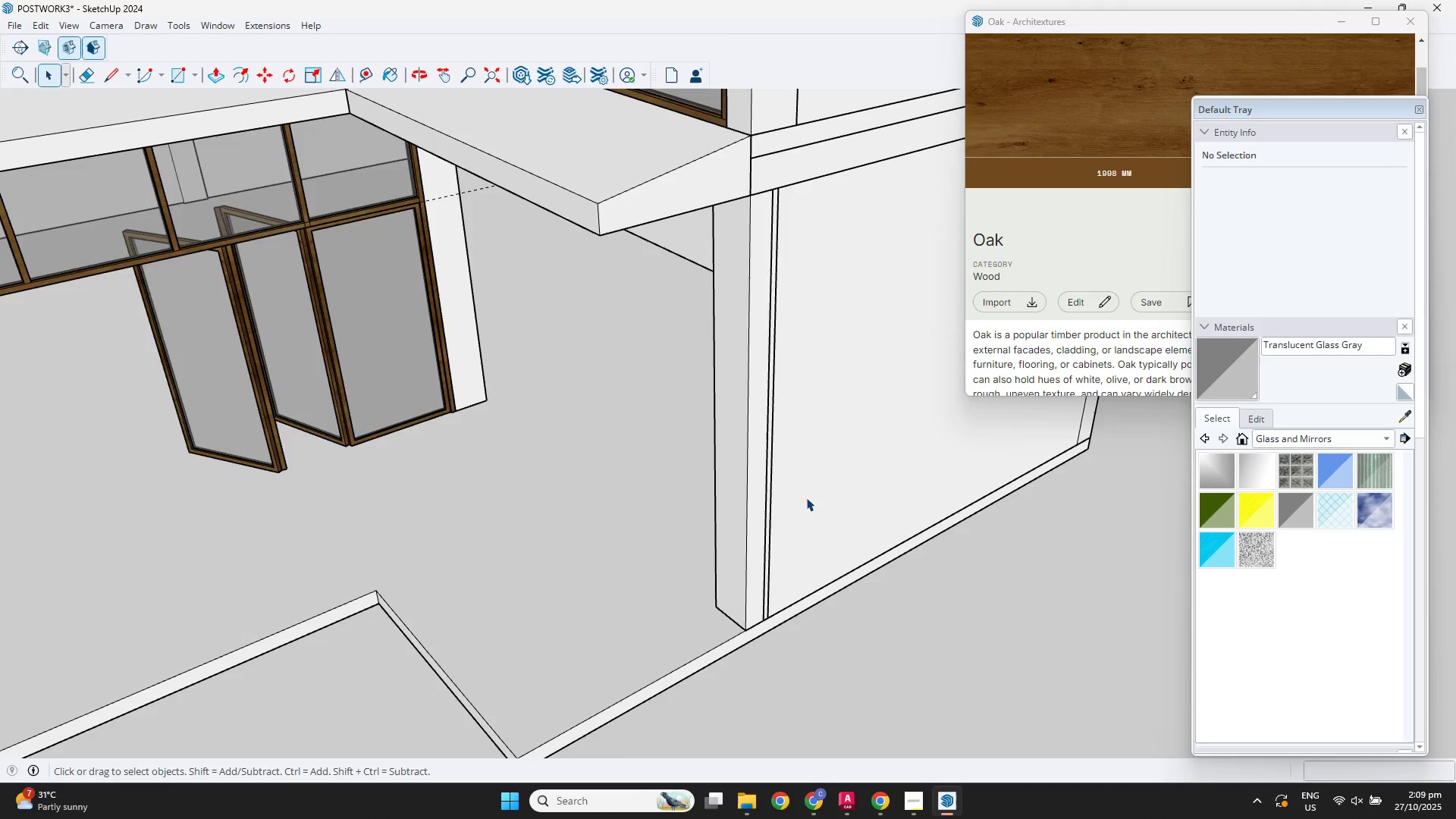 
double_click([806, 497])
 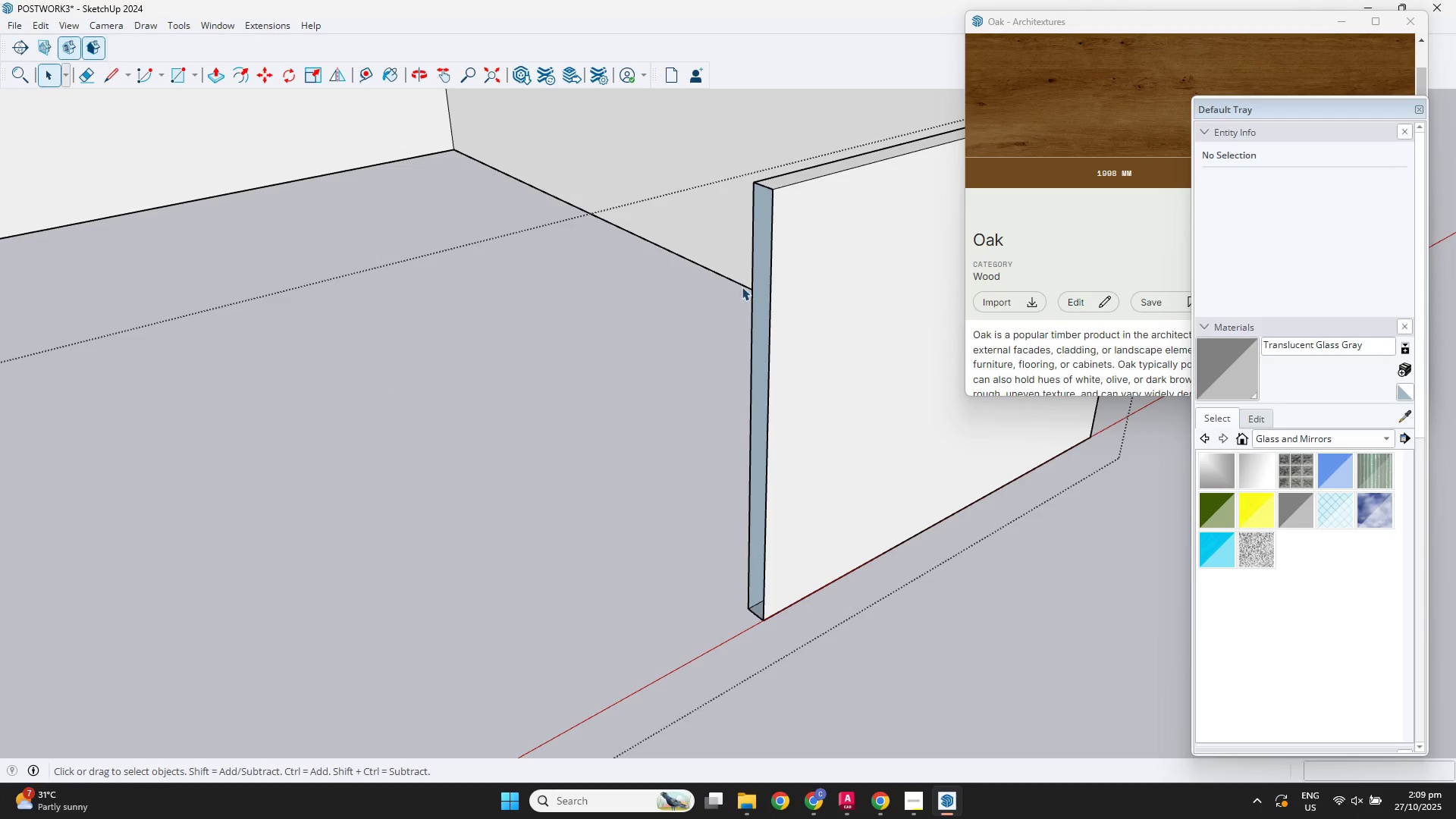 
key(R)
 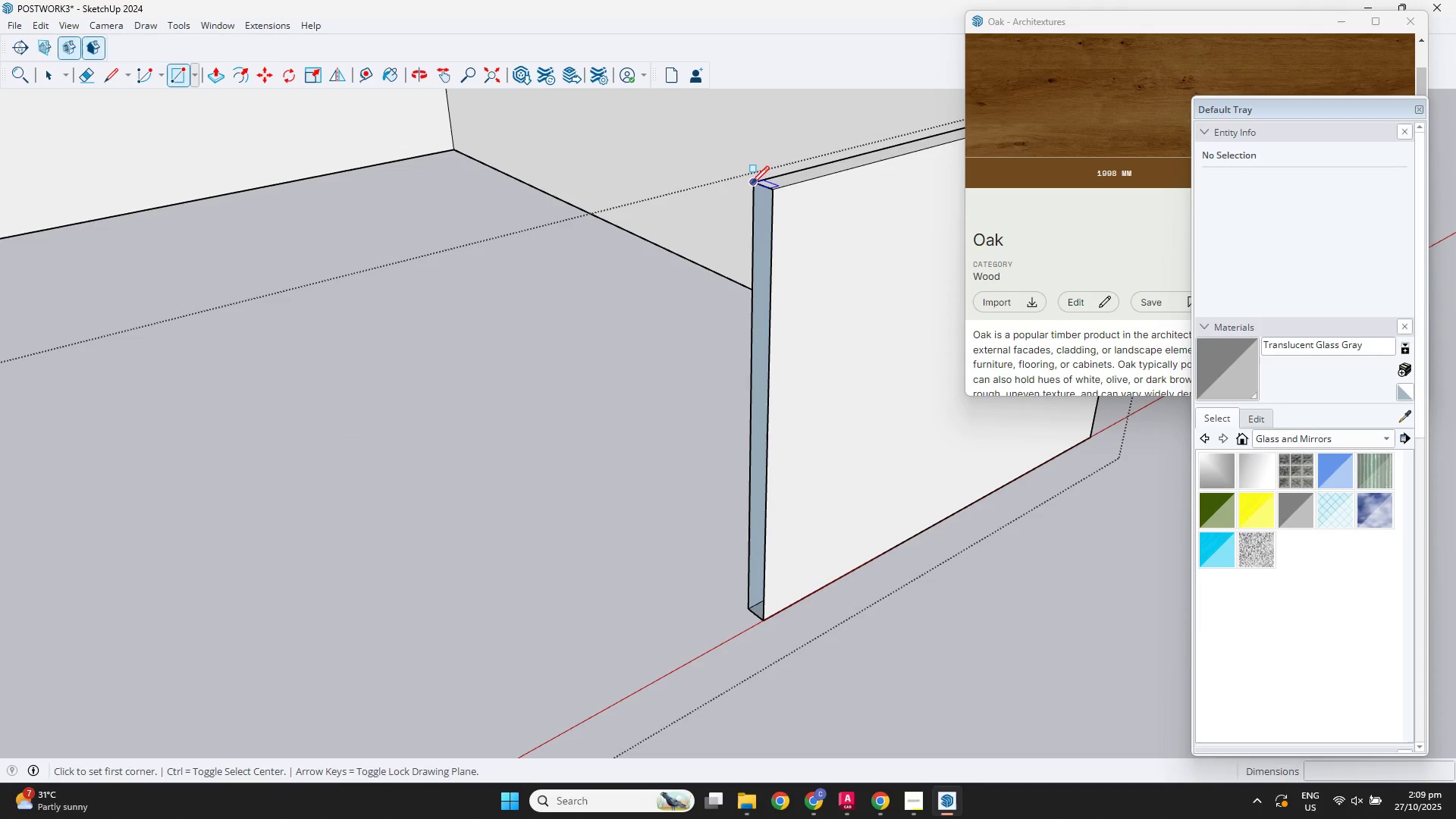 
left_click([752, 184])
 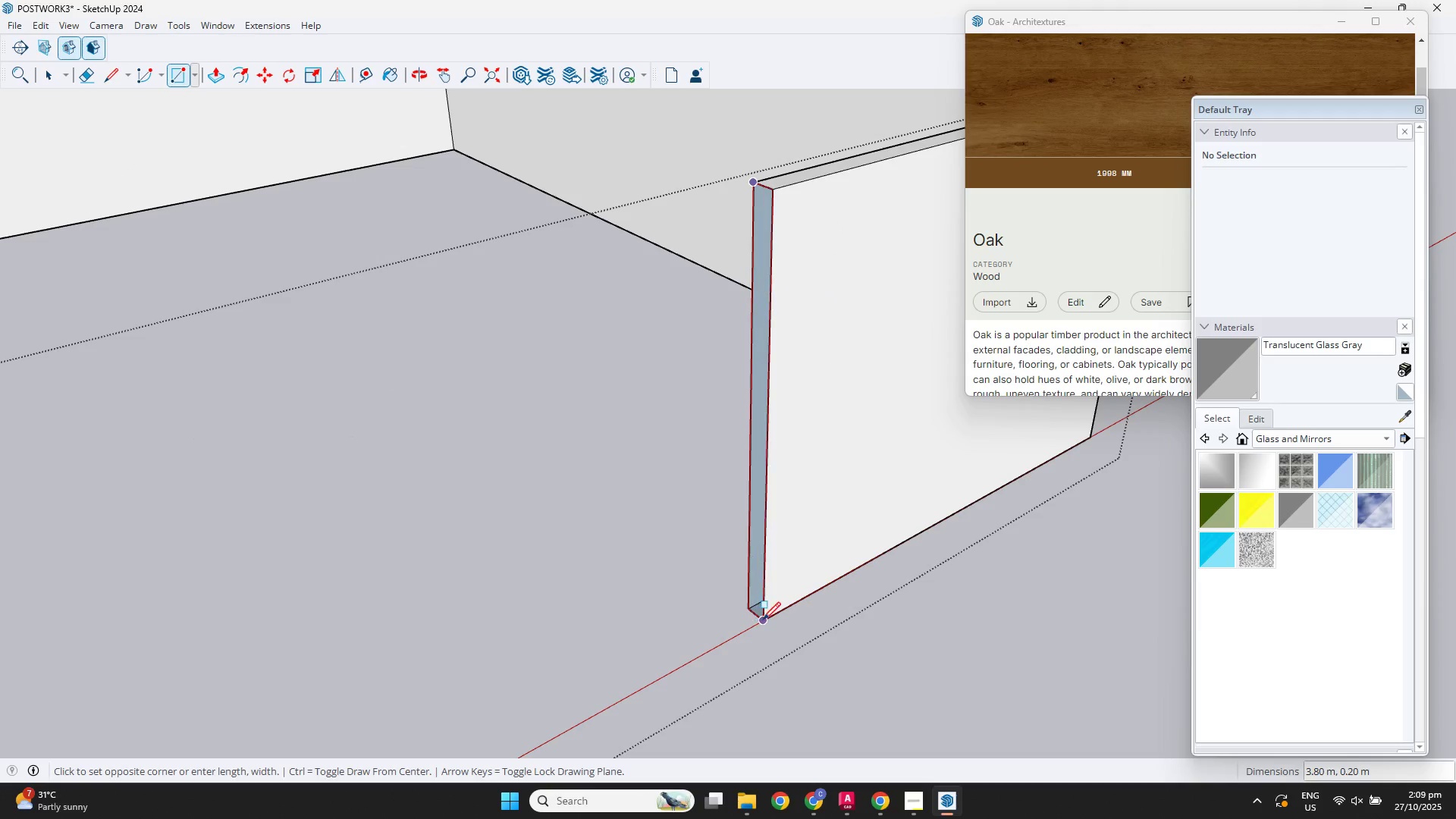 
left_click([764, 619])
 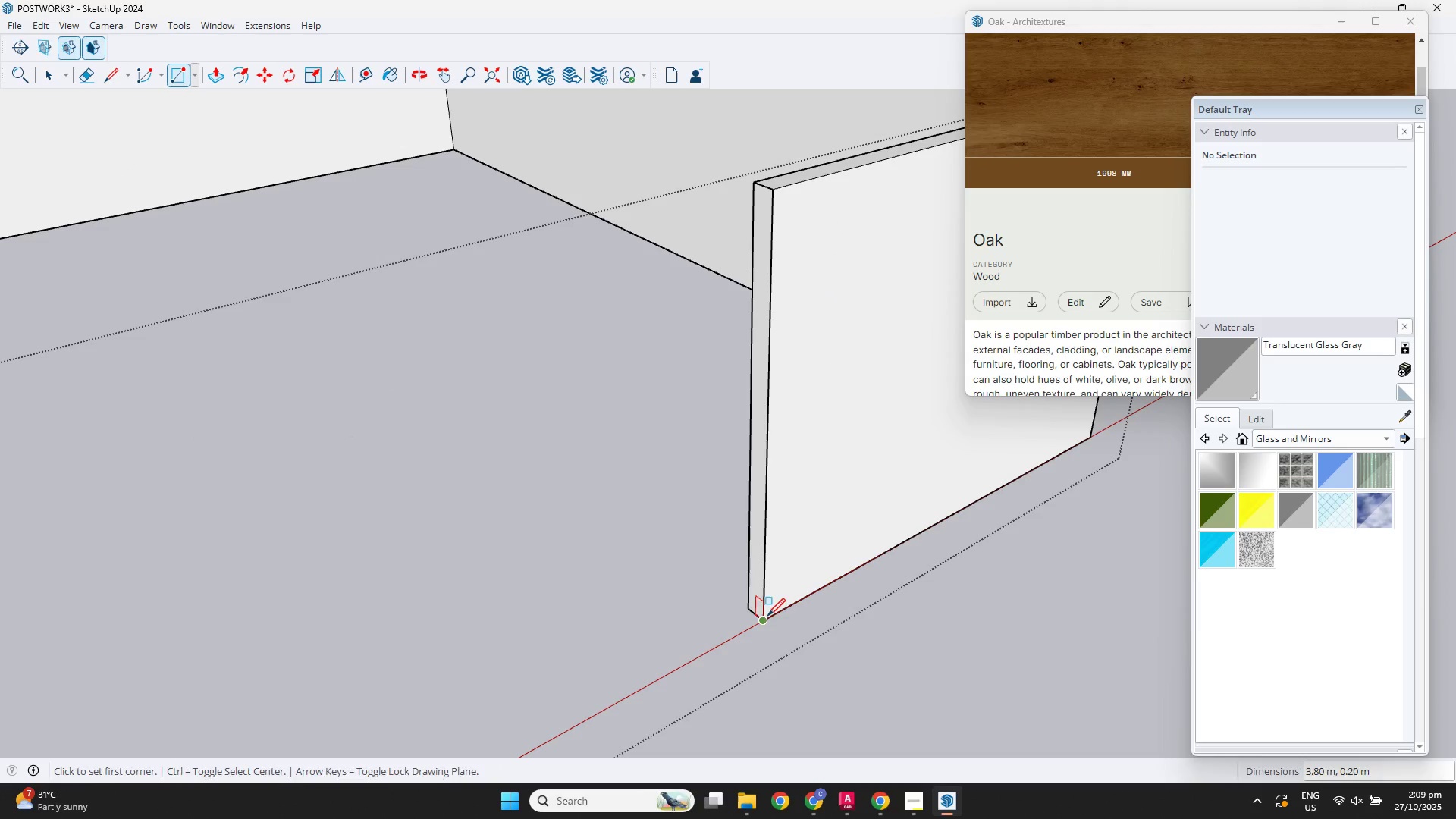 
key(Space)
 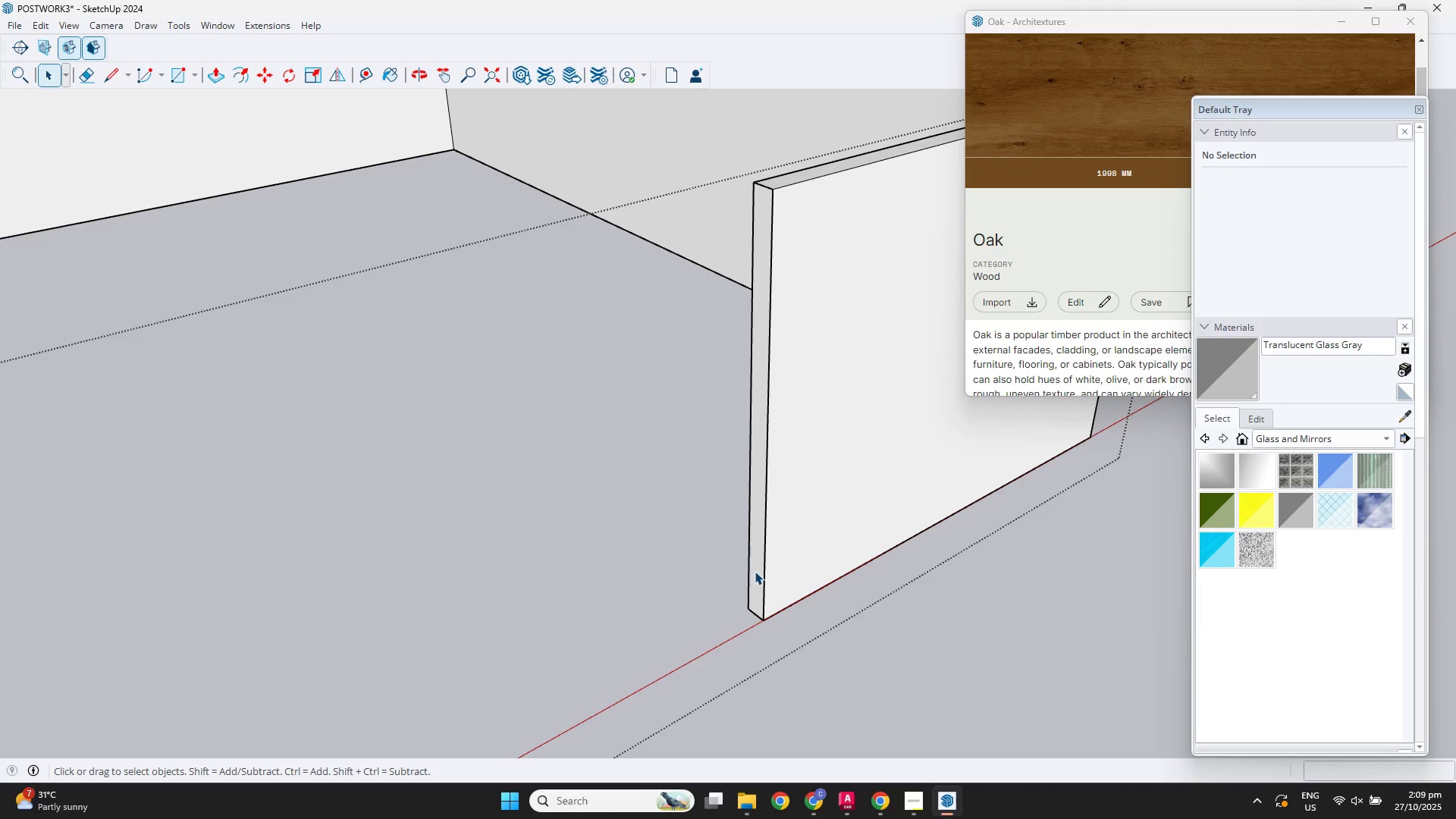 
double_click([755, 571])
 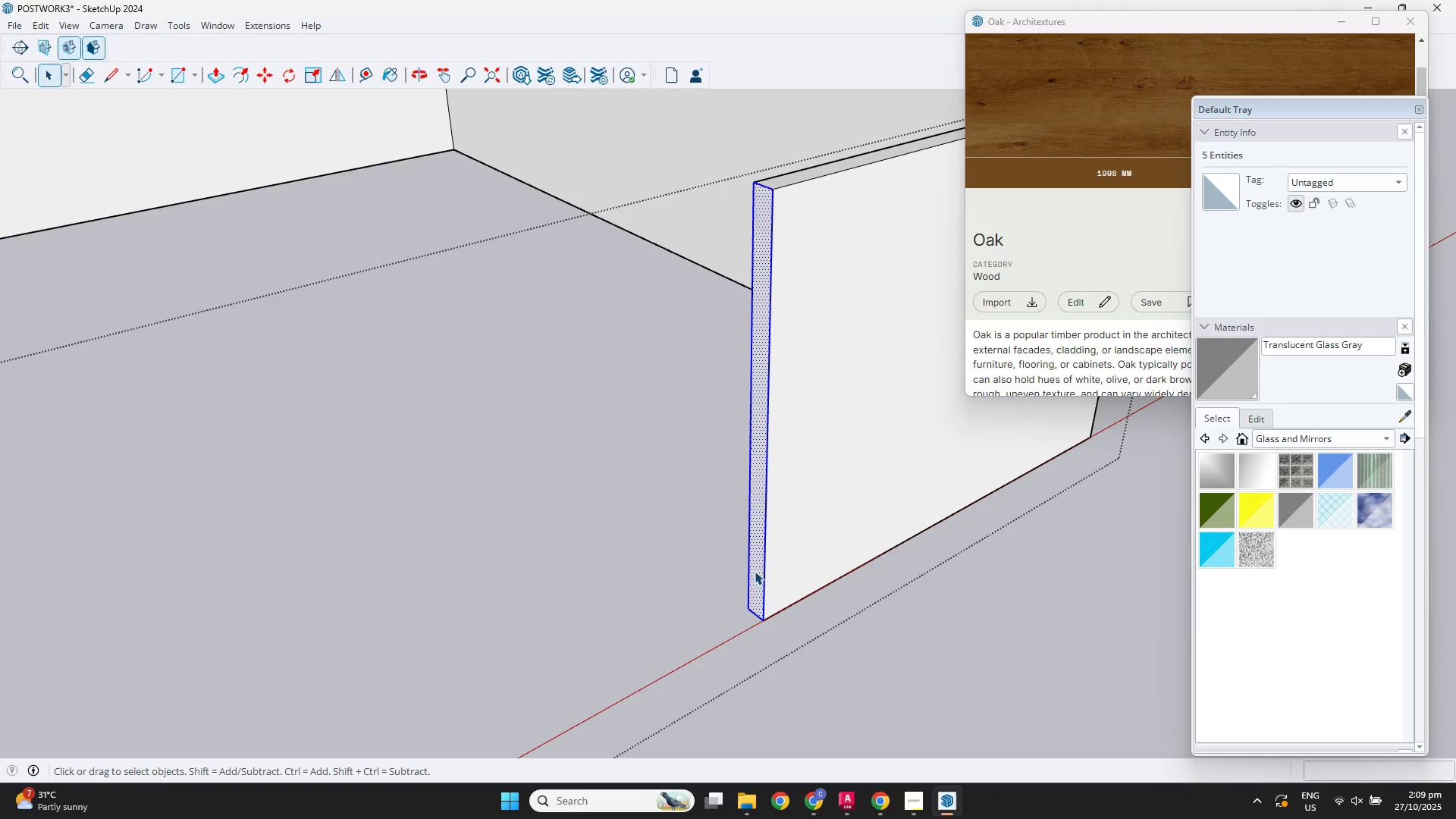 
key(P)
 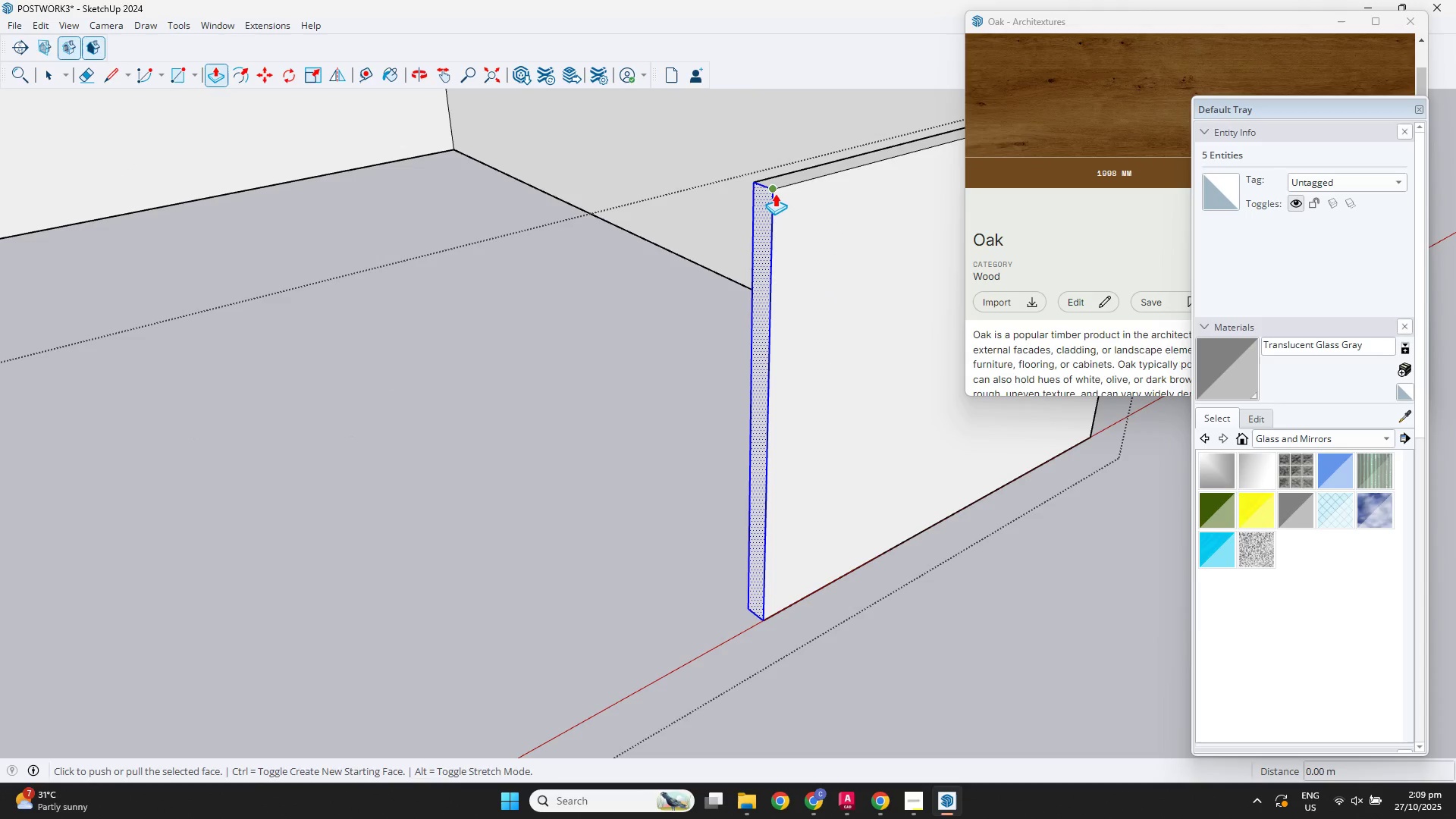 
left_click([775, 193])
 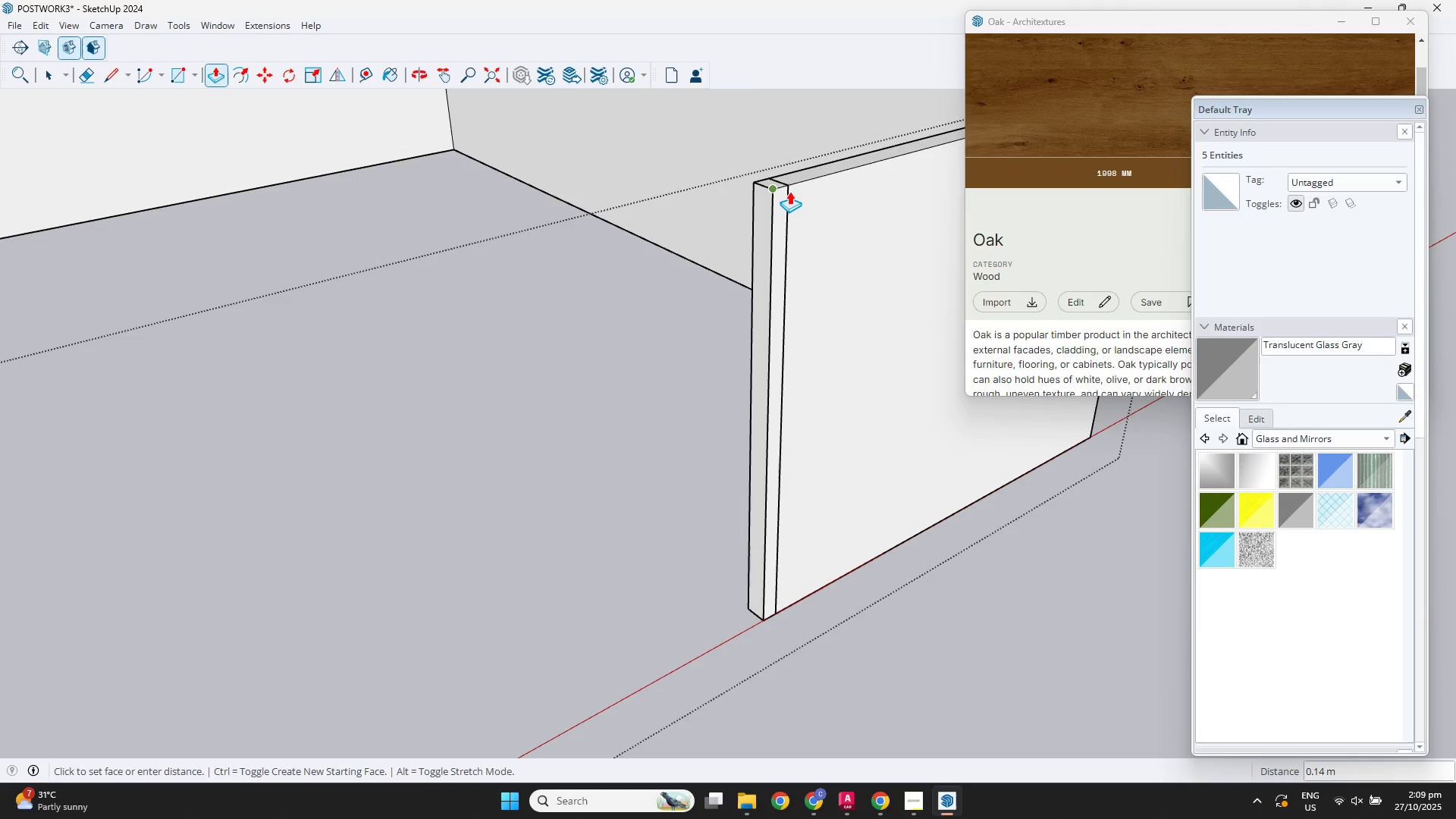 
key(Control+ControlLeft)
 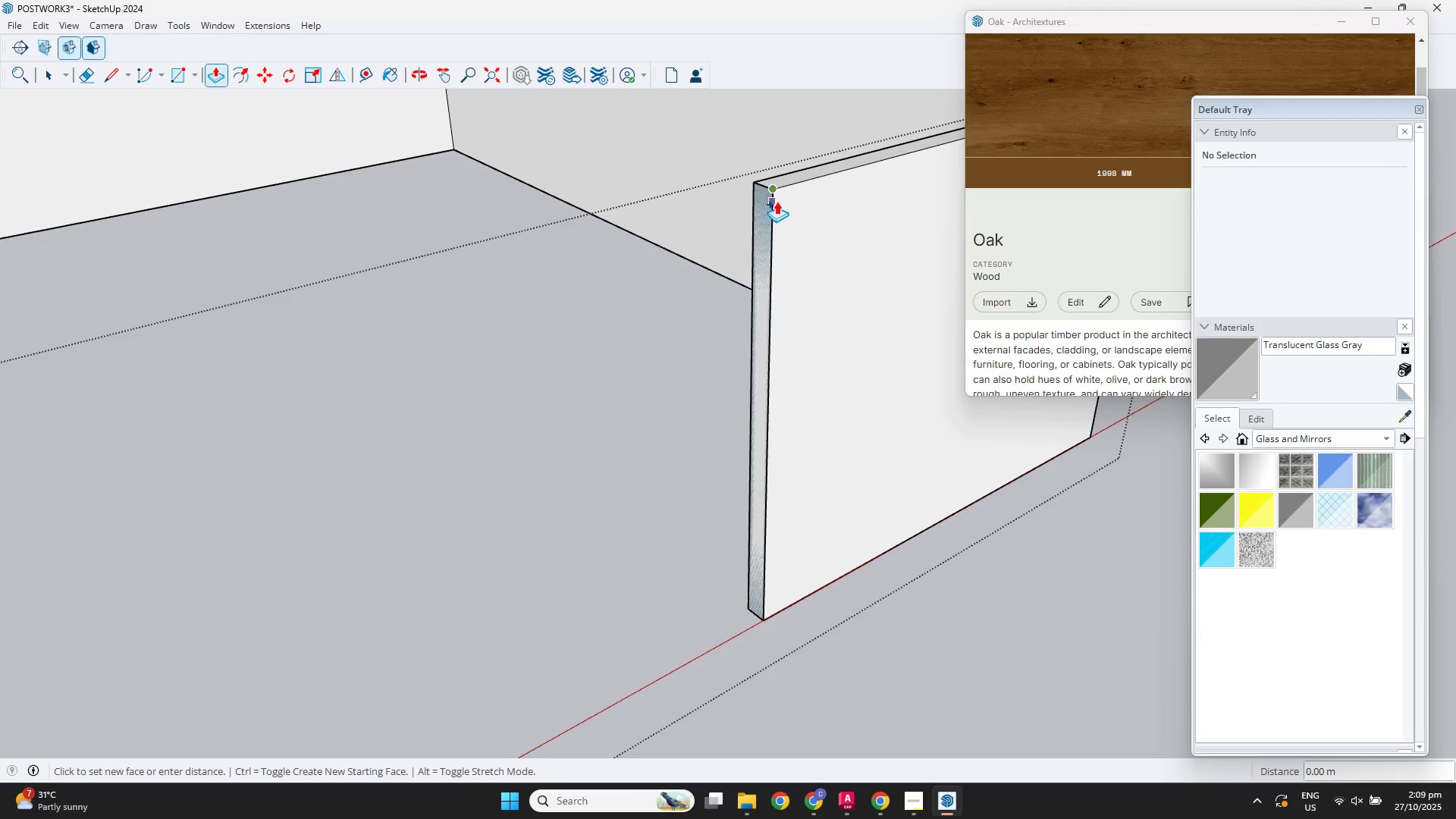 
key(Escape)
 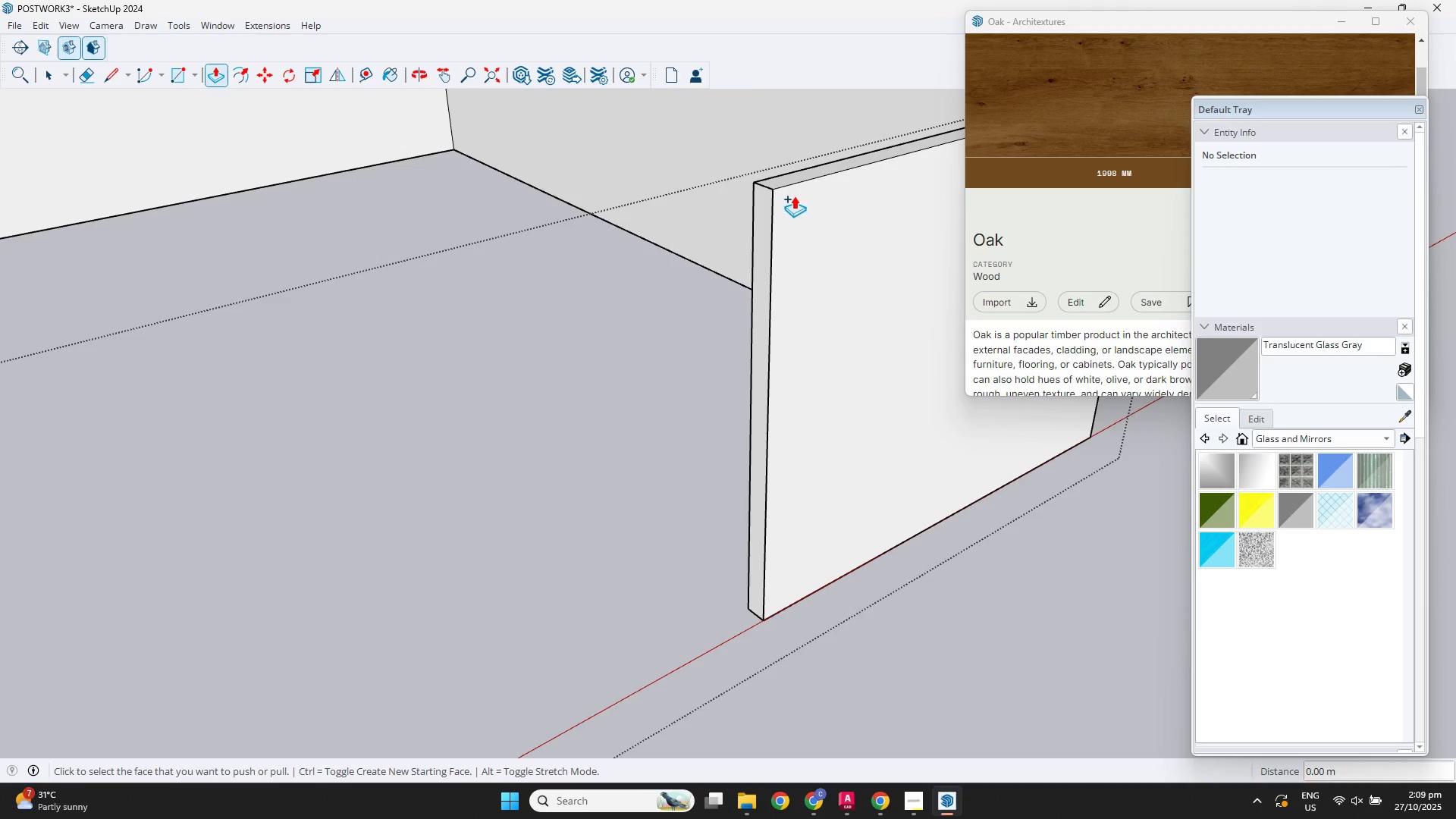 
key(Space)
 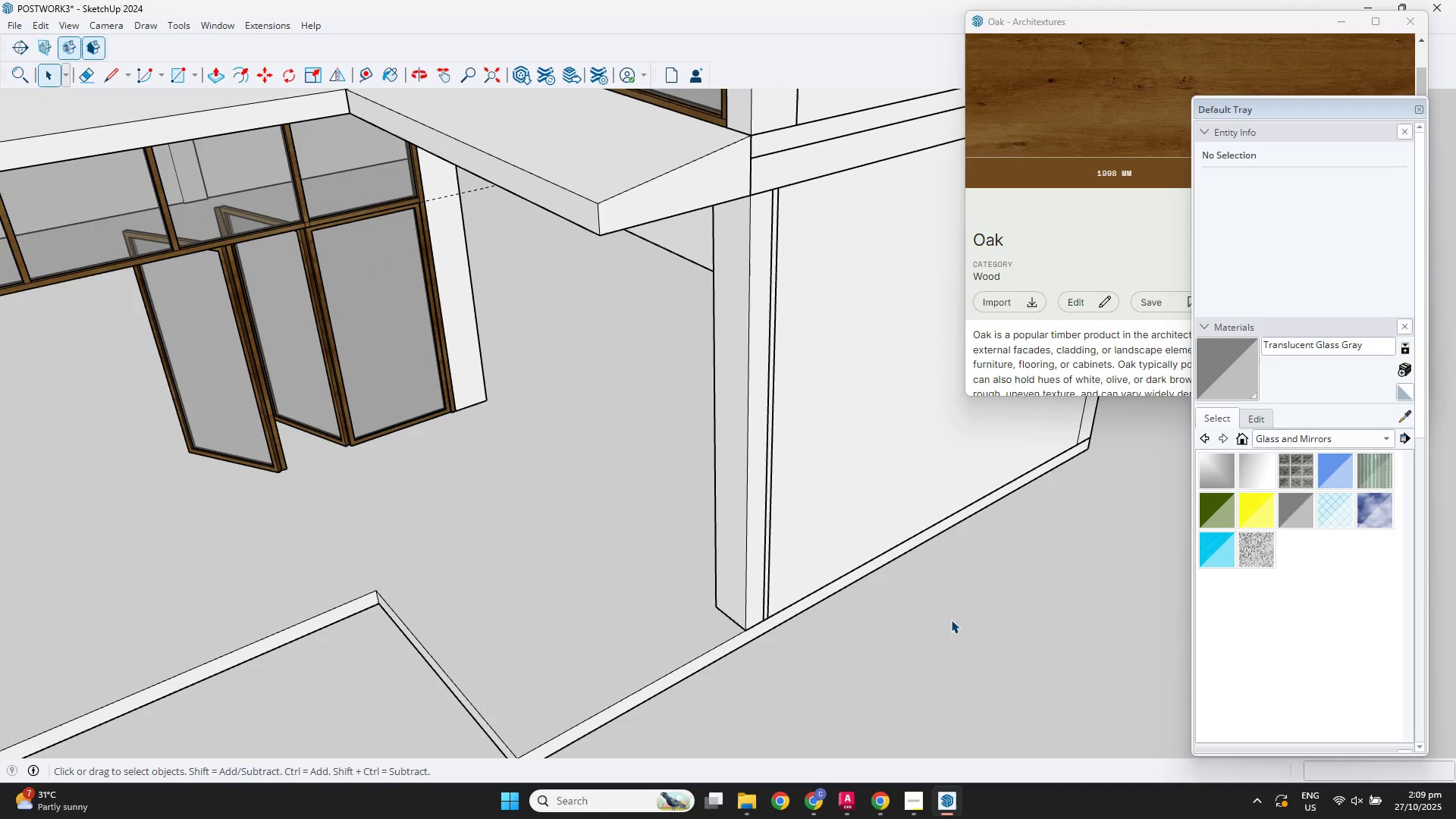 
scroll: coordinate [889, 368], scroll_direction: down, amount: 9.0
 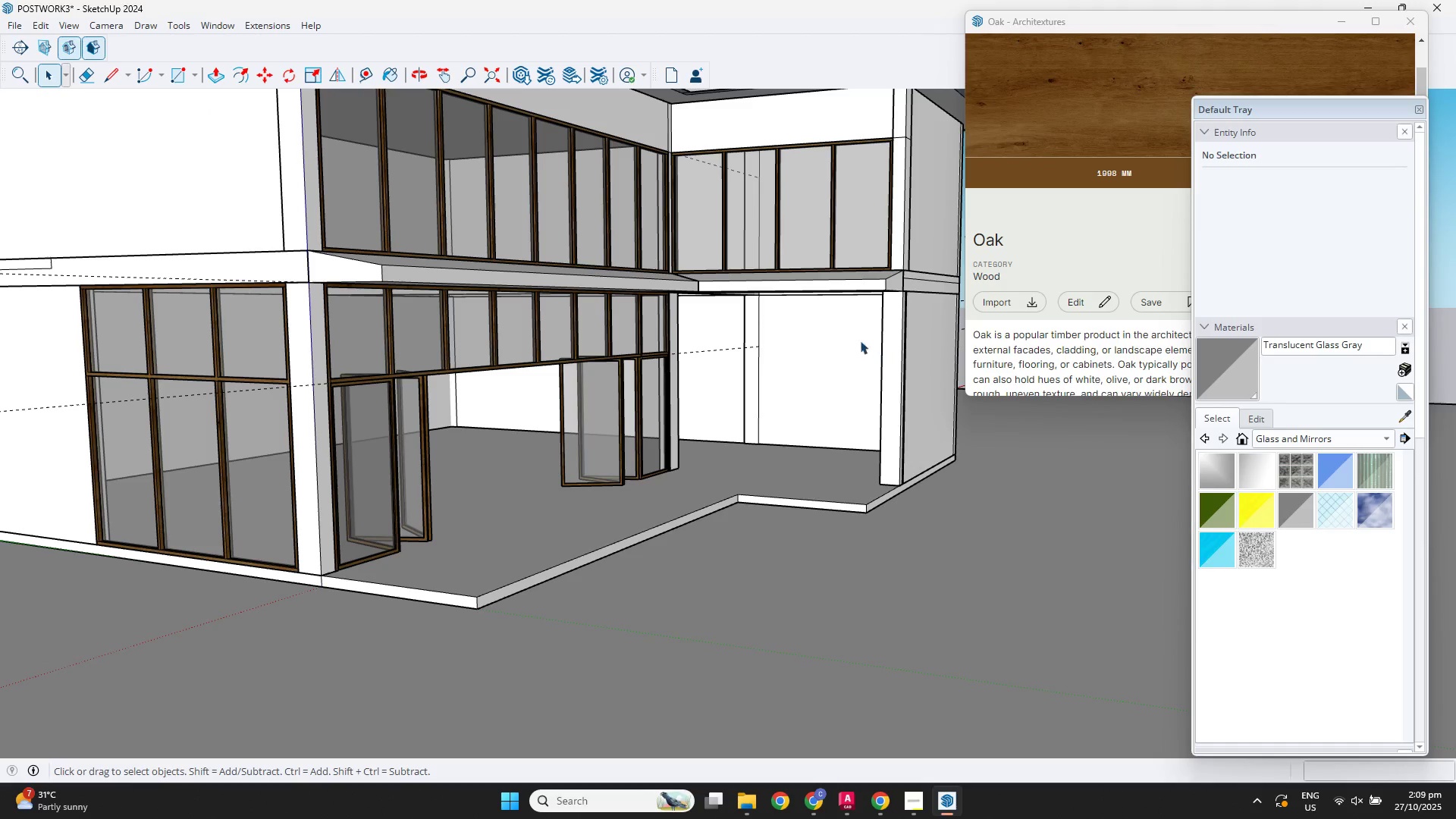 
scroll: coordinate [941, 338], scroll_direction: up, amount: 2.0
 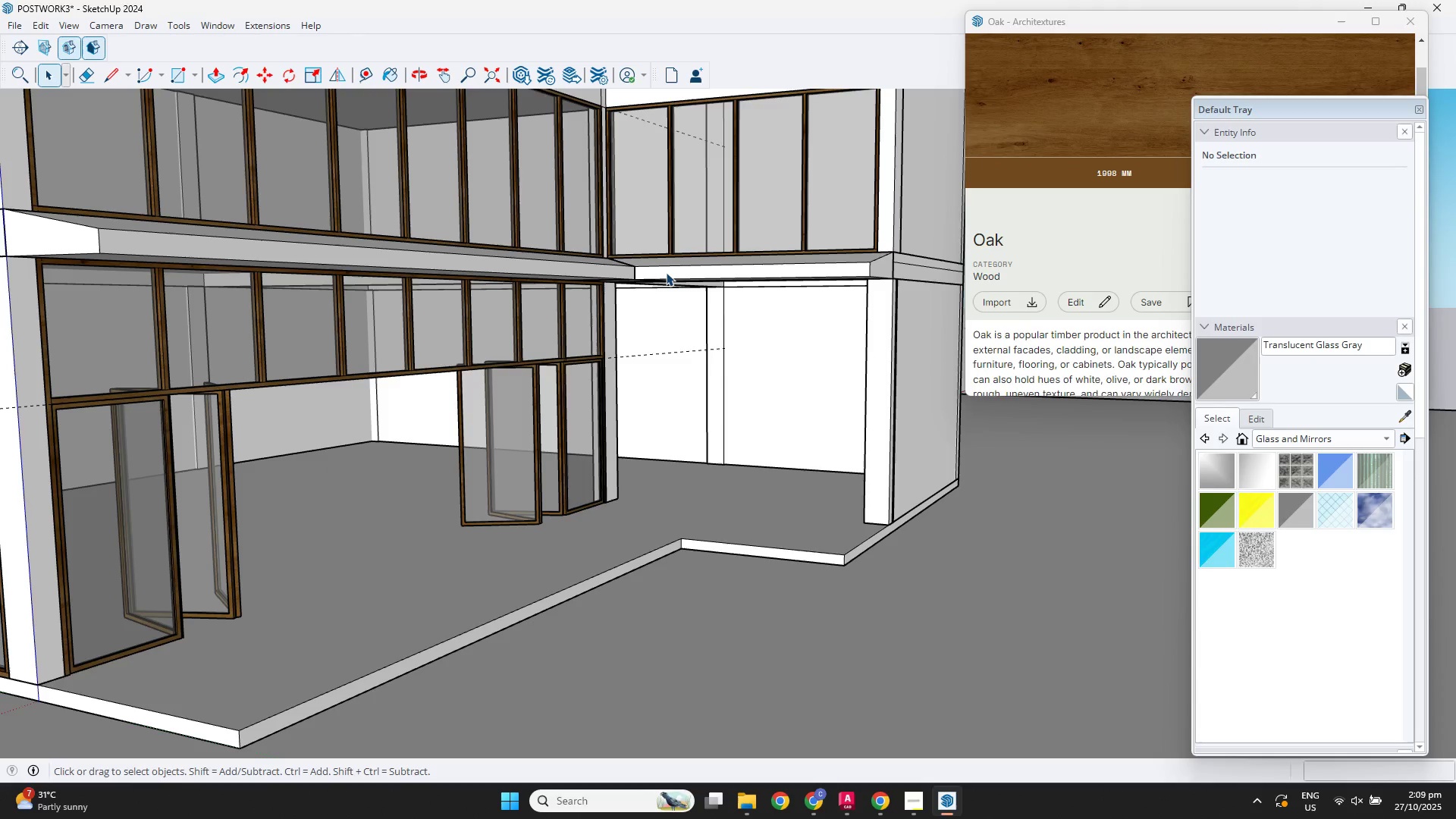 
key(R)
 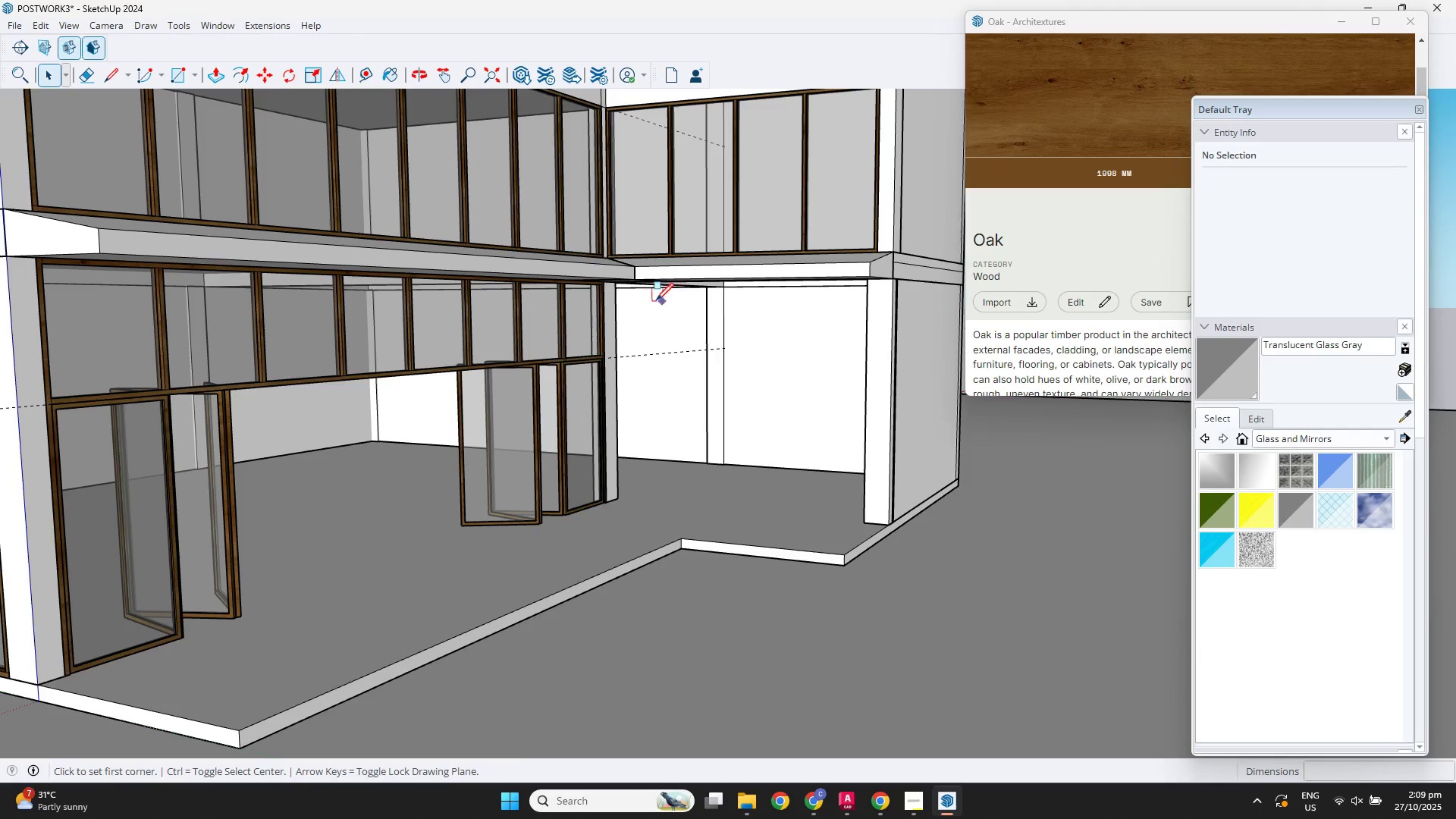 
scroll: coordinate [604, 266], scroll_direction: up, amount: 3.0
 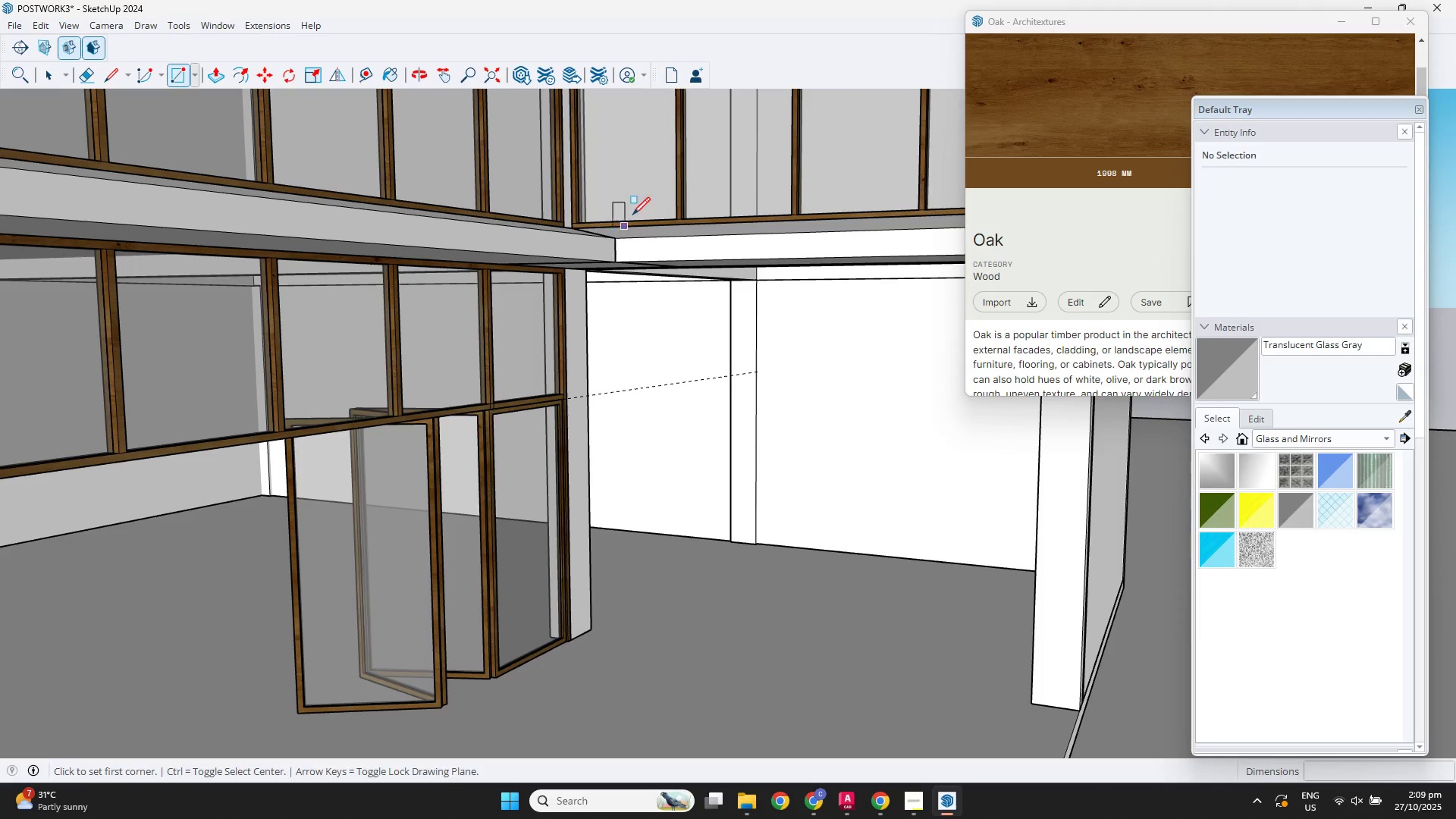 
key(Space)
 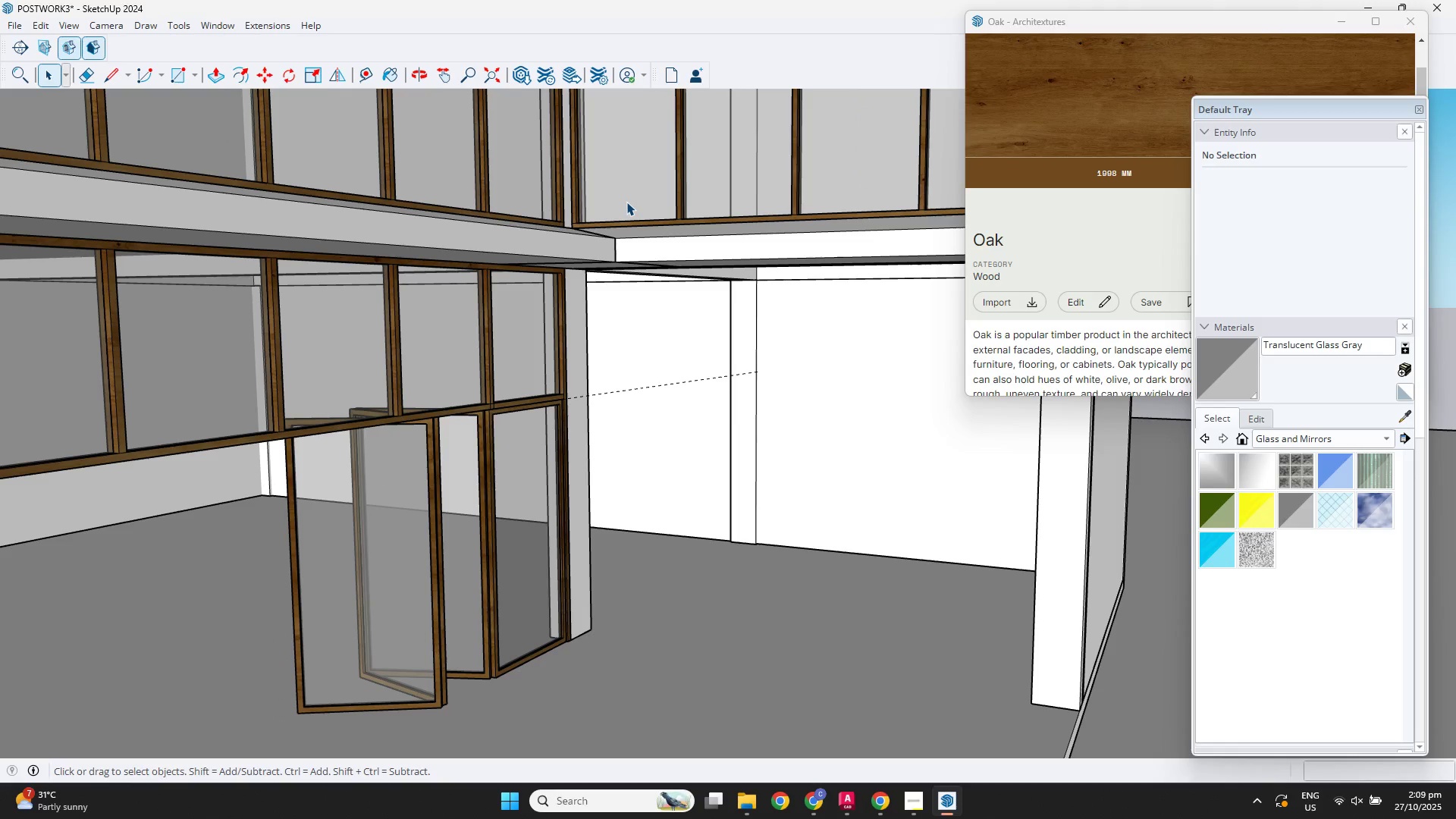 
left_click([626, 202])
 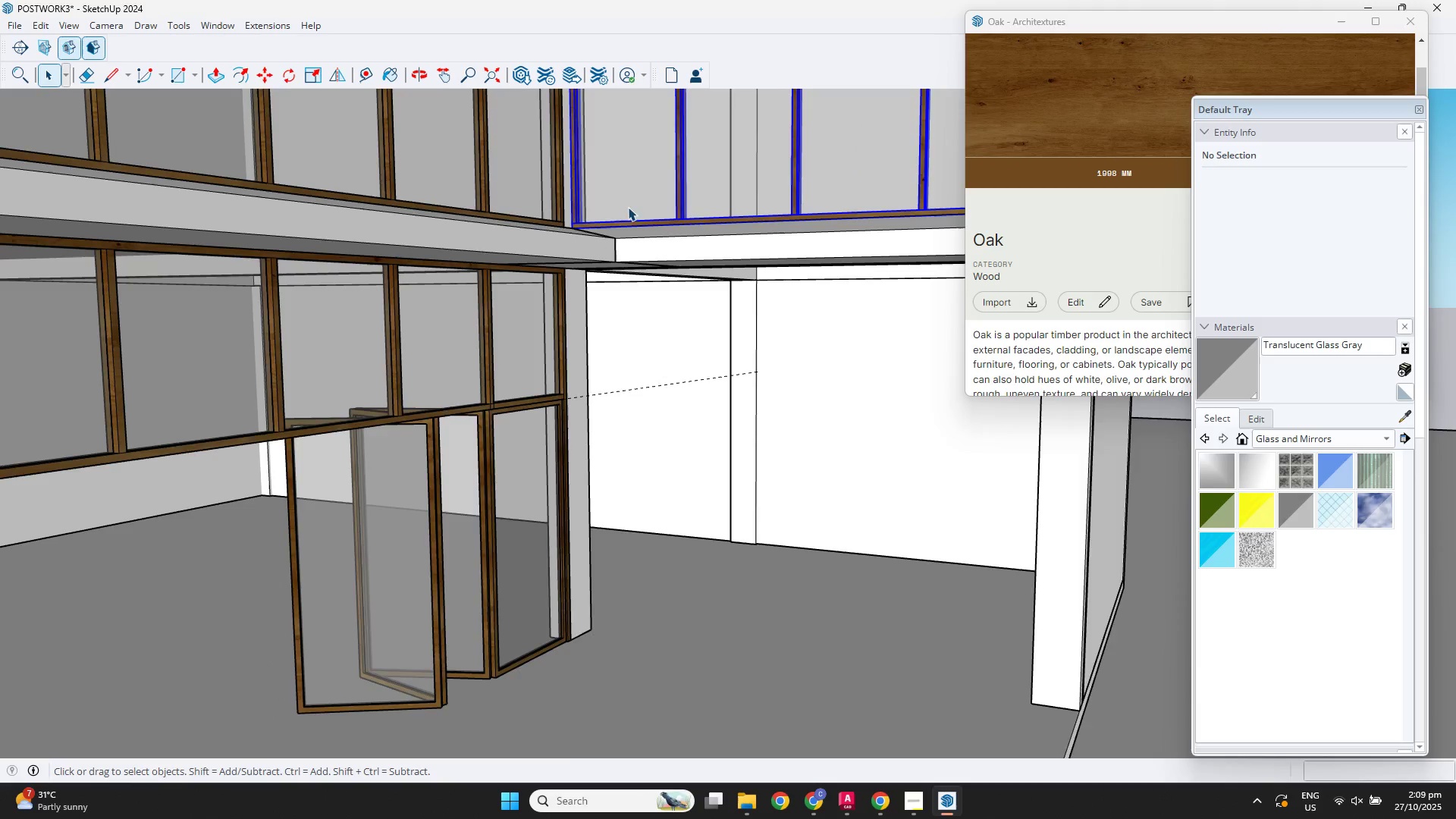 
scroll: coordinate [669, 233], scroll_direction: down, amount: 2.0
 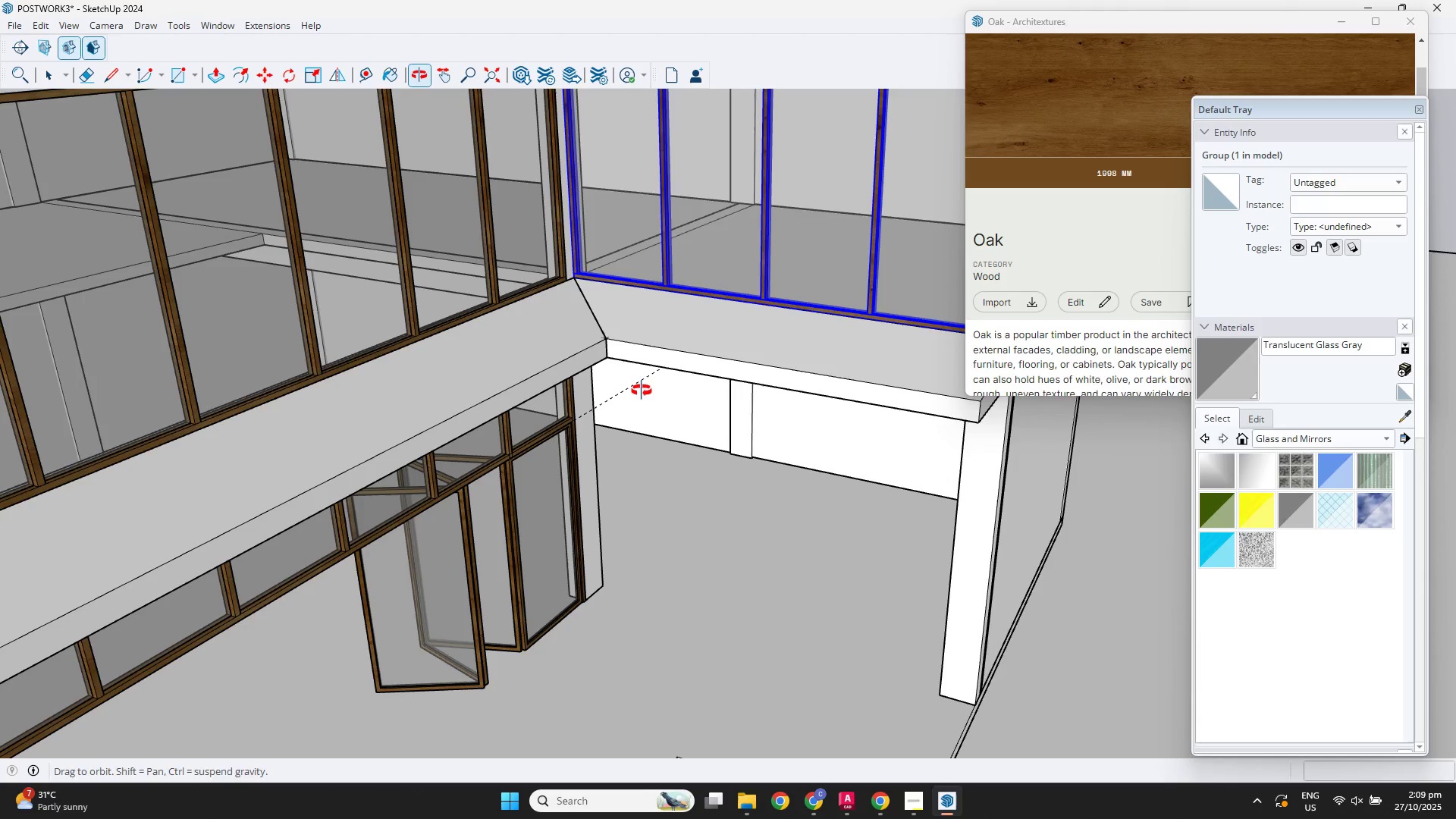 
key(M)
 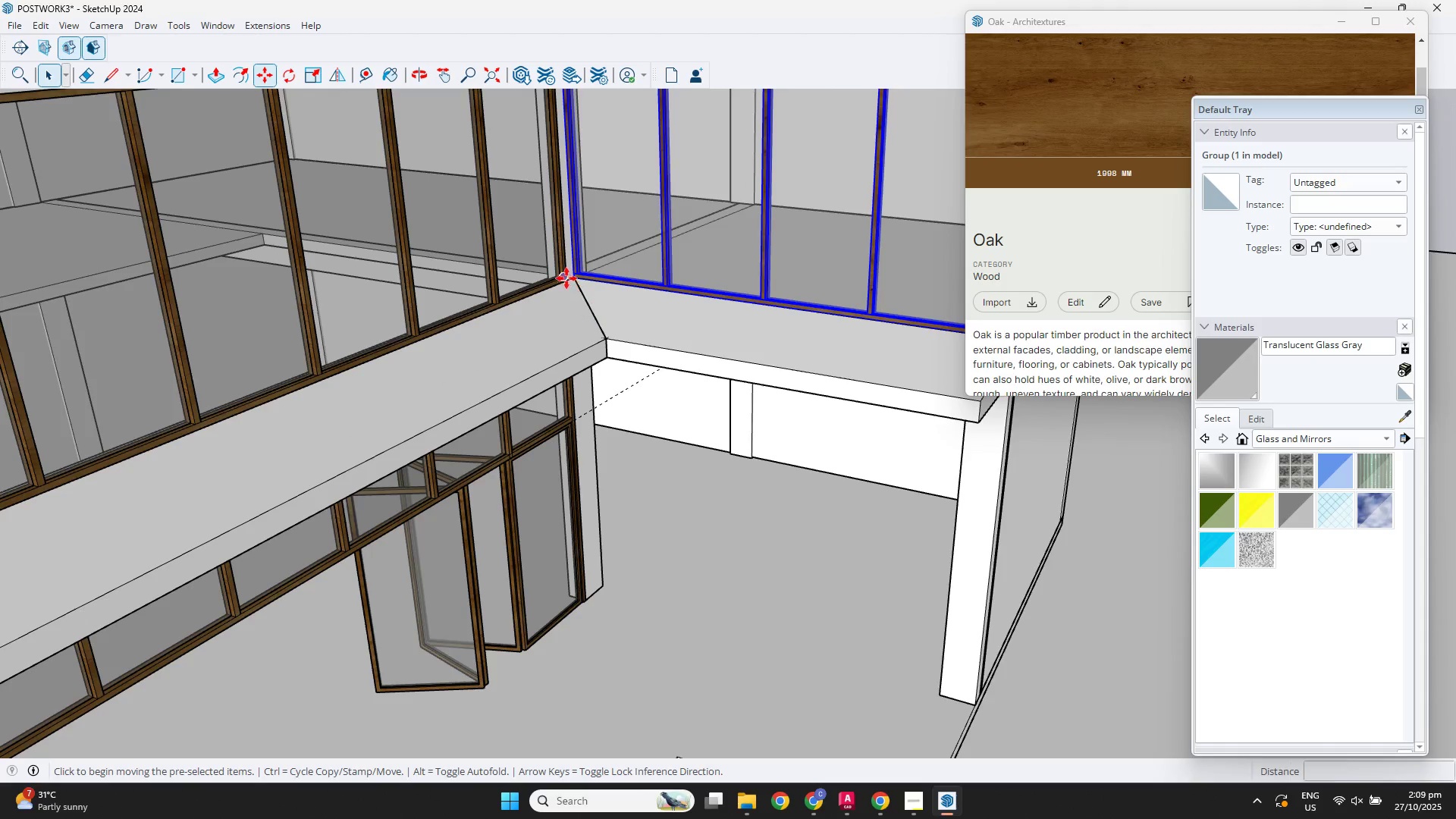 
scroll: coordinate [566, 278], scroll_direction: up, amount: 7.0
 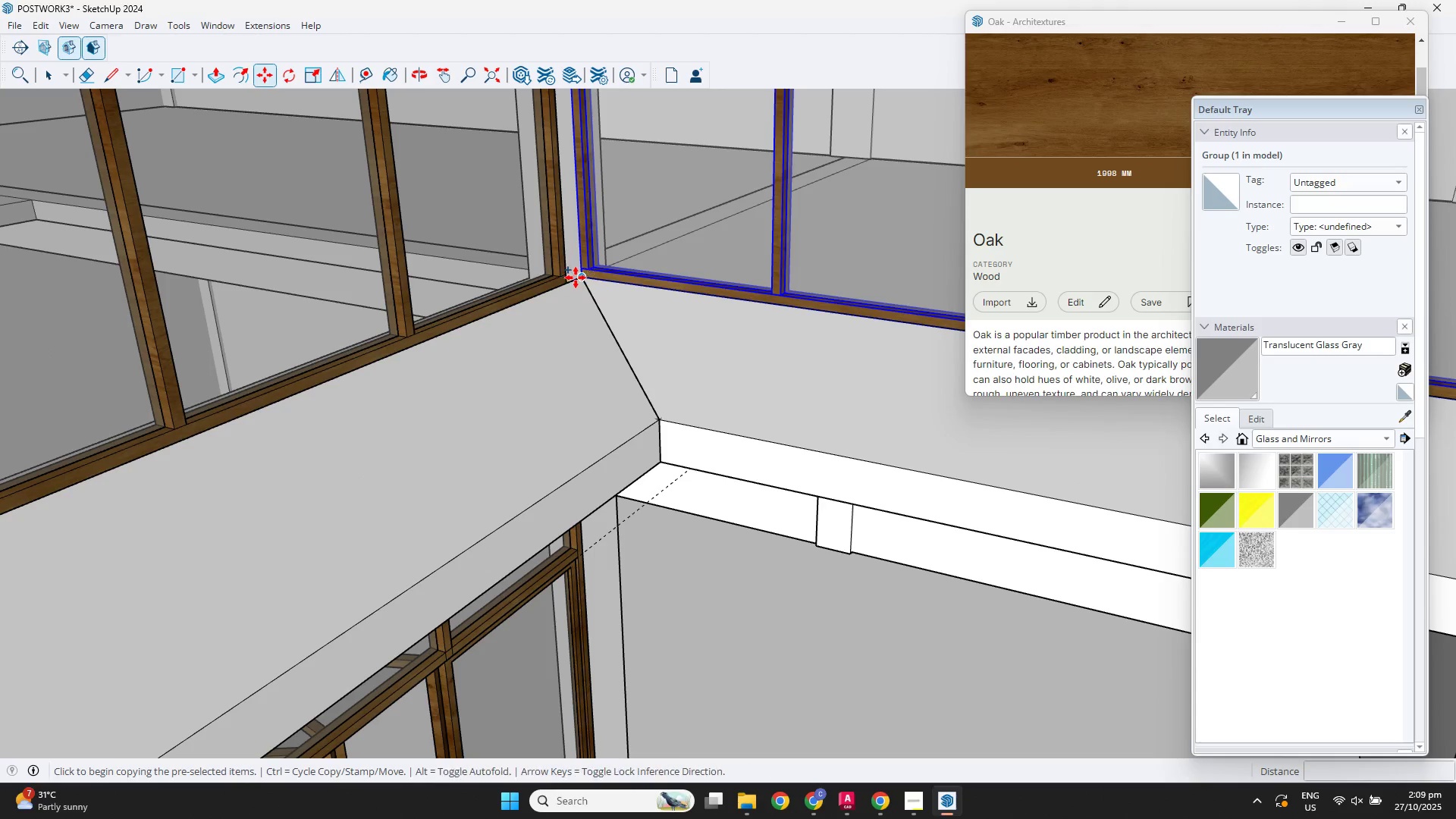 
key(Control+ControlLeft)
 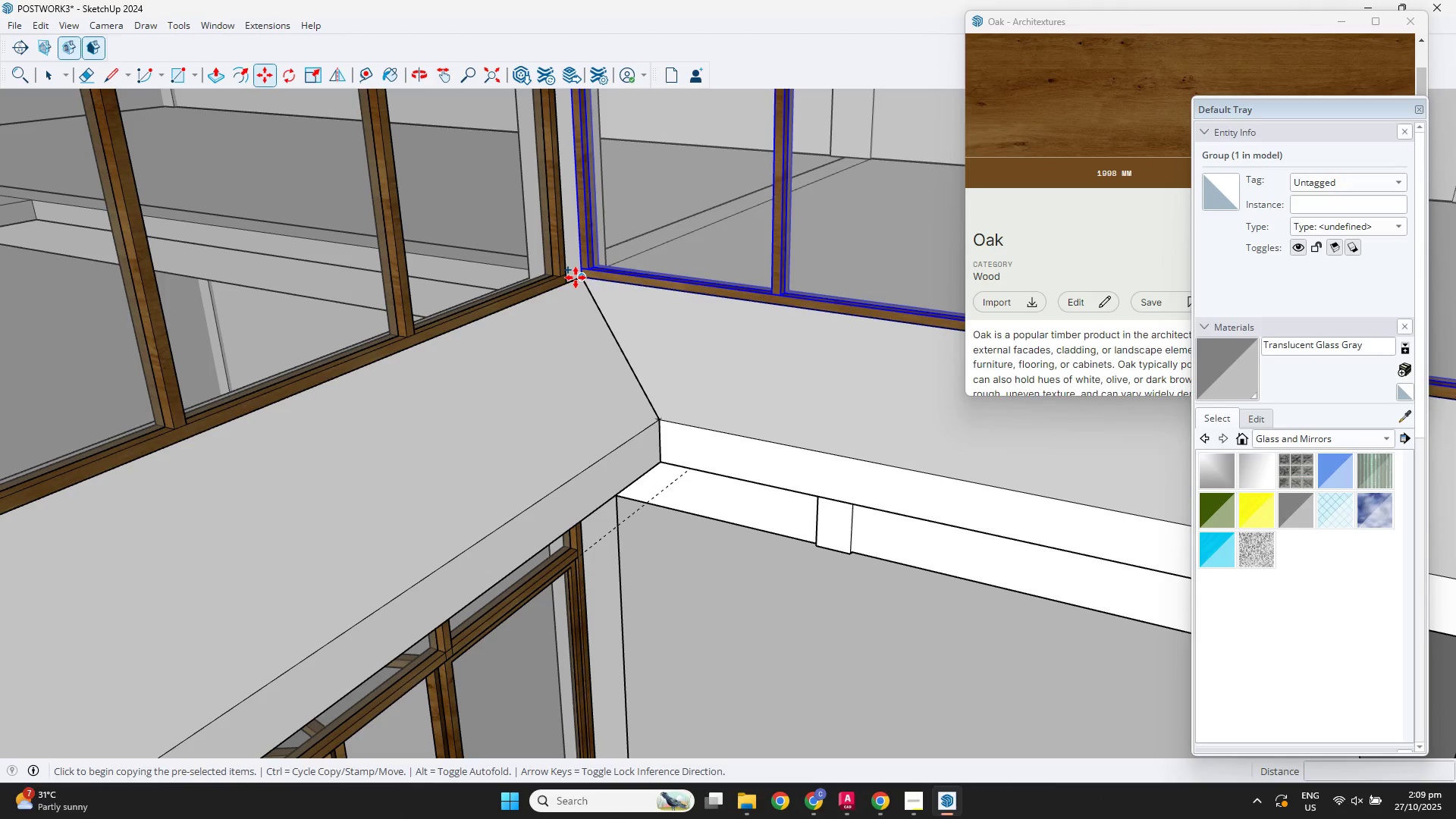 
left_click([576, 278])
 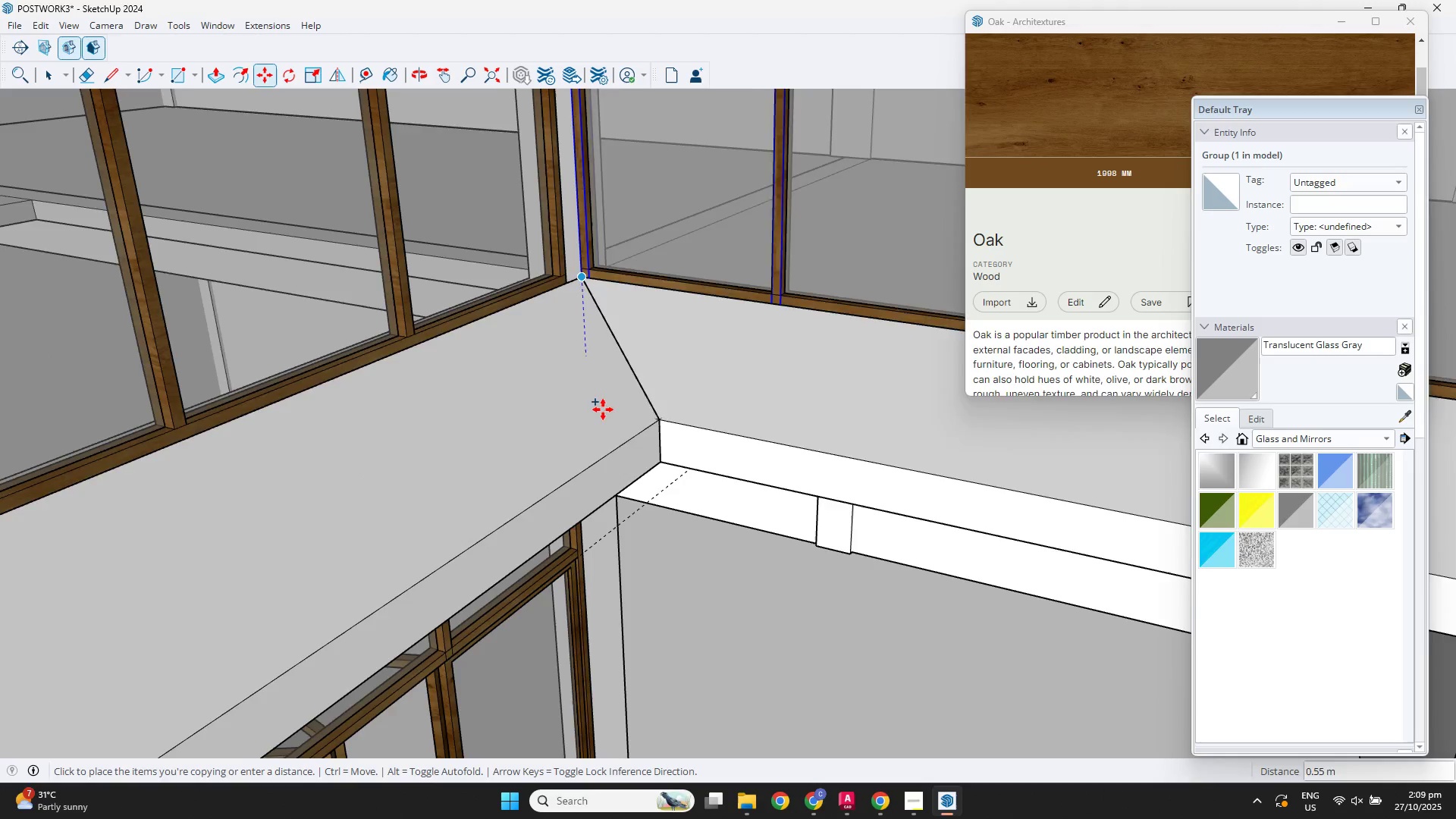 
scroll: coordinate [651, 506], scroll_direction: down, amount: 3.0
 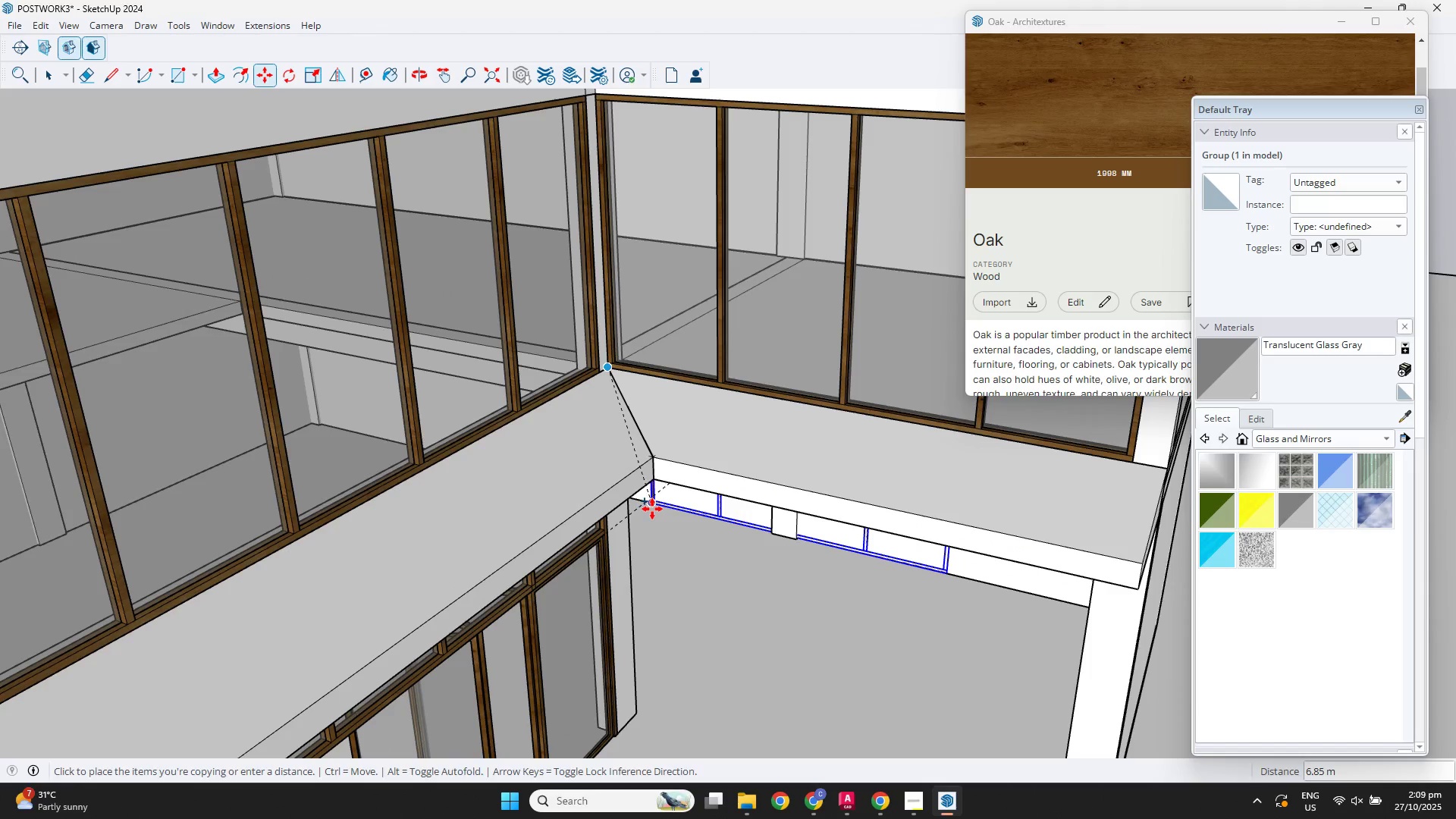 
hold_key(key=ShiftLeft, duration=0.43)
 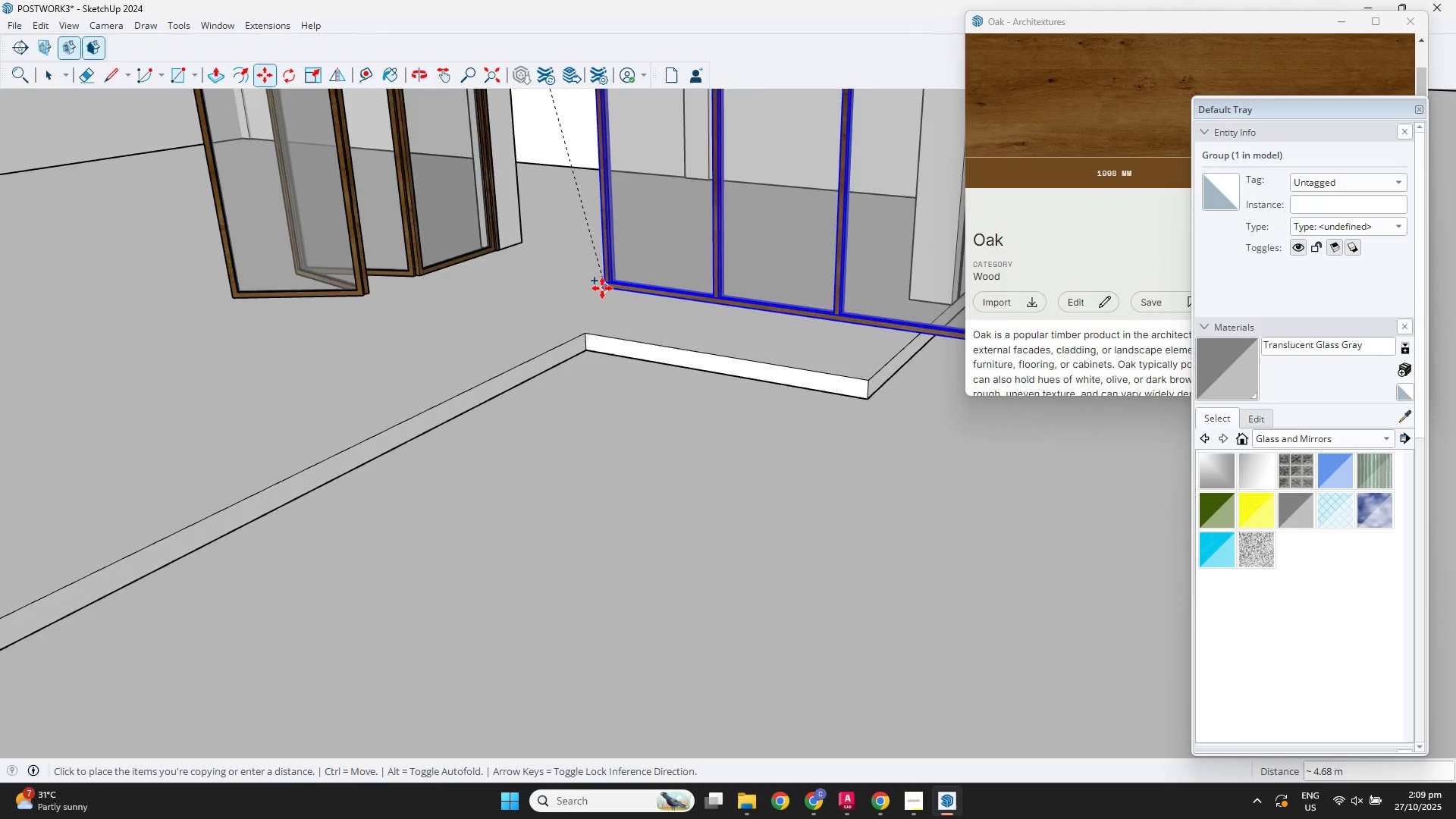 
scroll: coordinate [597, 290], scroll_direction: up, amount: 3.0
 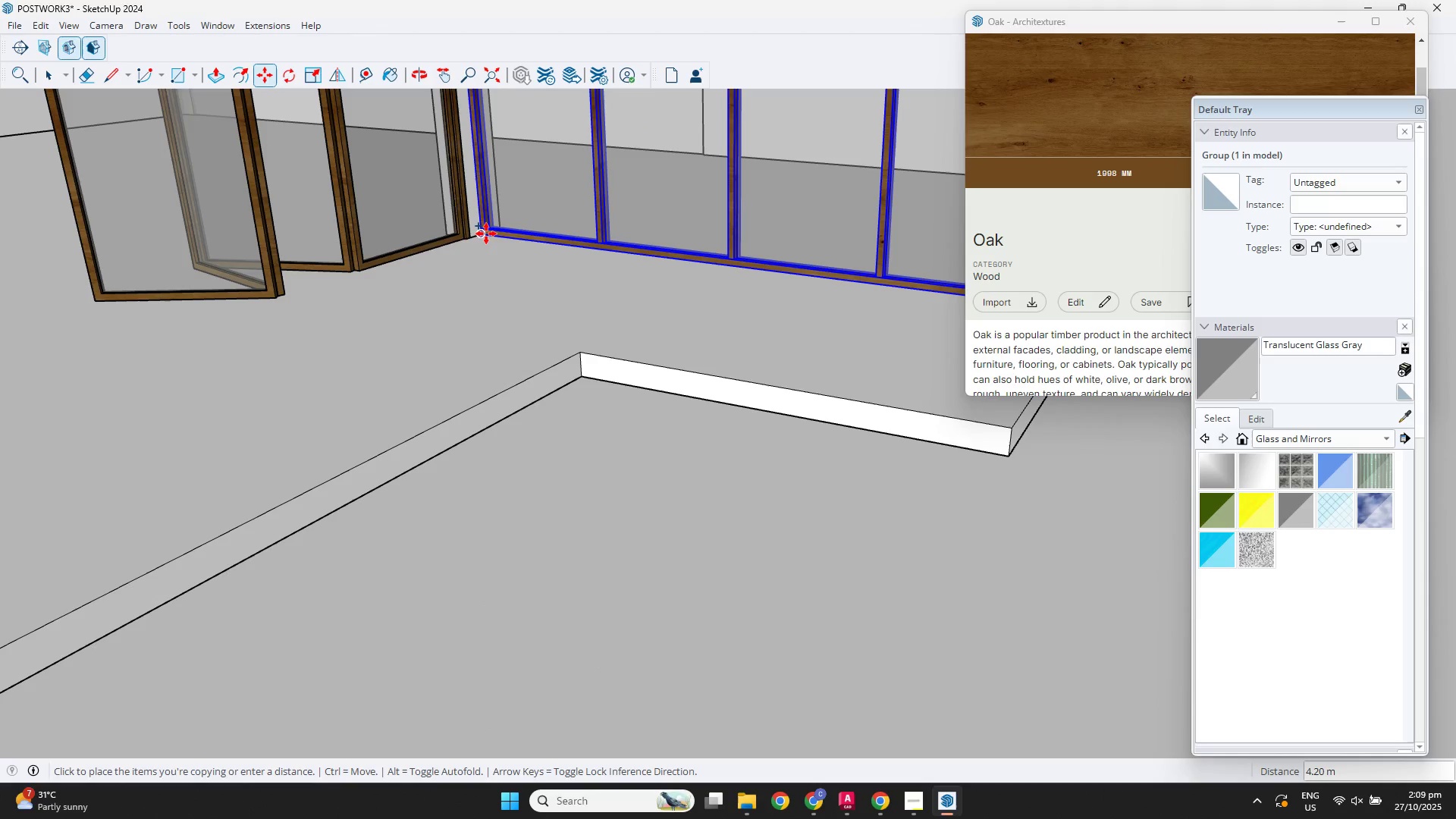 
left_click([485, 234])
 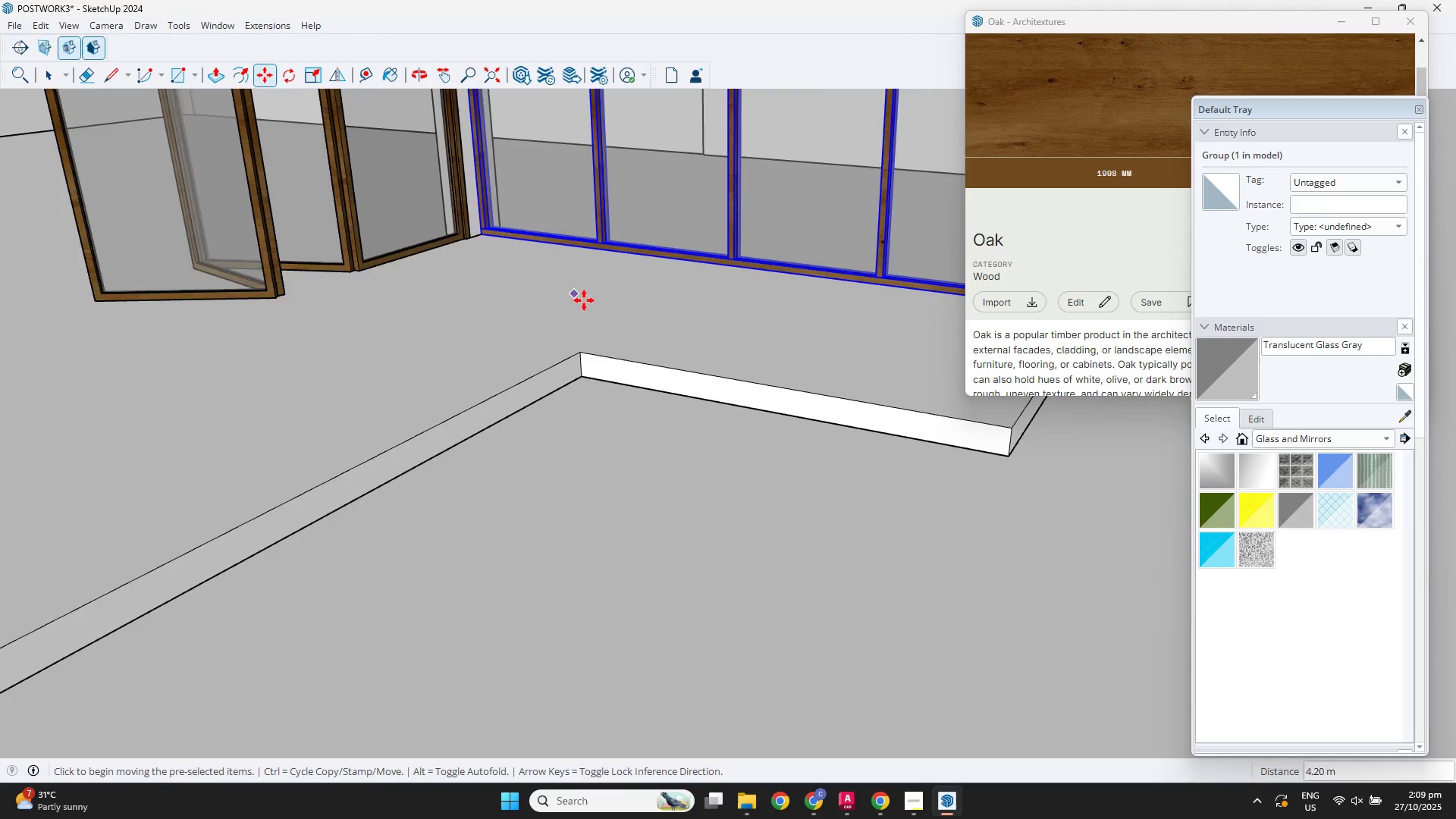 
scroll: coordinate [757, 364], scroll_direction: down, amount: 6.0
 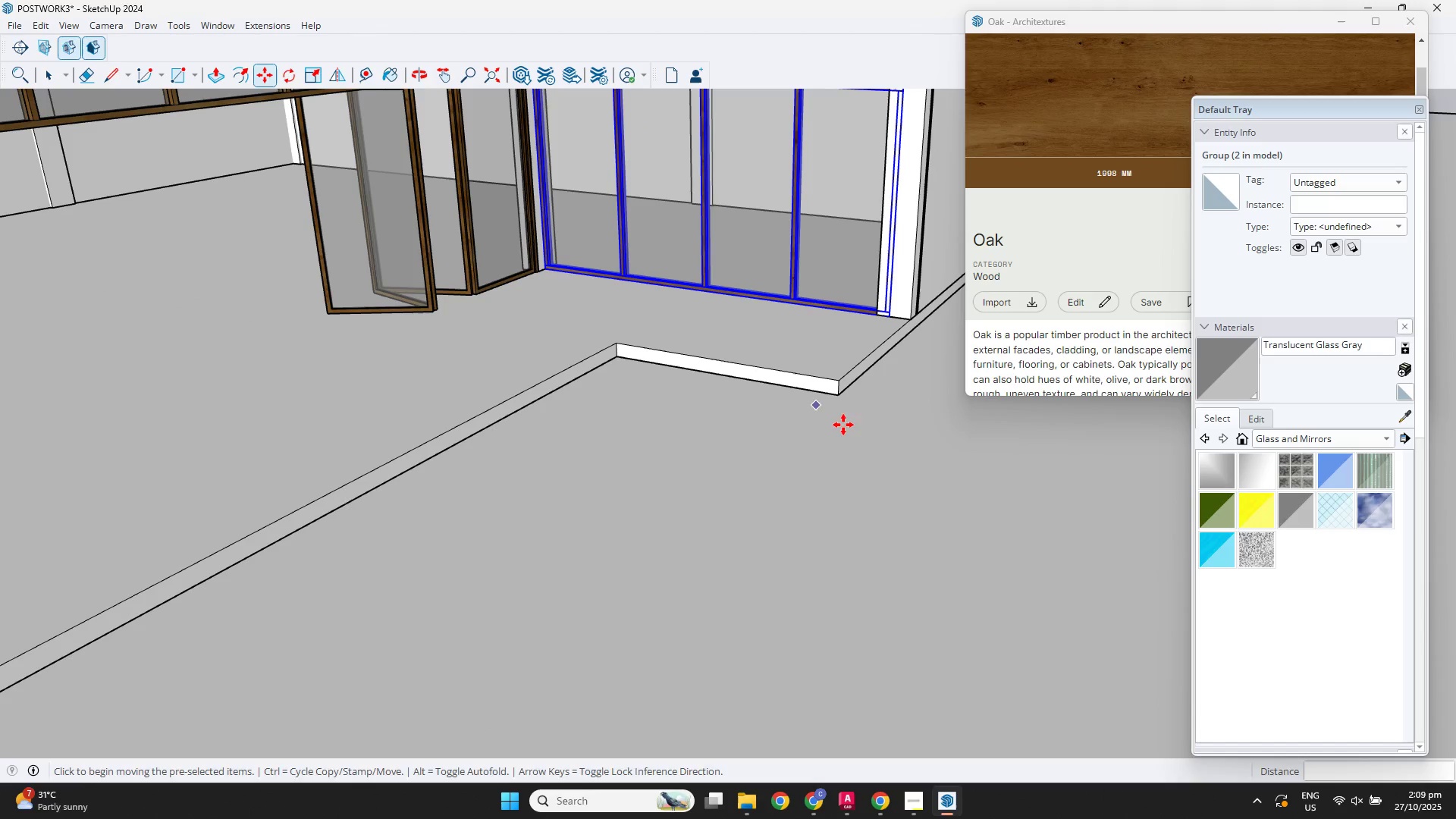 
key(Space)
 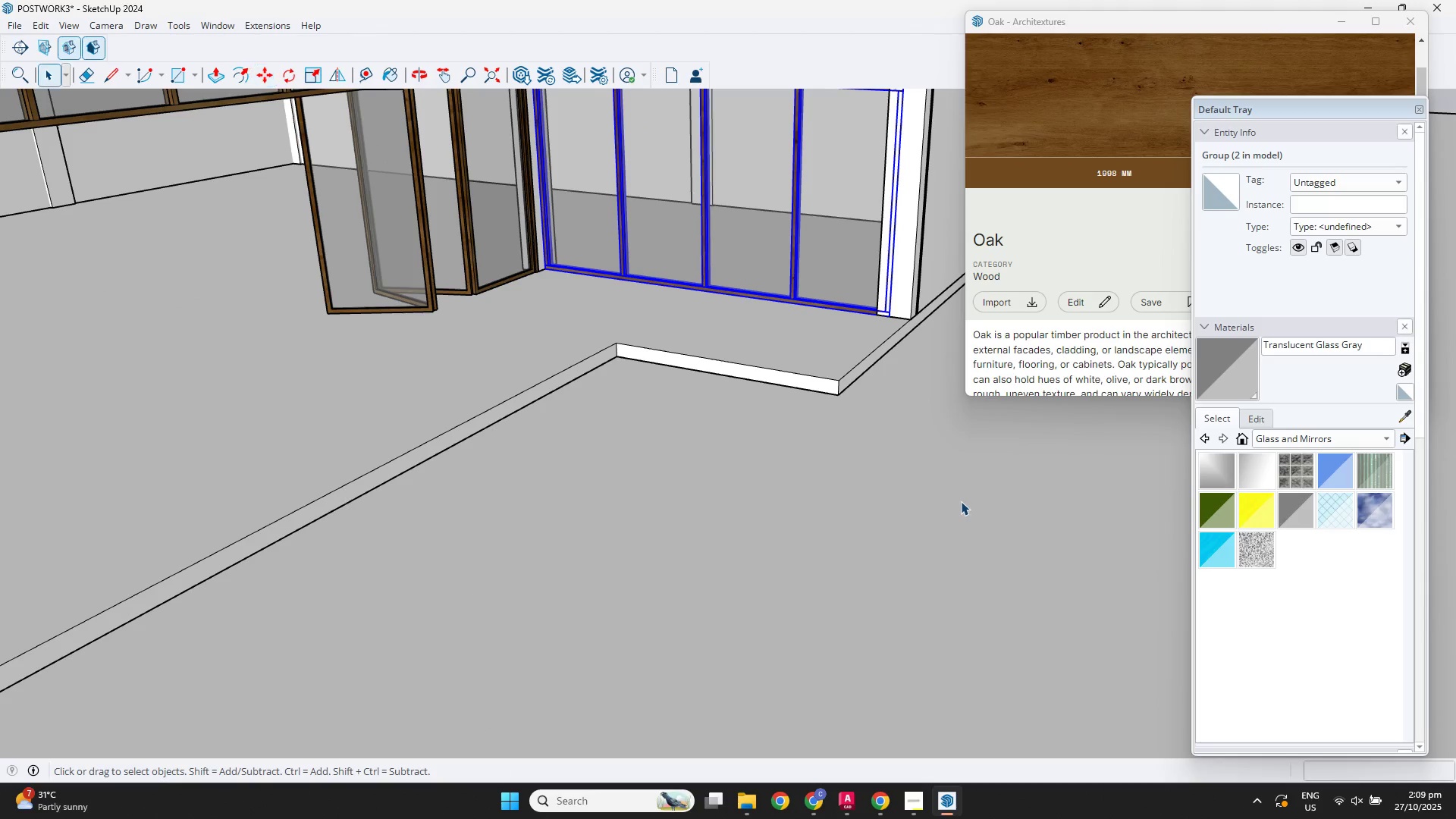 
scroll: coordinate [919, 391], scroll_direction: down, amount: 2.0
 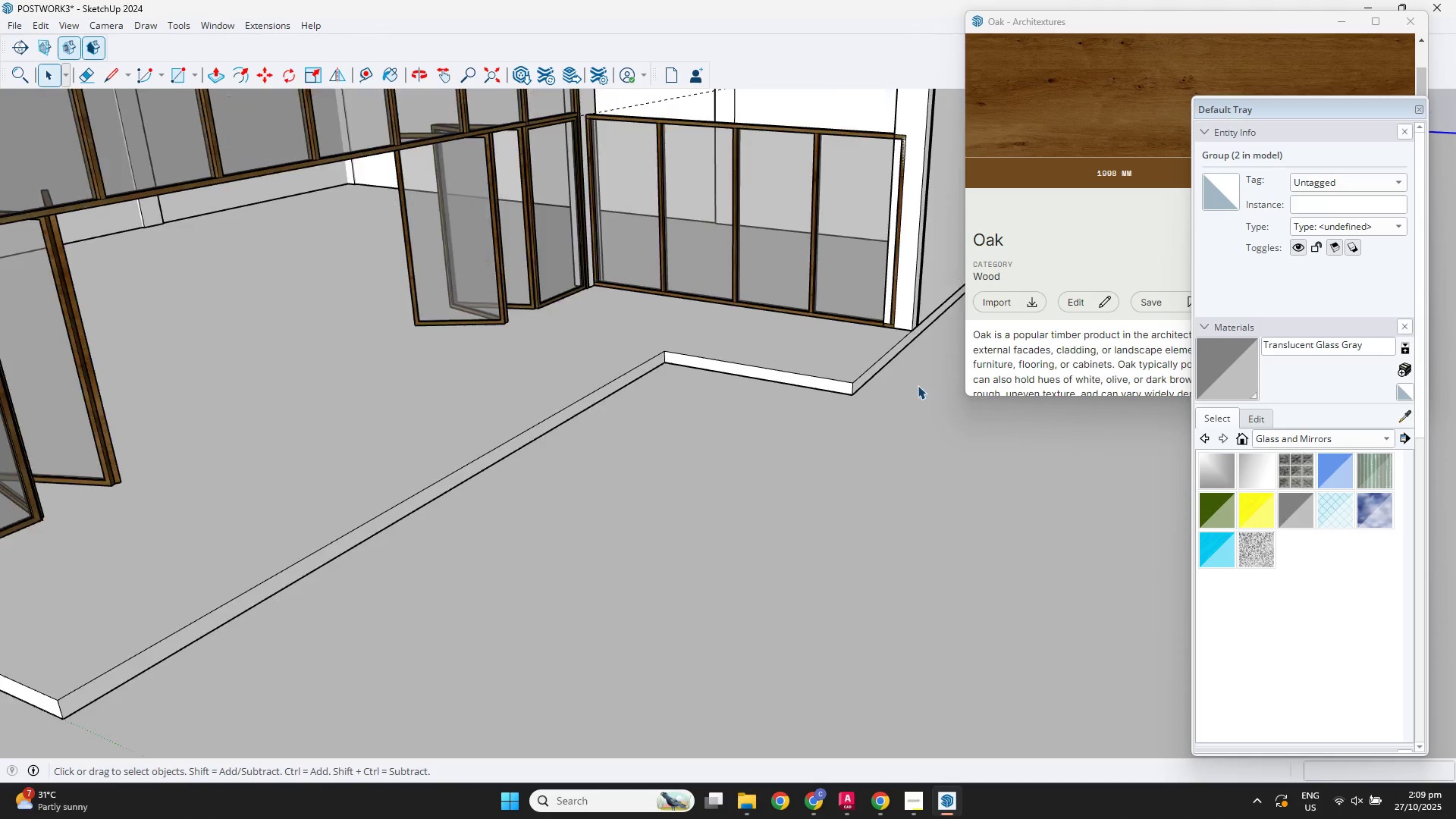 
hold_key(key=ShiftLeft, duration=0.4)
 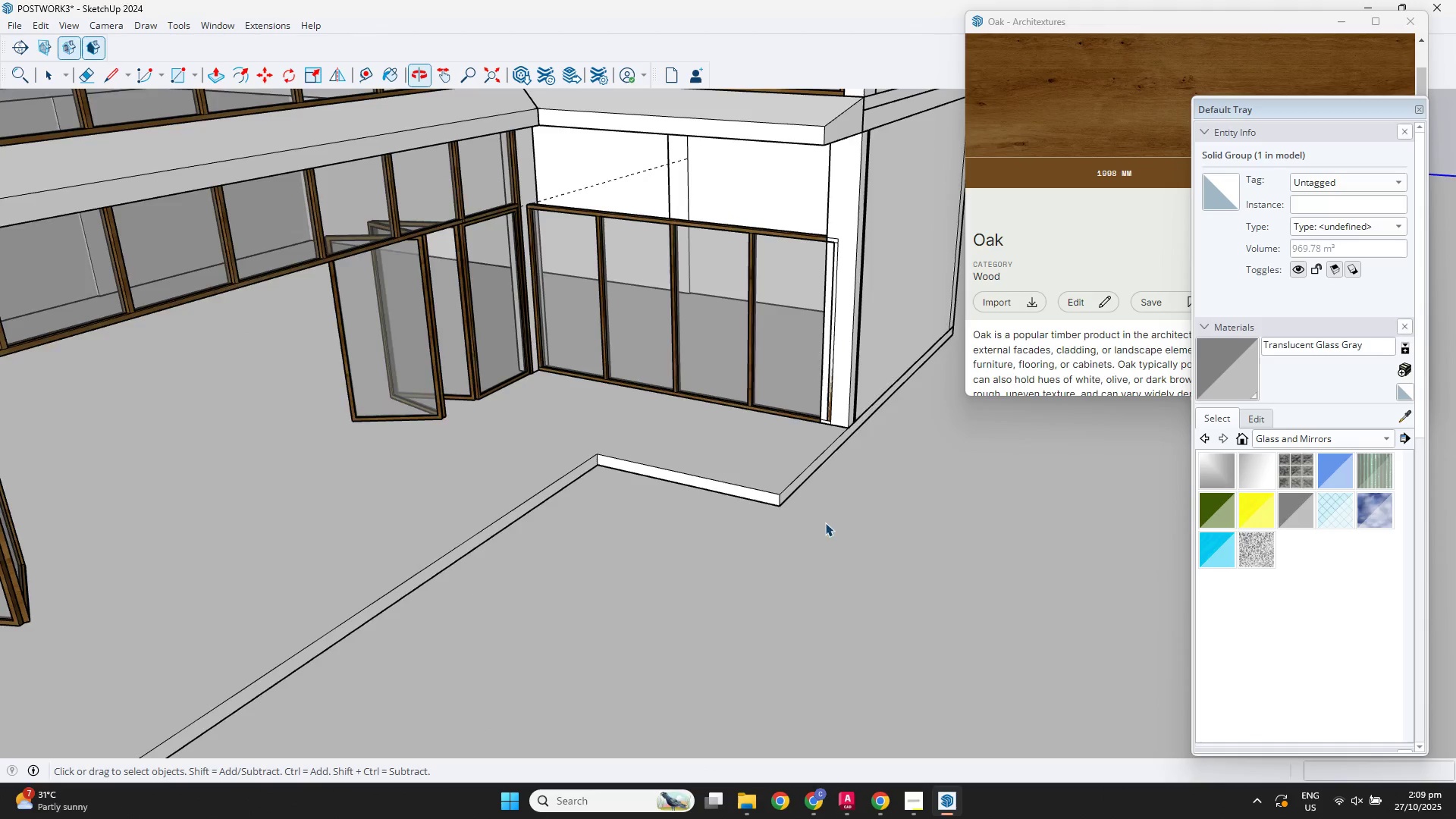 
scroll: coordinate [846, 395], scroll_direction: none, amount: 0.0
 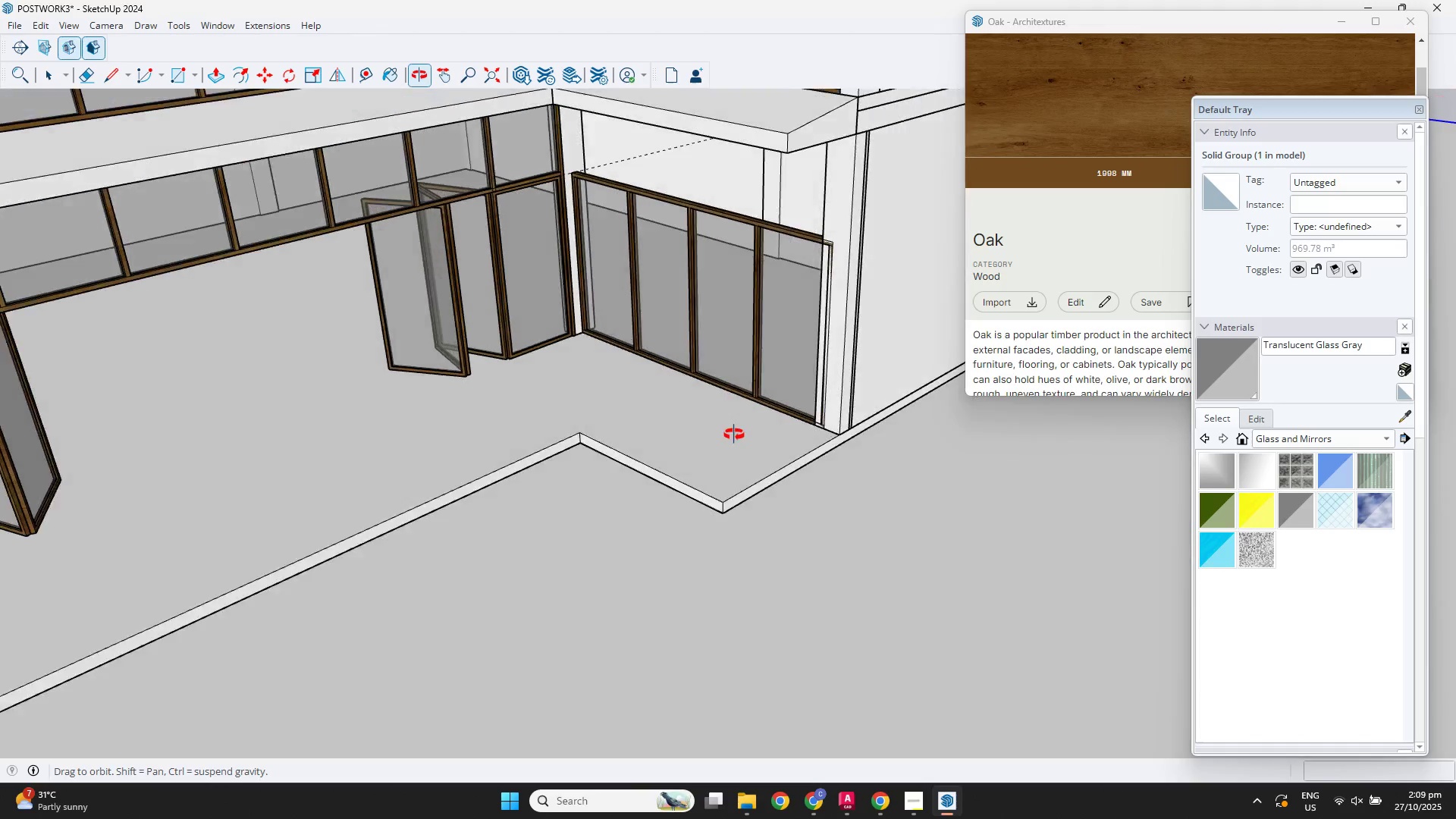 
scroll: coordinate [785, 334], scroll_direction: down, amount: 3.0
 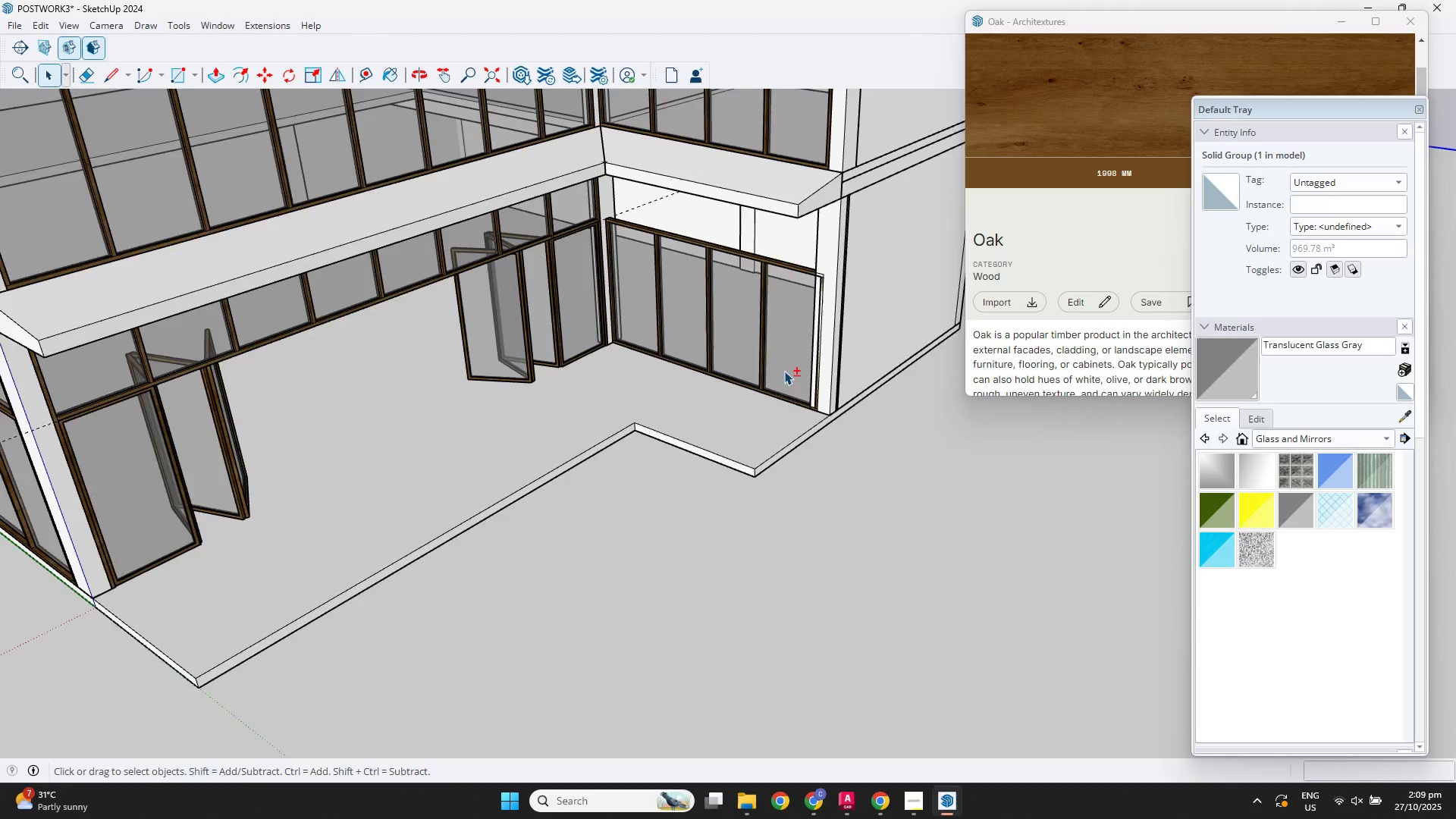 
hold_key(key=ShiftLeft, duration=0.53)
 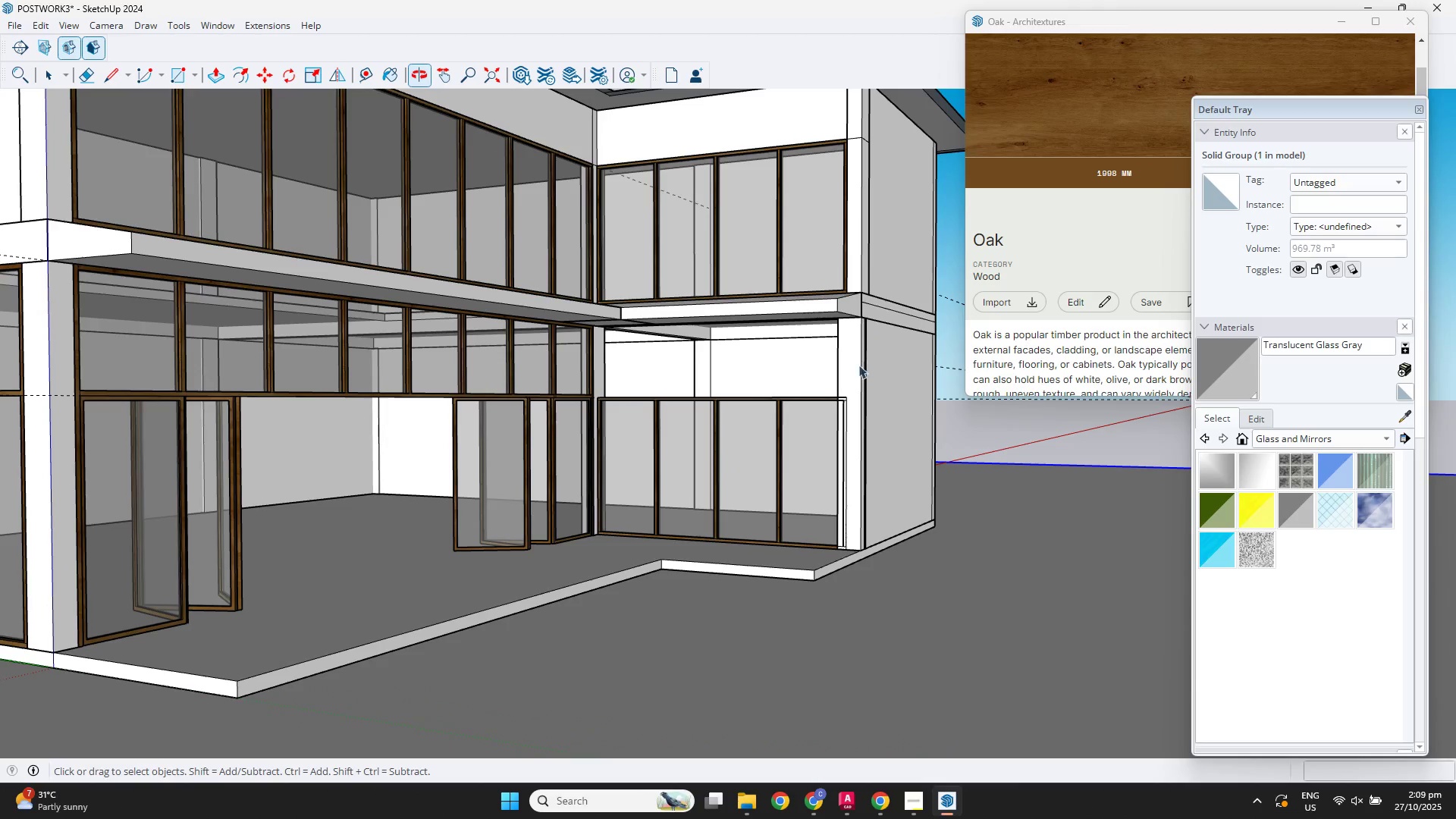 
scroll: coordinate [794, 389], scroll_direction: down, amount: 3.0
 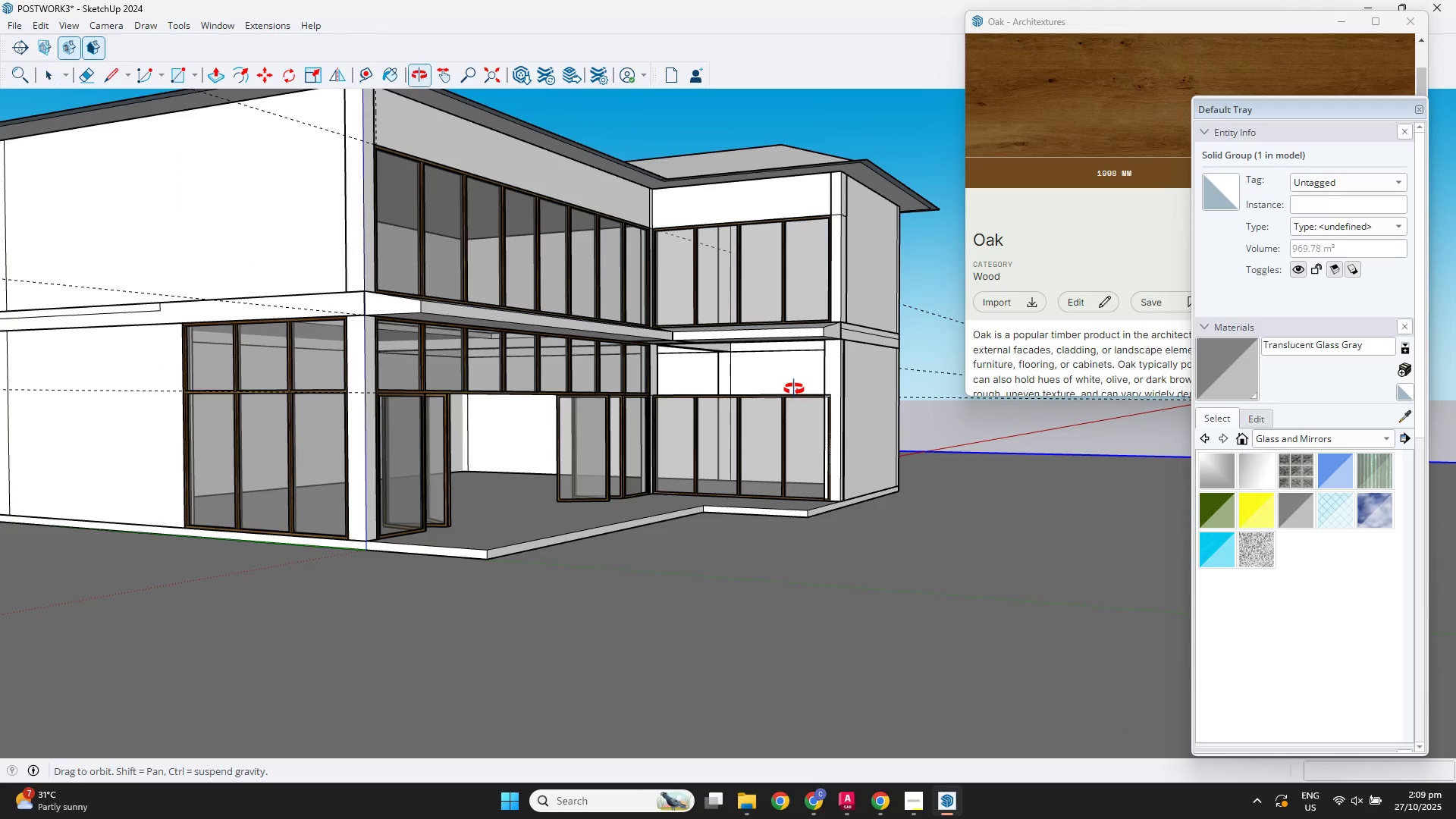 
hold_key(key=ShiftLeft, duration=0.39)
 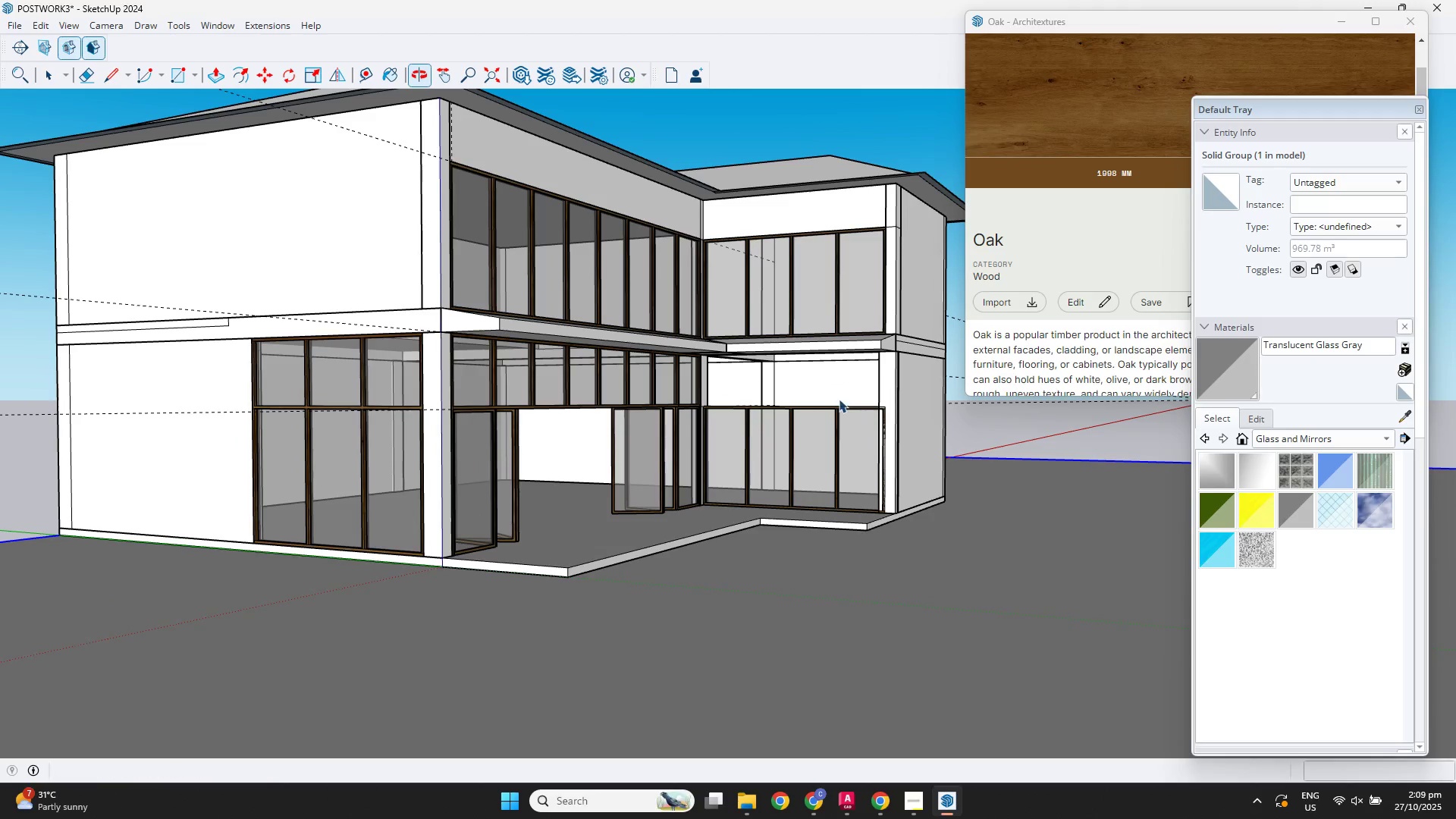 
scroll: coordinate [797, 417], scroll_direction: up, amount: 6.0
 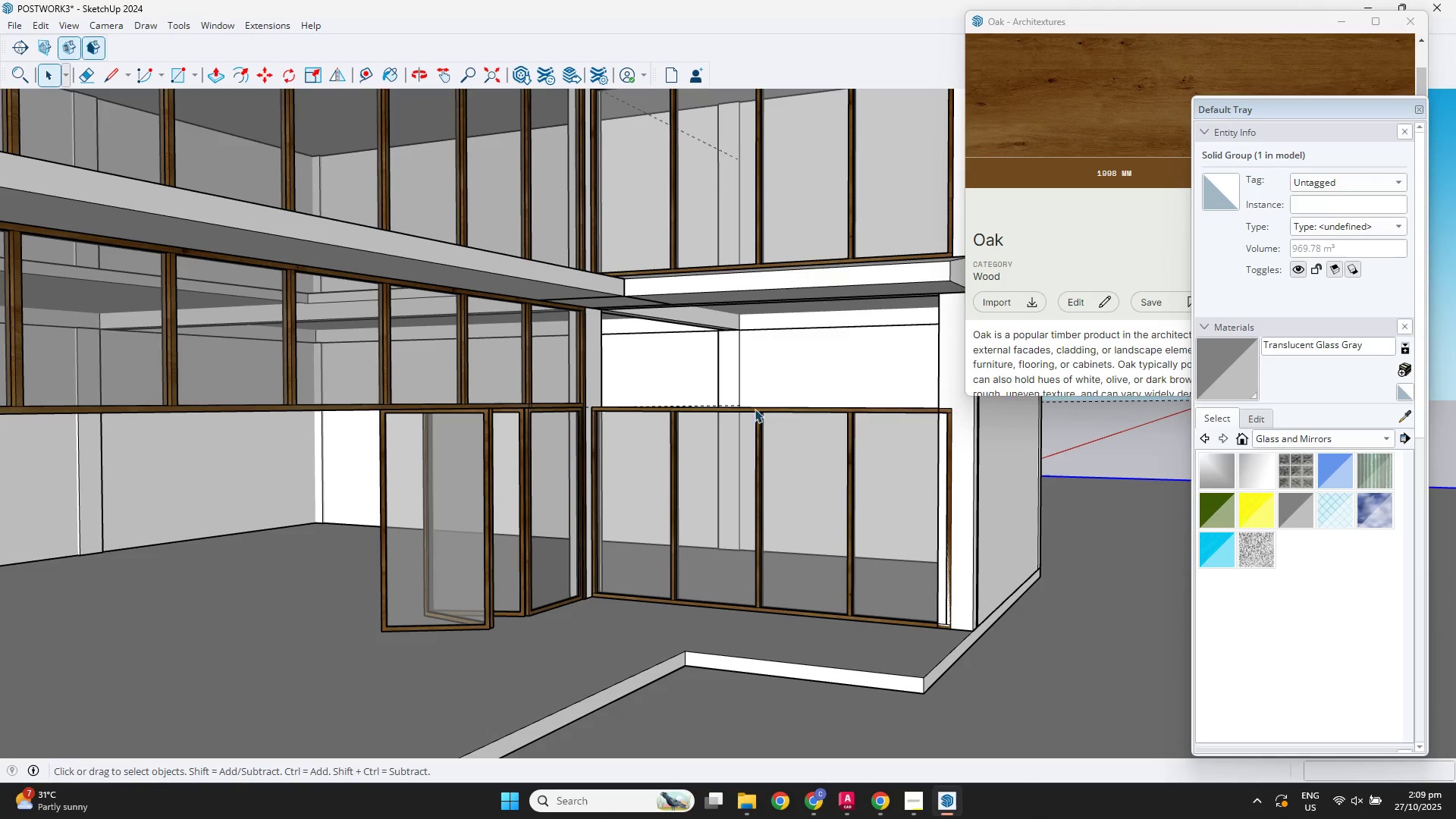 
left_click([748, 406])
 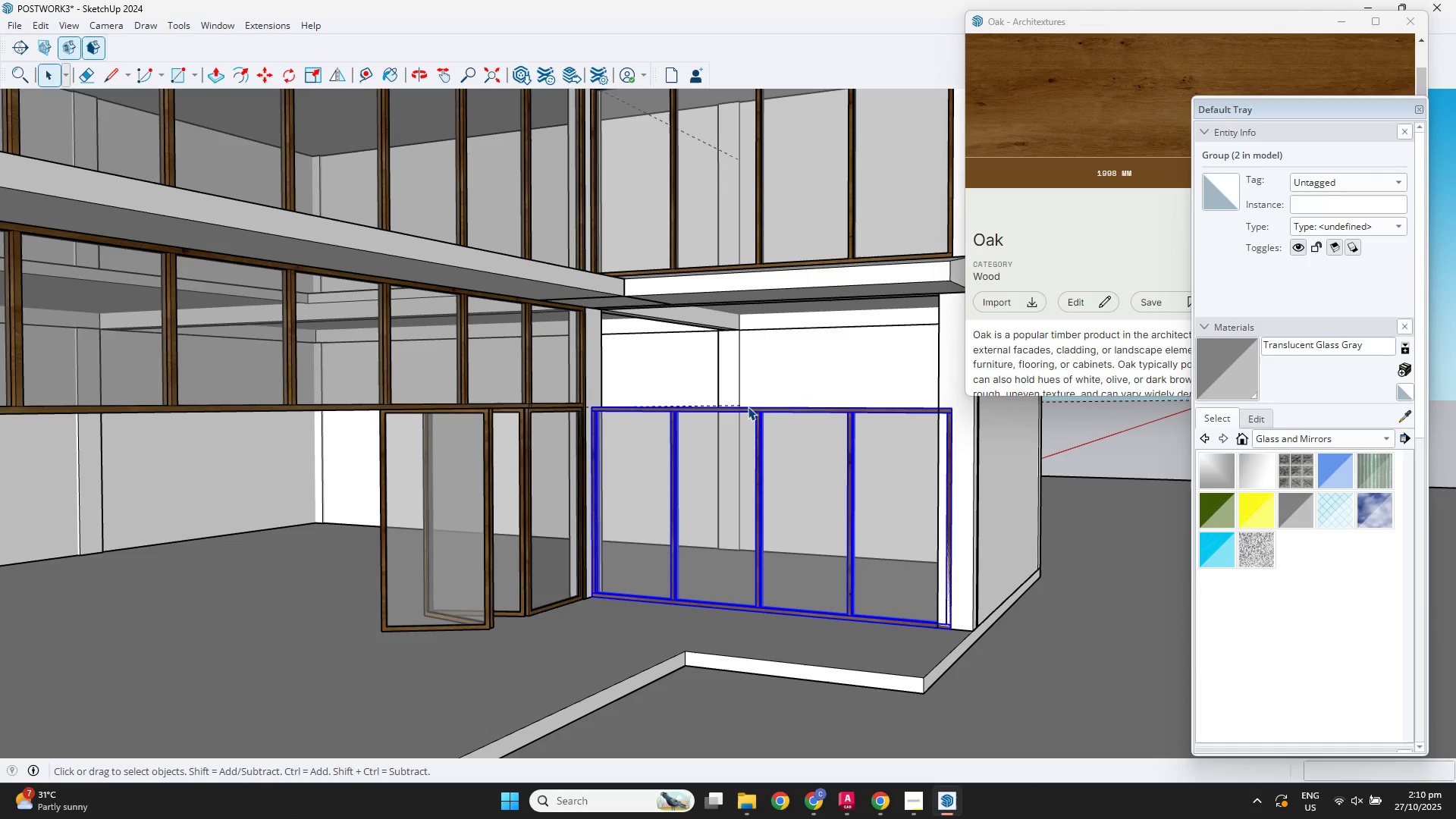 
key(M)
 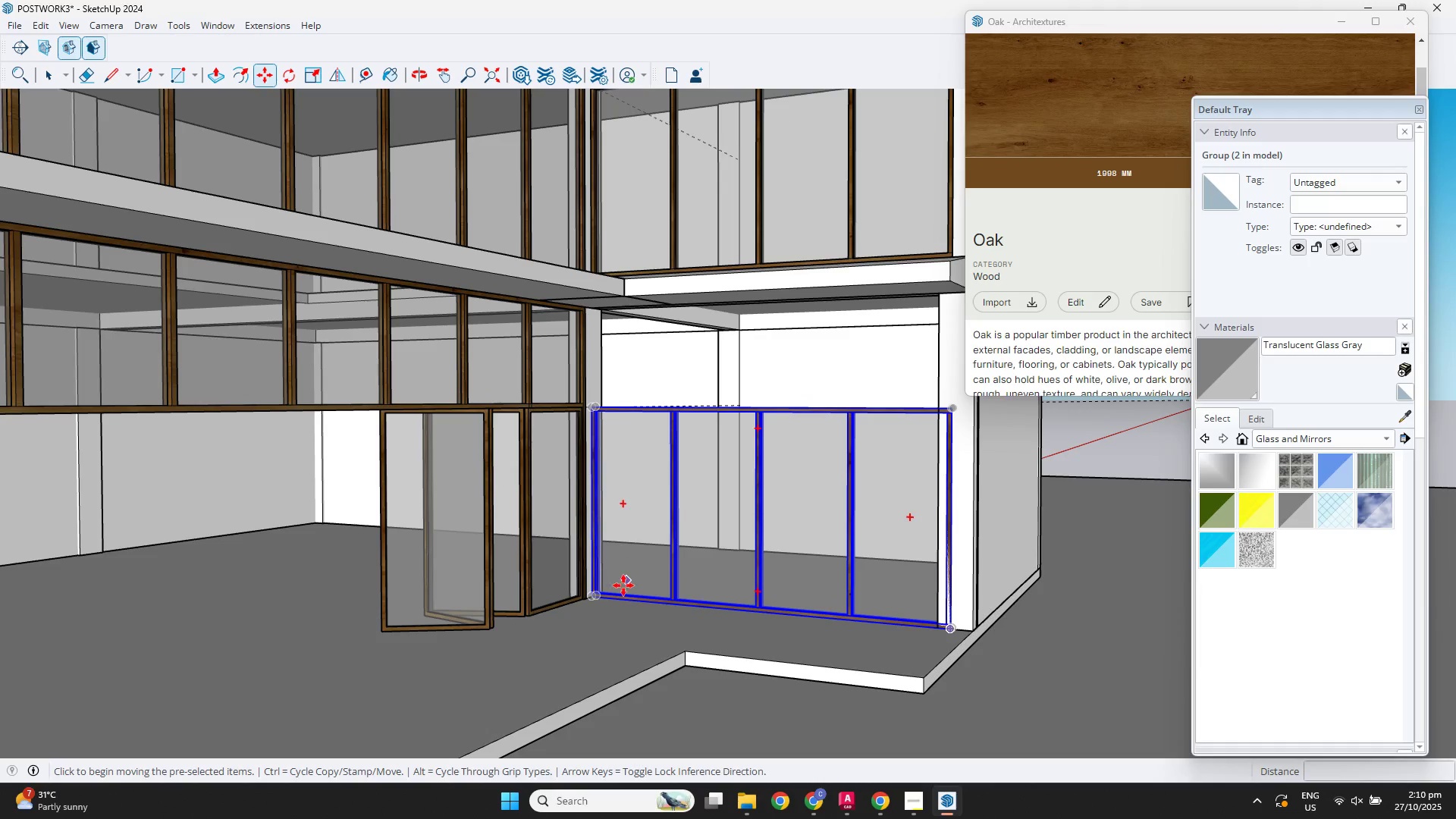 
scroll: coordinate [604, 604], scroll_direction: up, amount: 7.0
 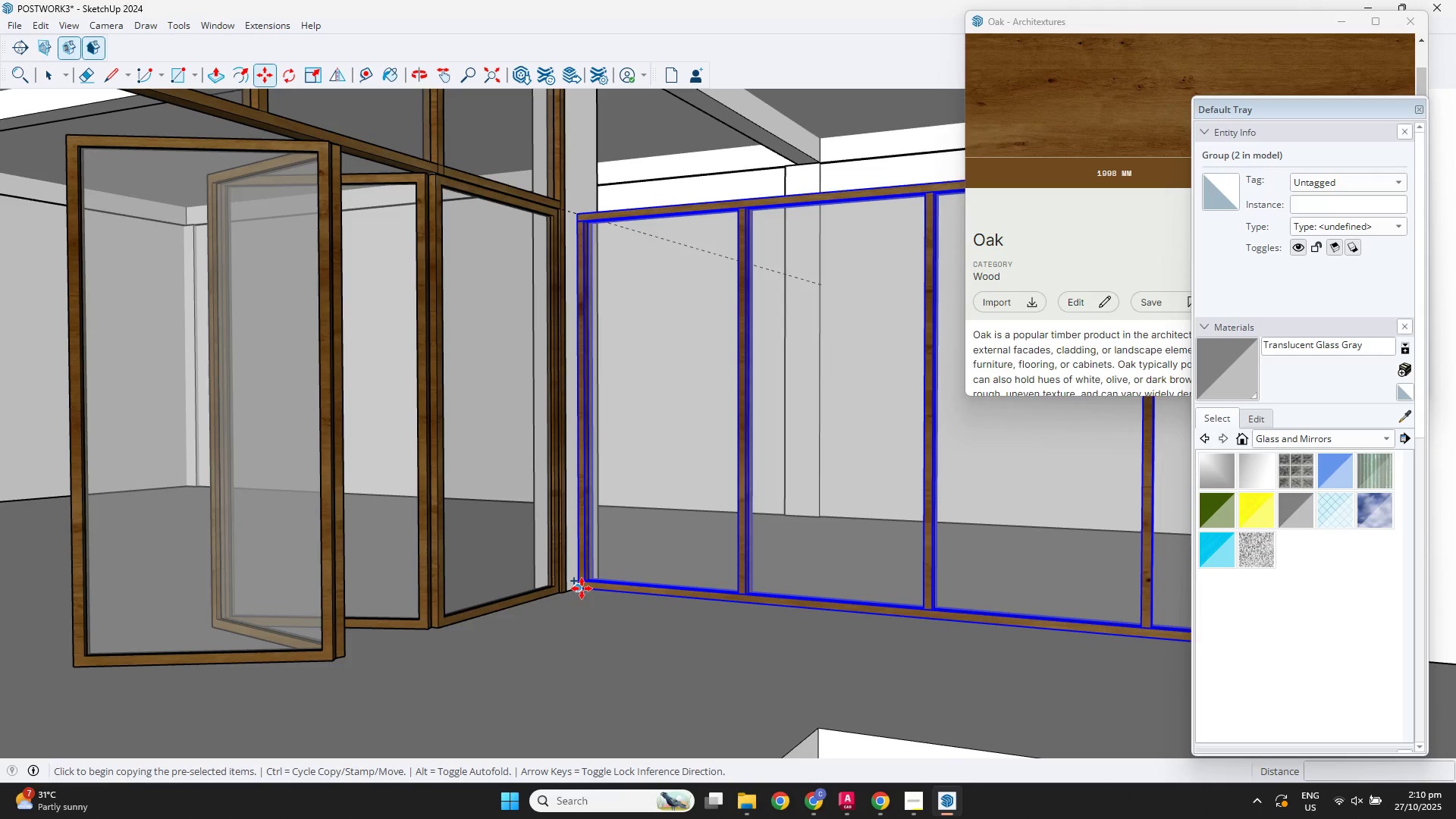 
key(Control+ControlLeft)
 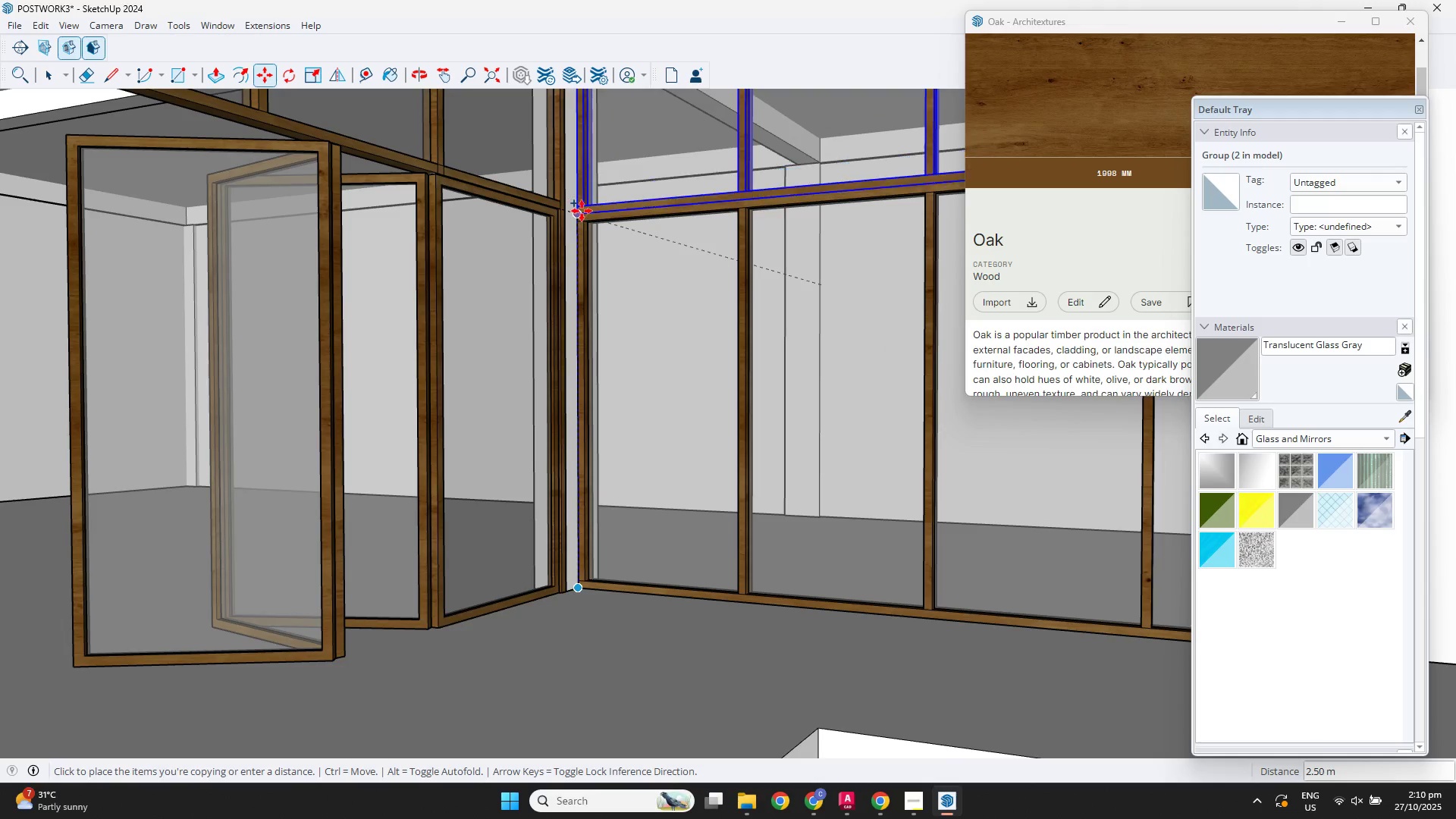 
left_click([583, 216])
 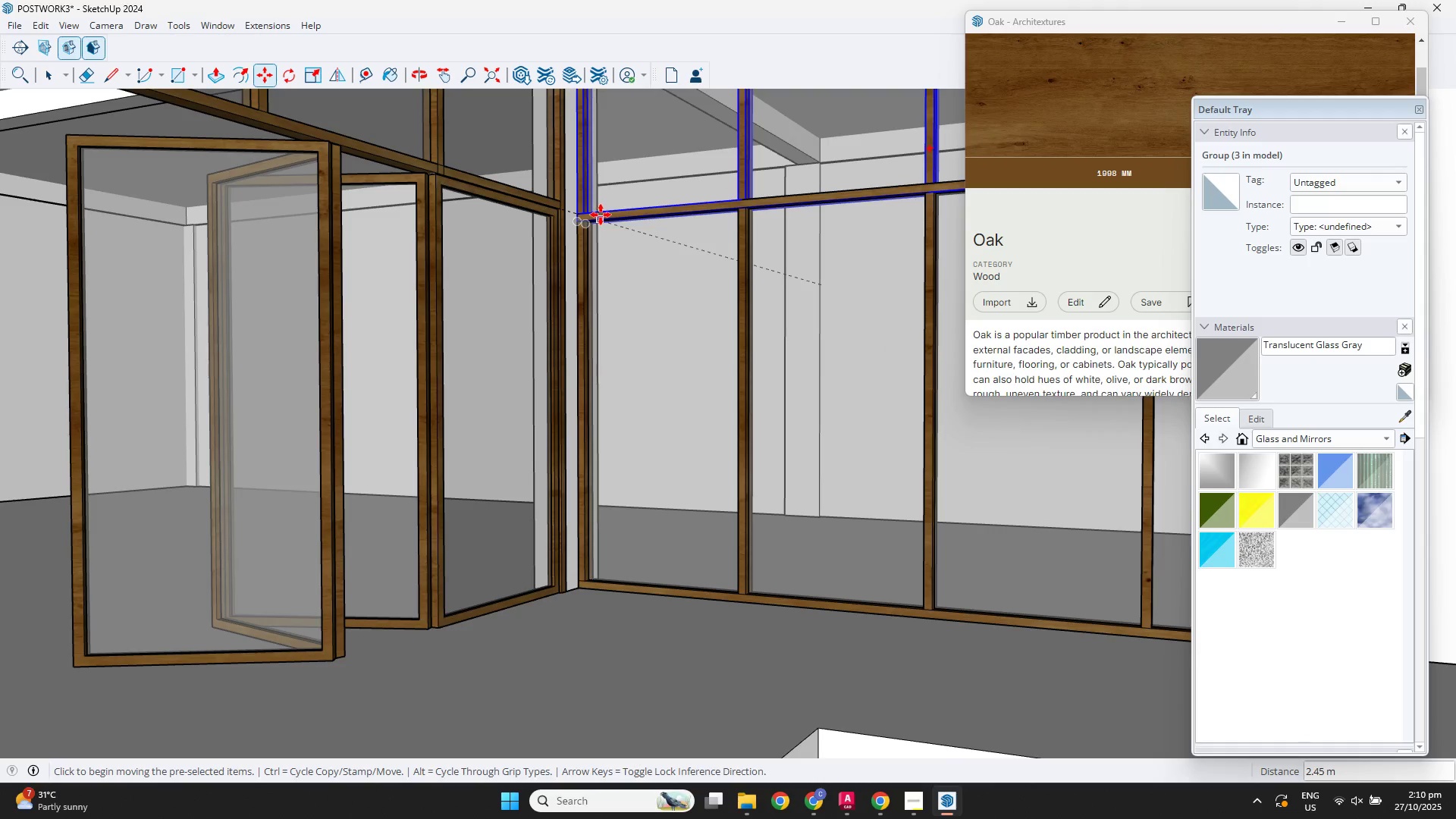 
scroll: coordinate [750, 162], scroll_direction: down, amount: 3.0
 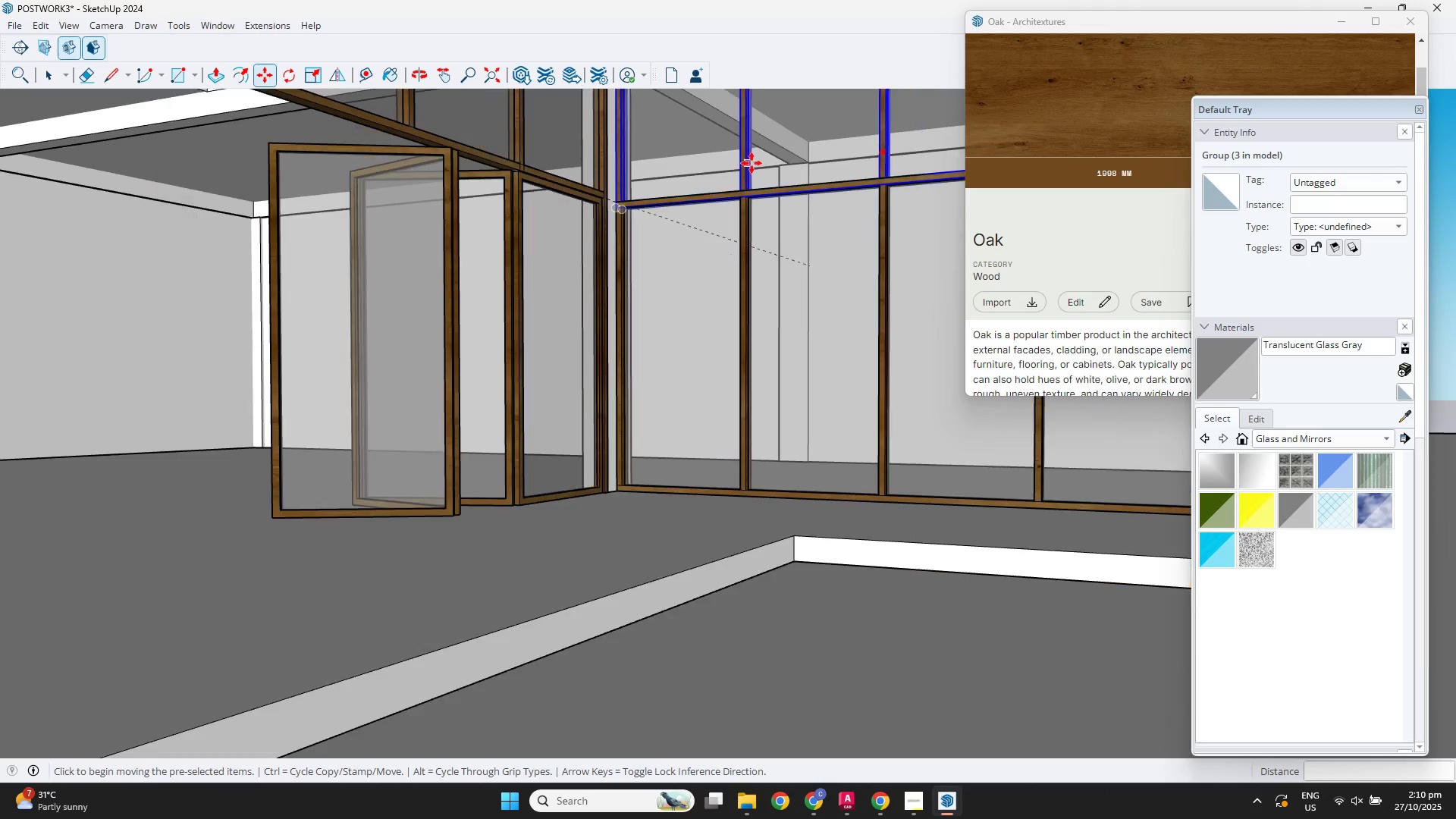 
hold_key(key=ShiftLeft, duration=0.38)
 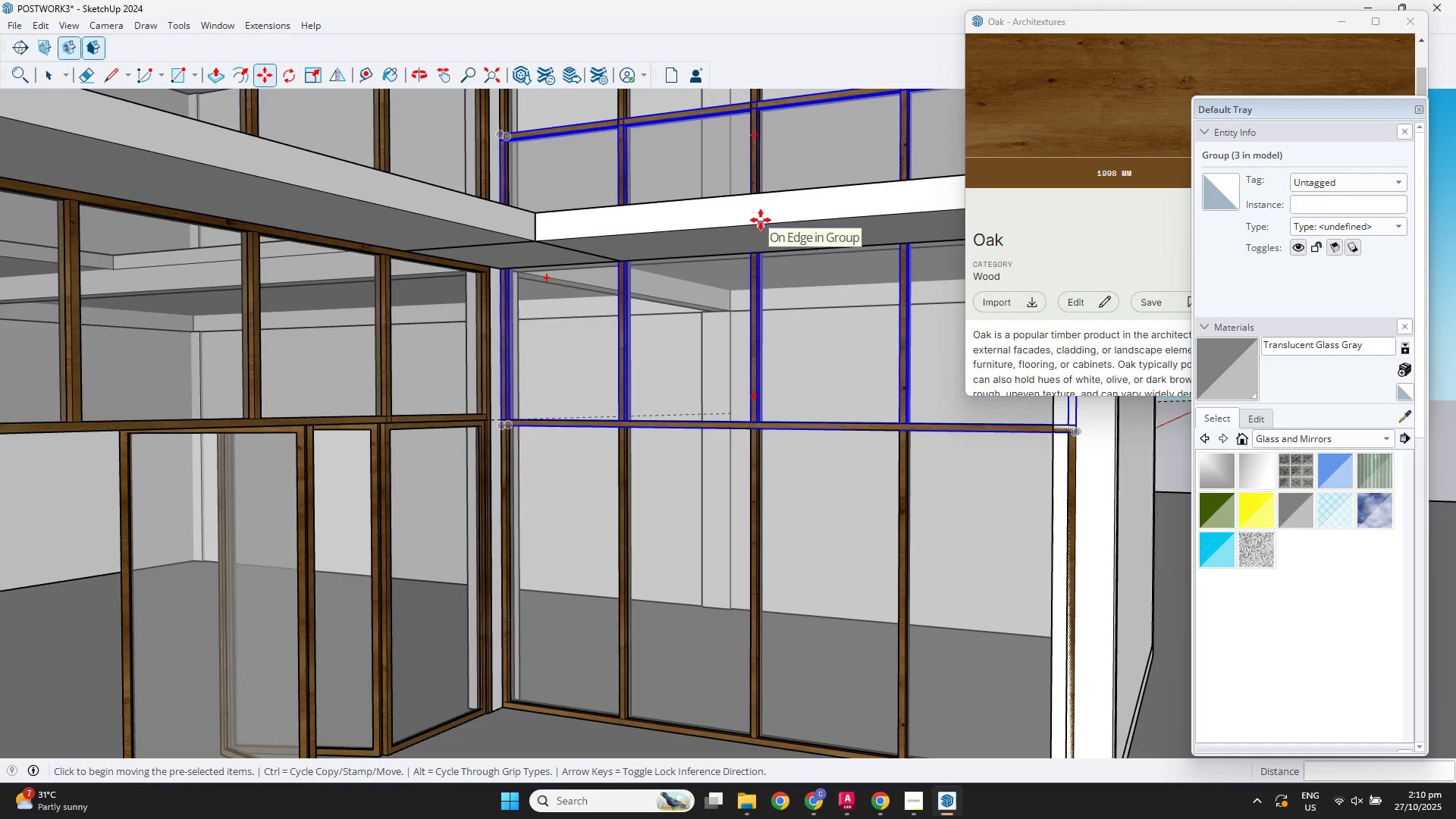 
key(S)
 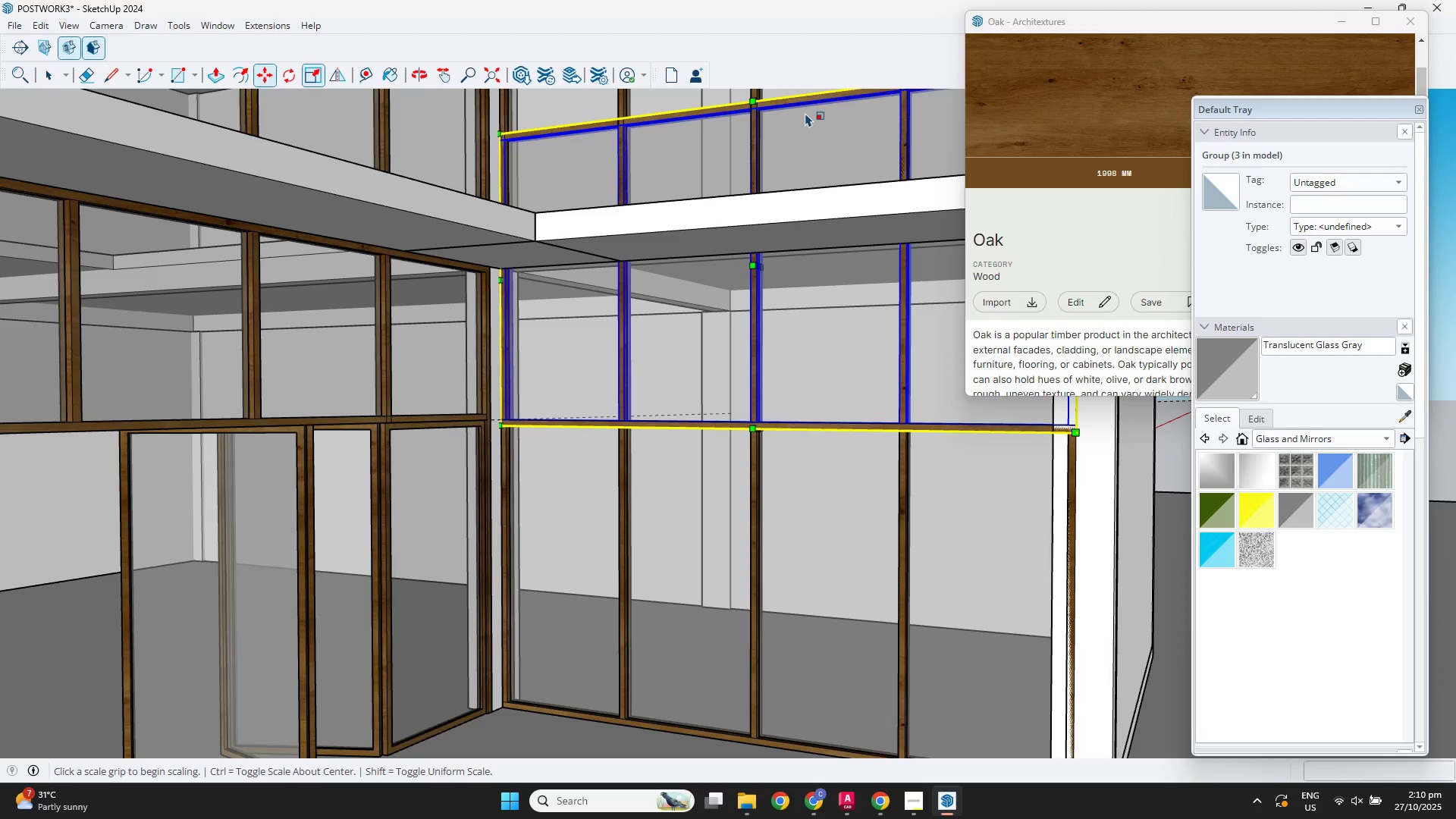 
hold_key(key=ShiftLeft, duration=0.4)
 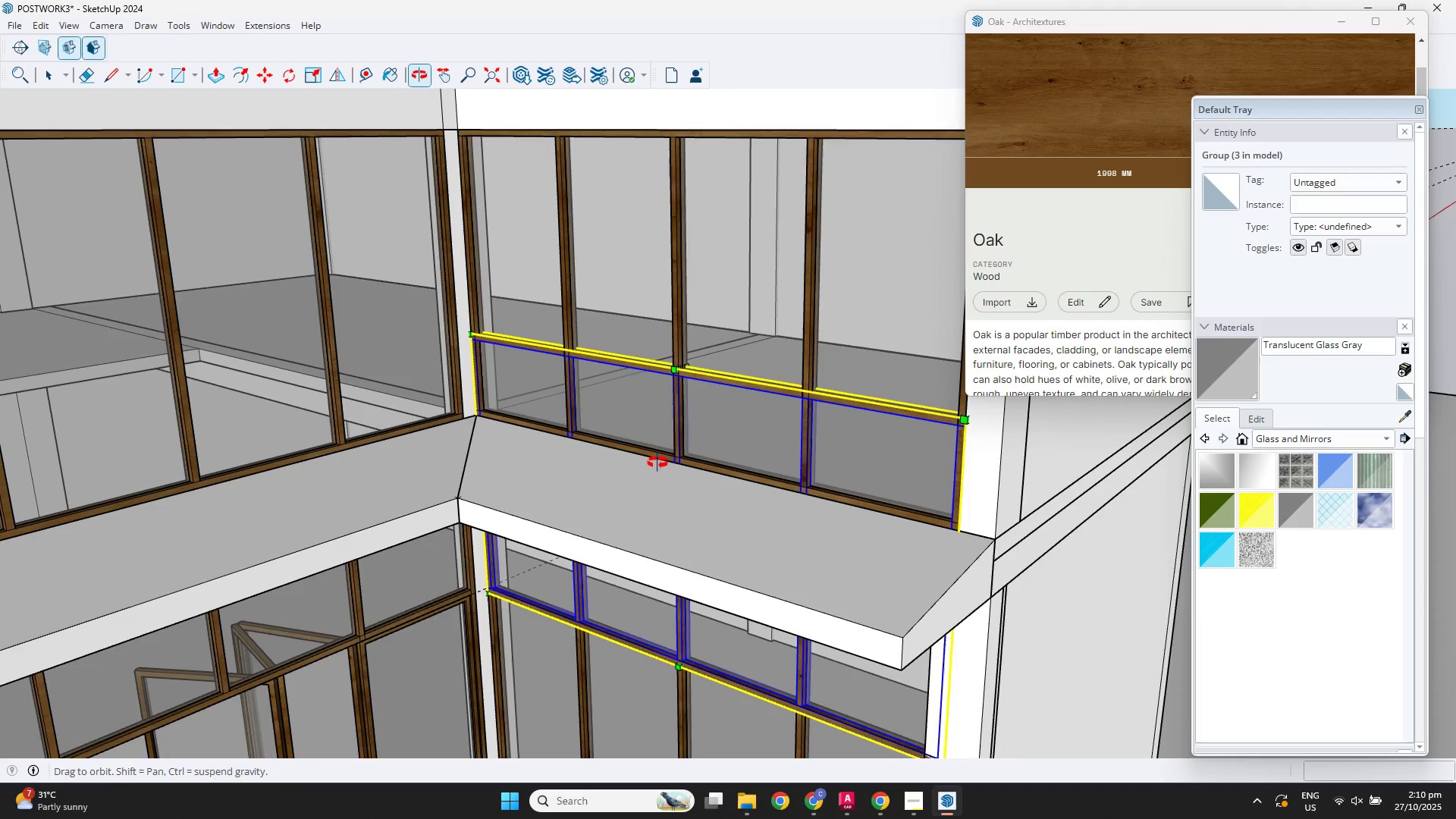 
scroll: coordinate [682, 369], scroll_direction: up, amount: 11.0
 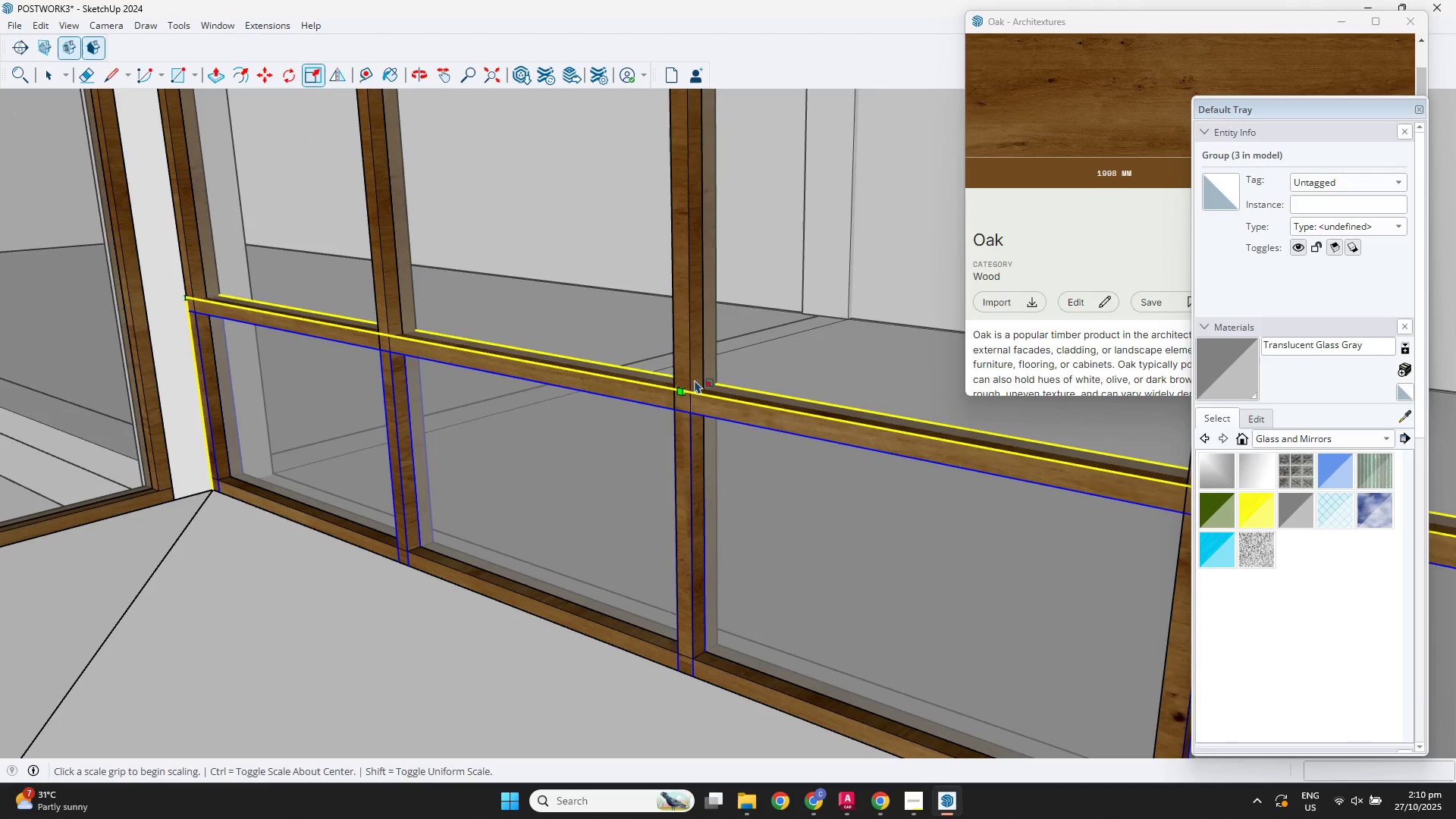 
mouse_move([693, 398])
 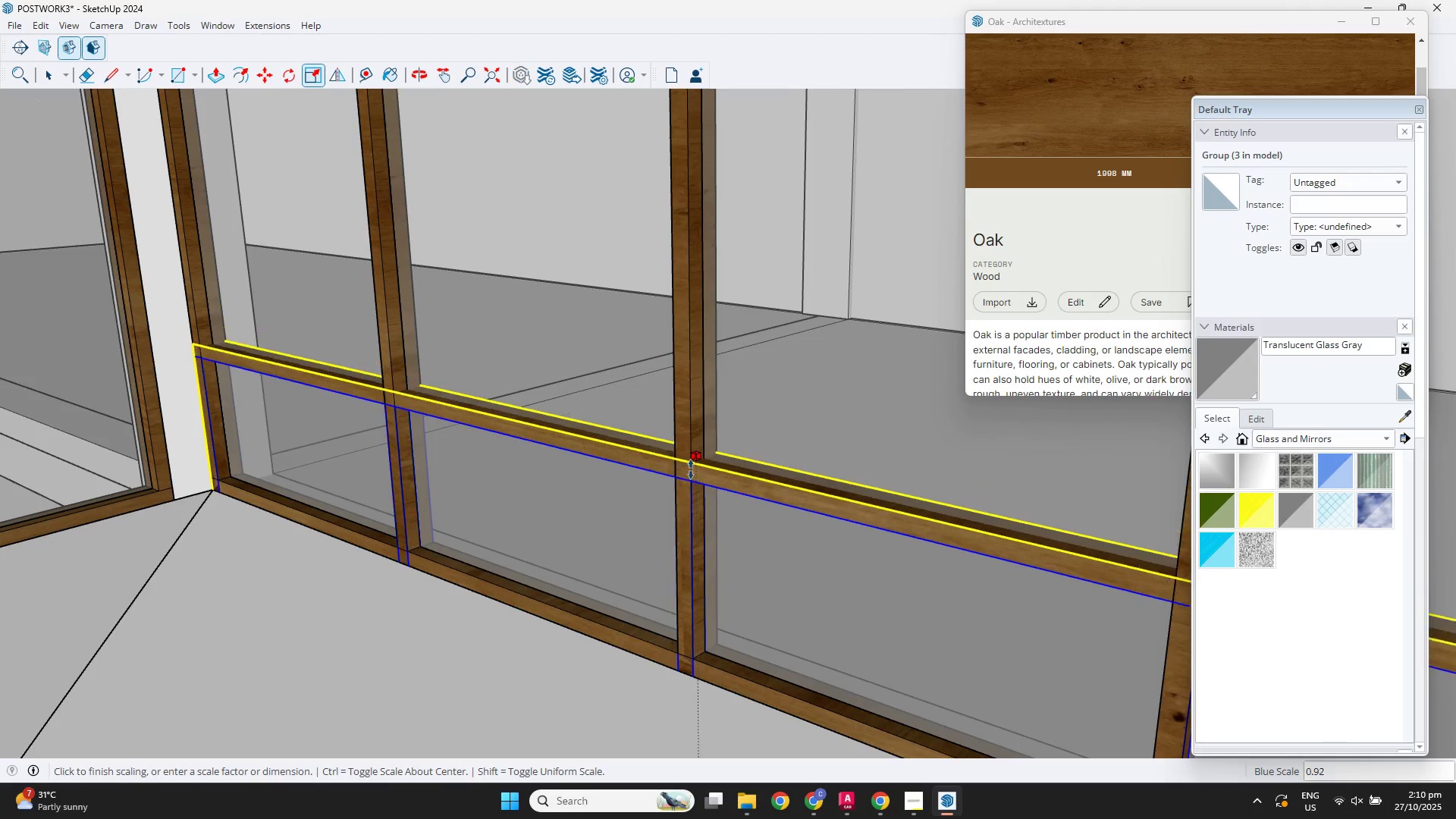 
scroll: coordinate [696, 471], scroll_direction: down, amount: 10.0
 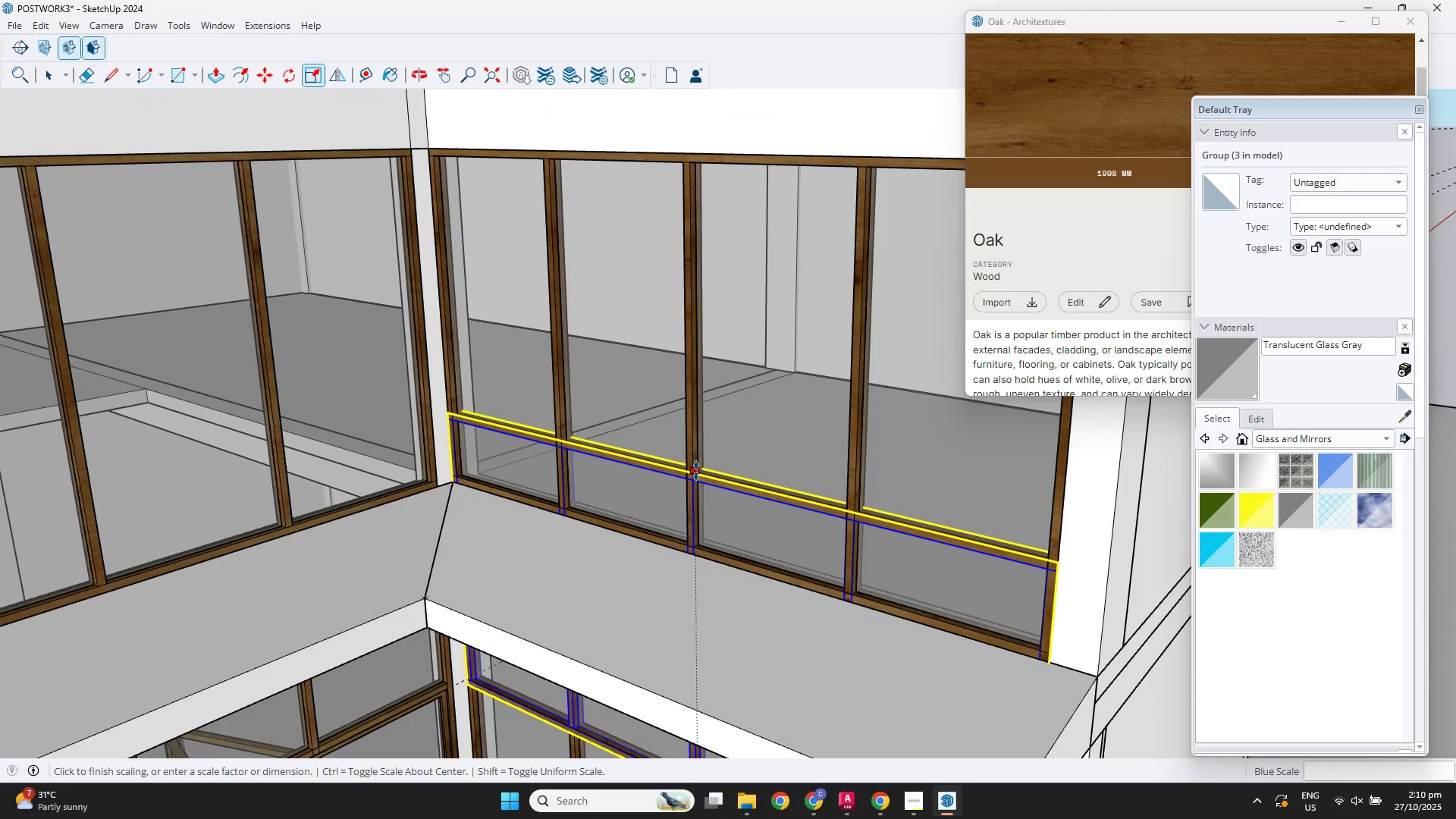 
hold_key(key=ShiftLeft, duration=0.37)
 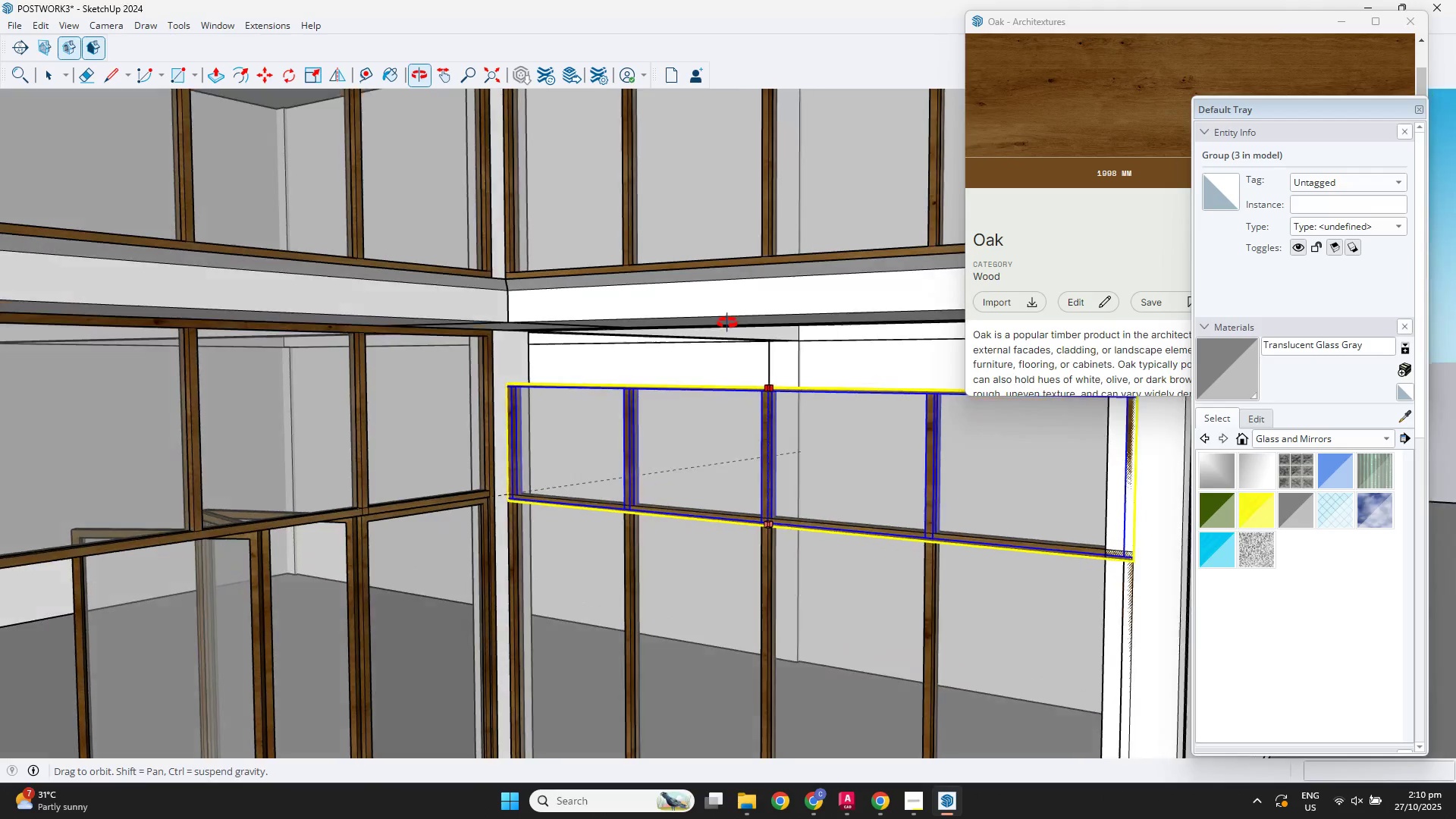 
scroll: coordinate [410, 321], scroll_direction: up, amount: 6.0
 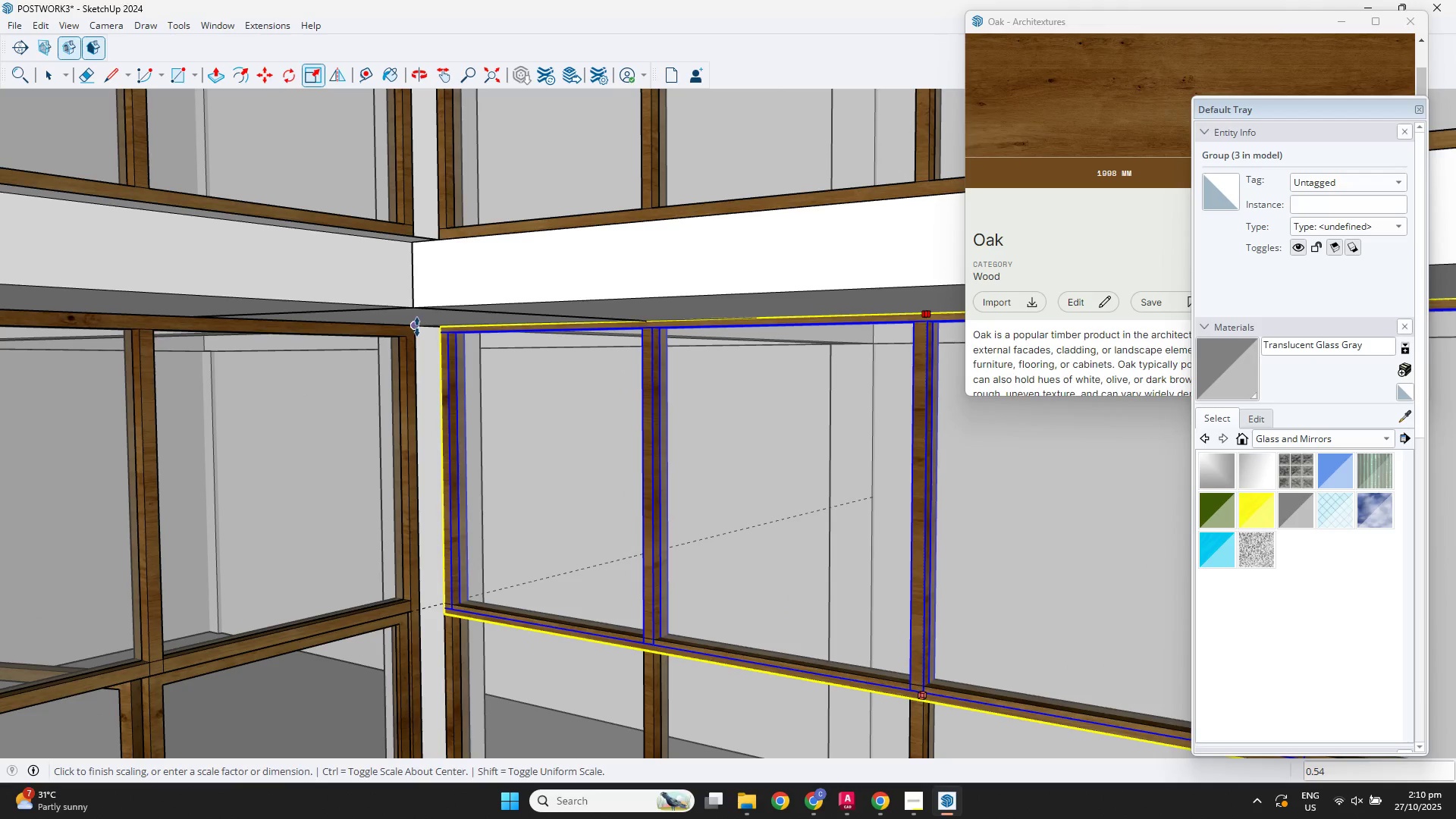 
left_click([417, 327])
 